 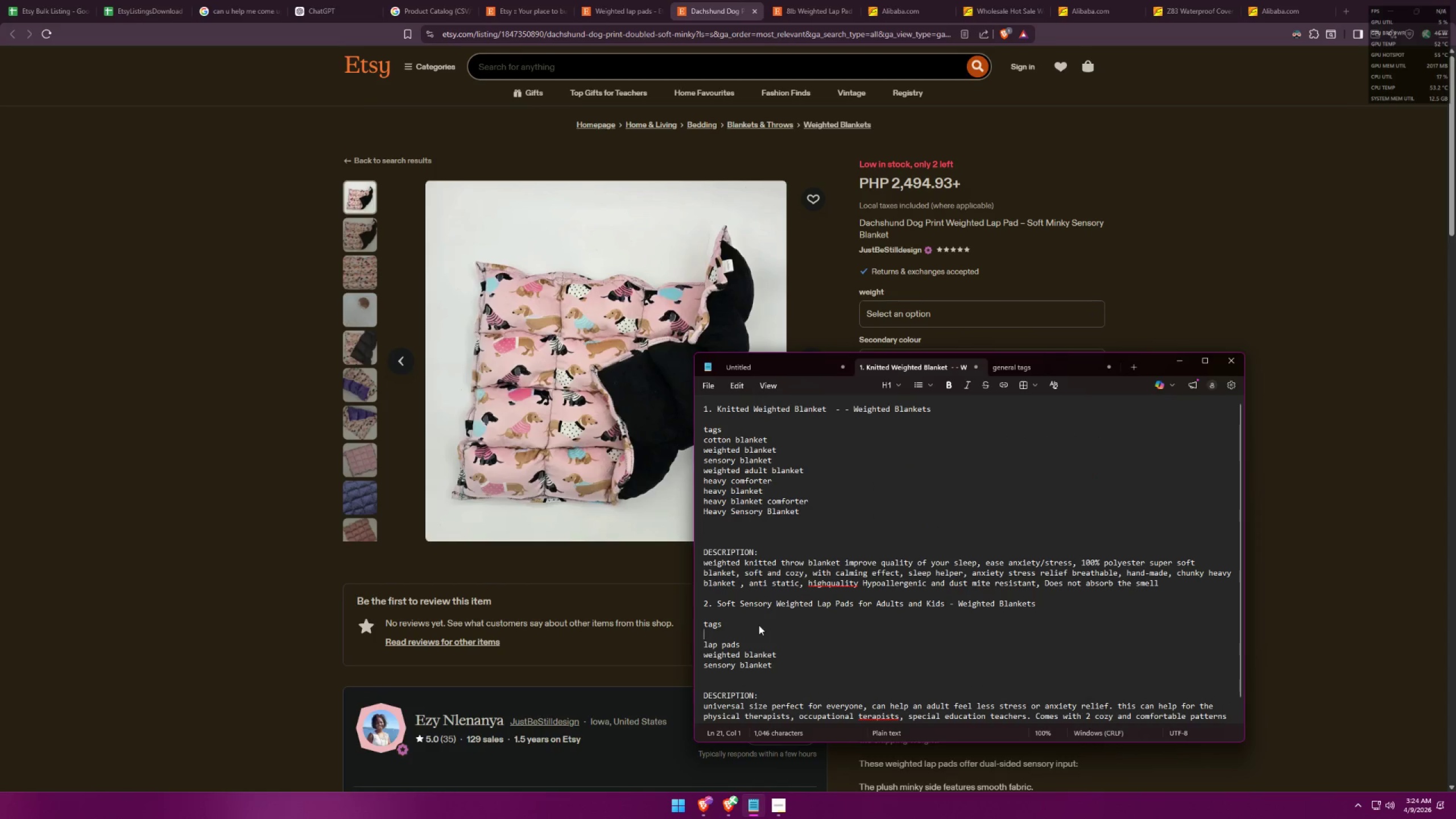 
type(weighted lap pads)
 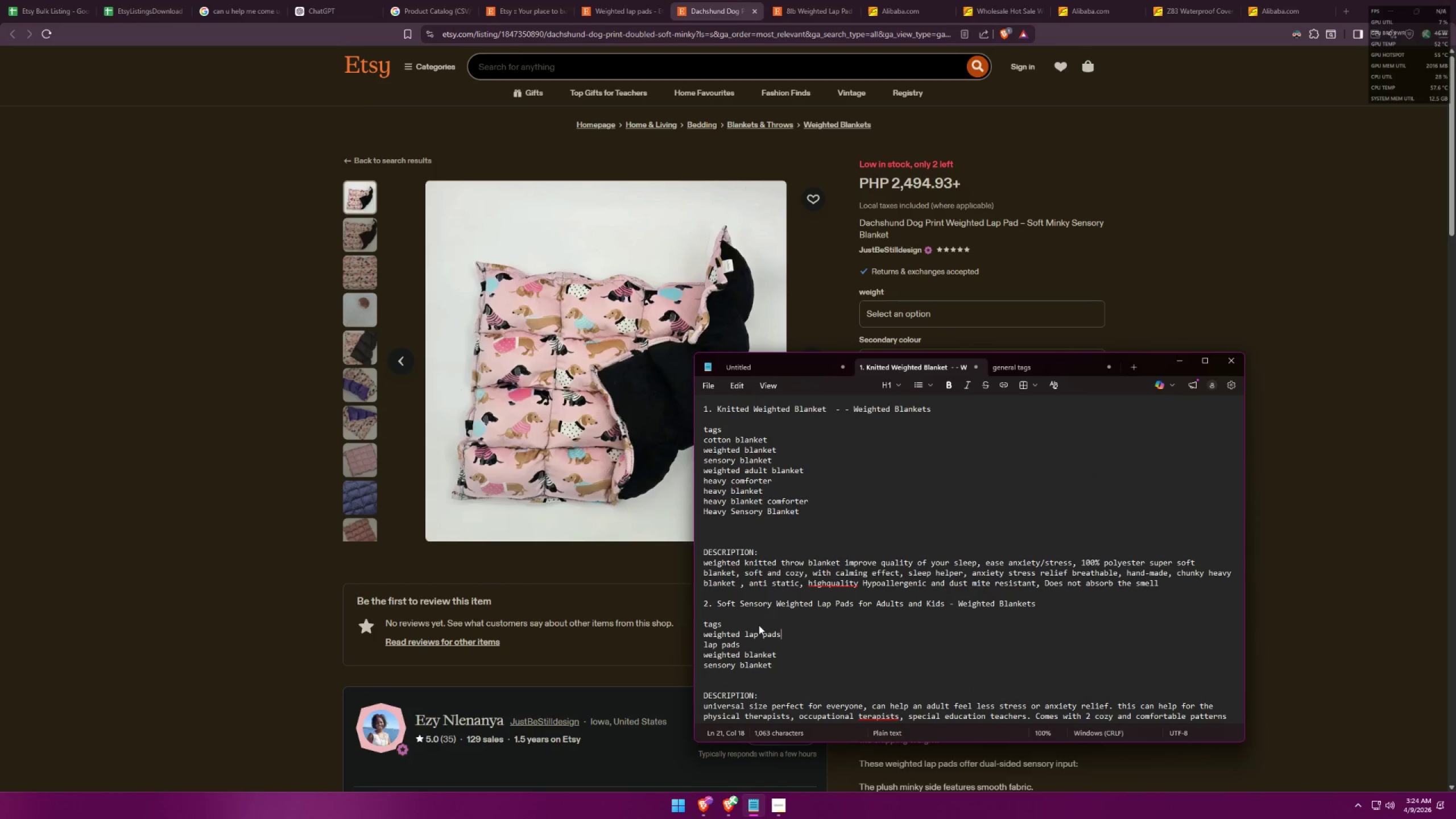 
key(Alt+AltLeft)
 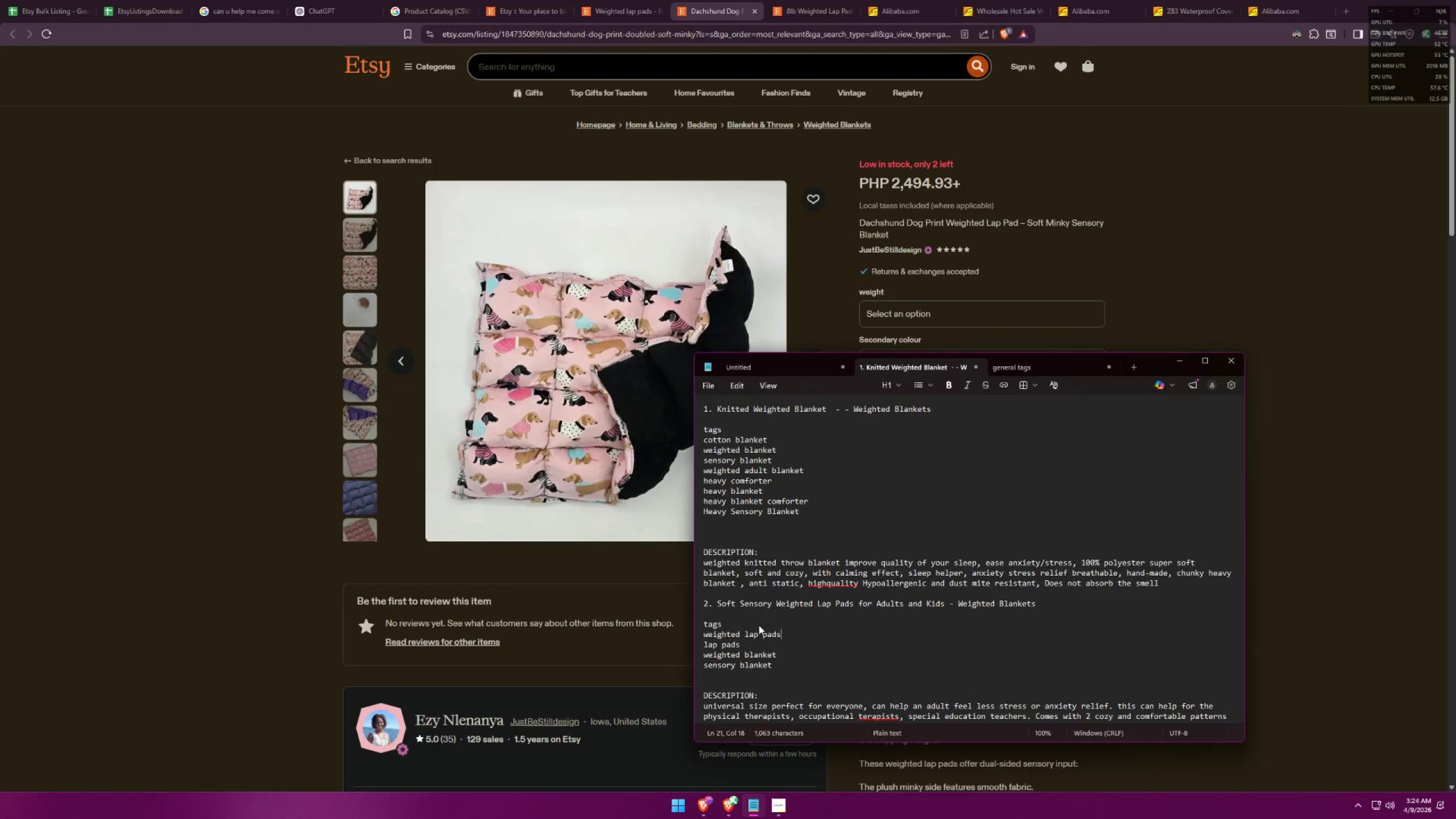 
key(Alt+Tab)
 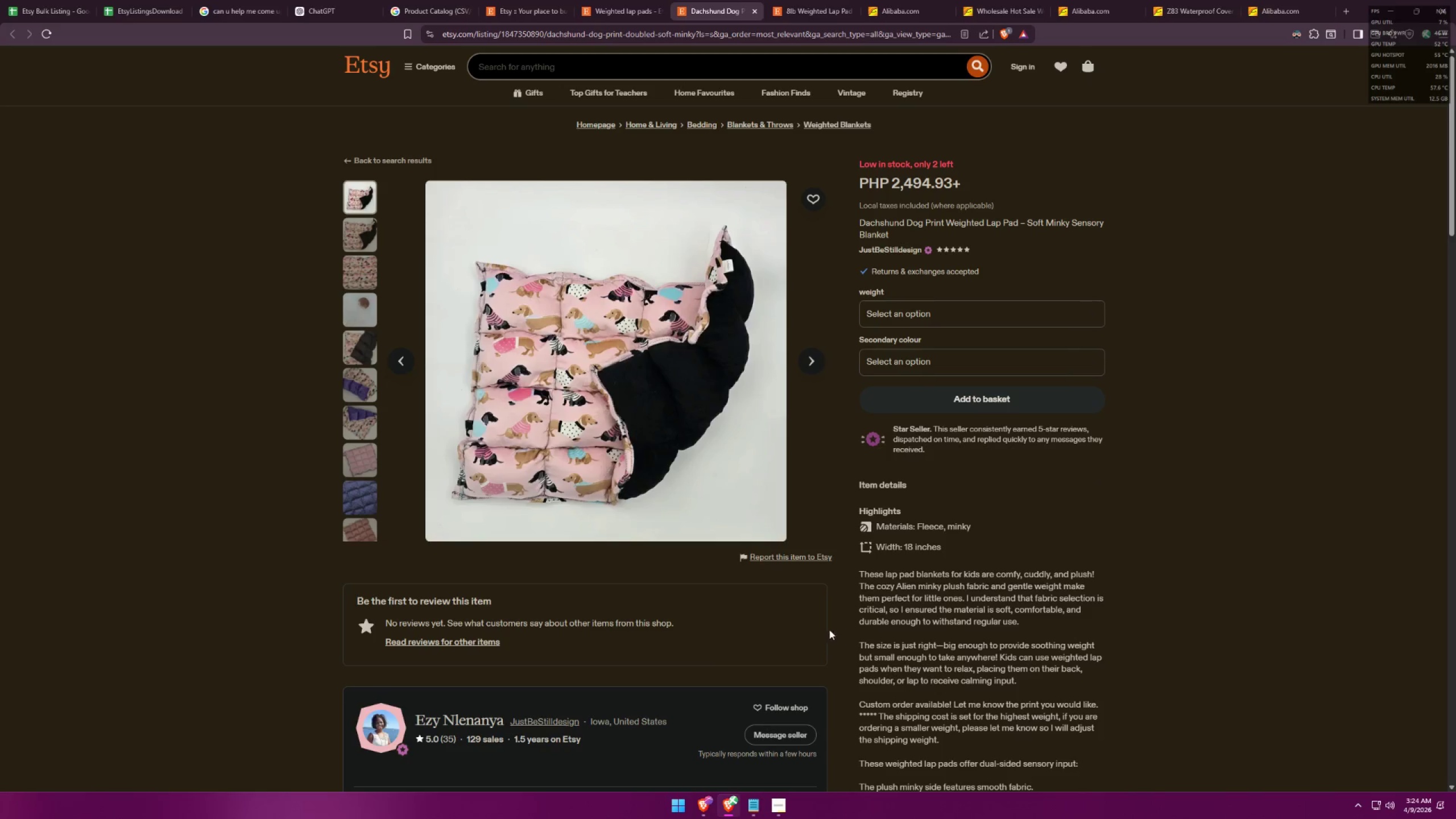 
key(Alt+AltLeft)
 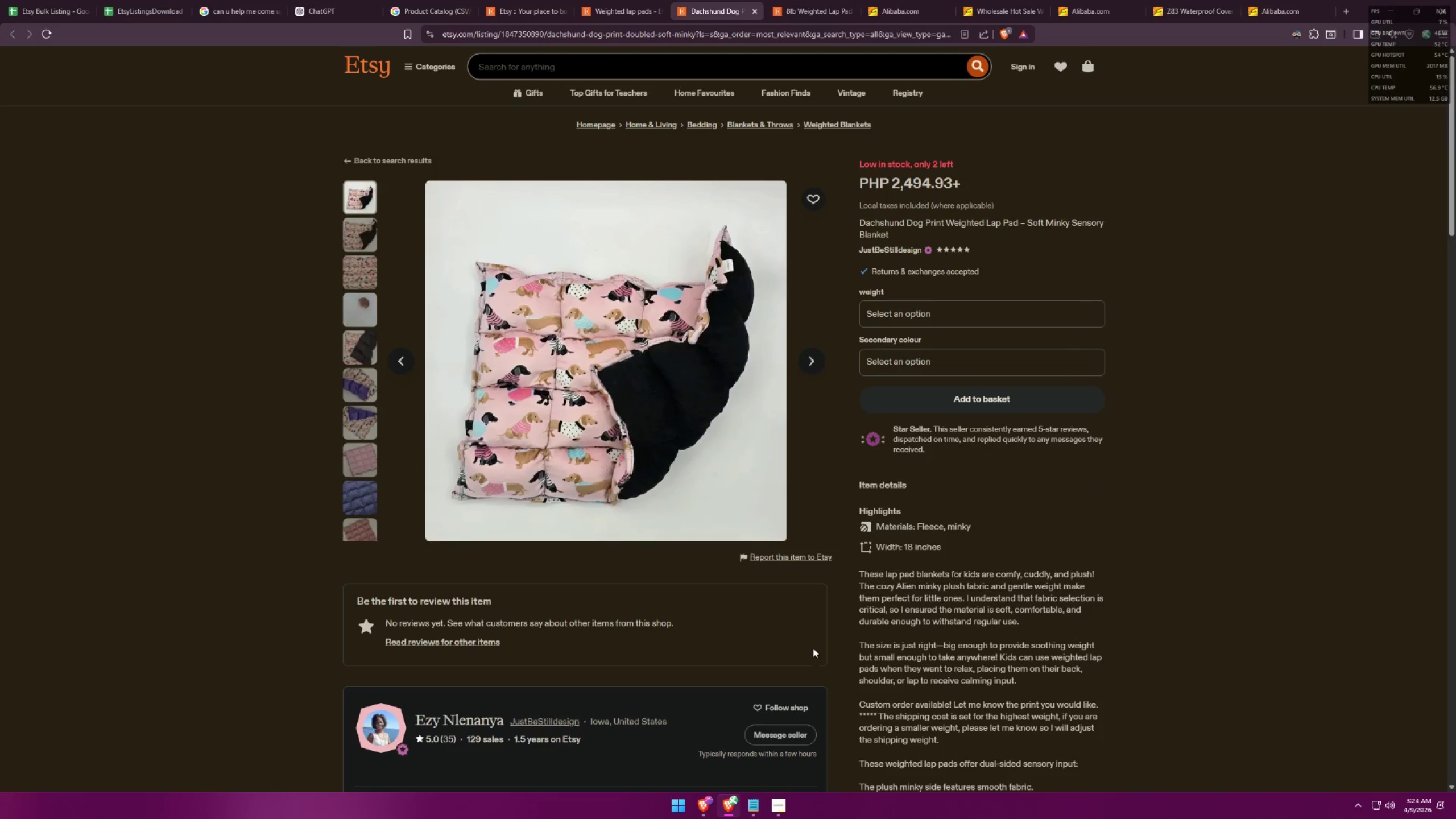 
key(Alt+Tab)
 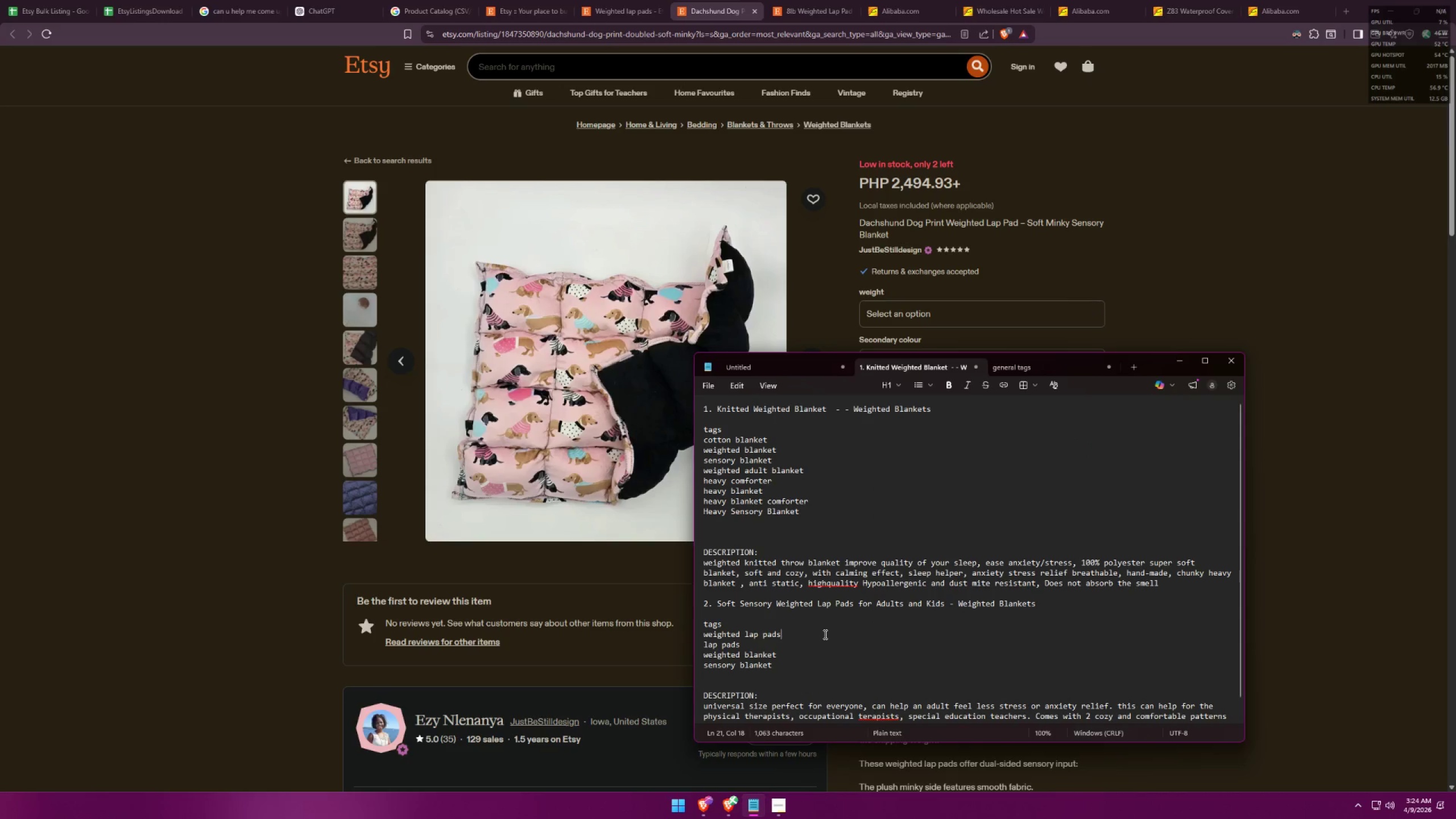 
key(Alt+AltLeft)
 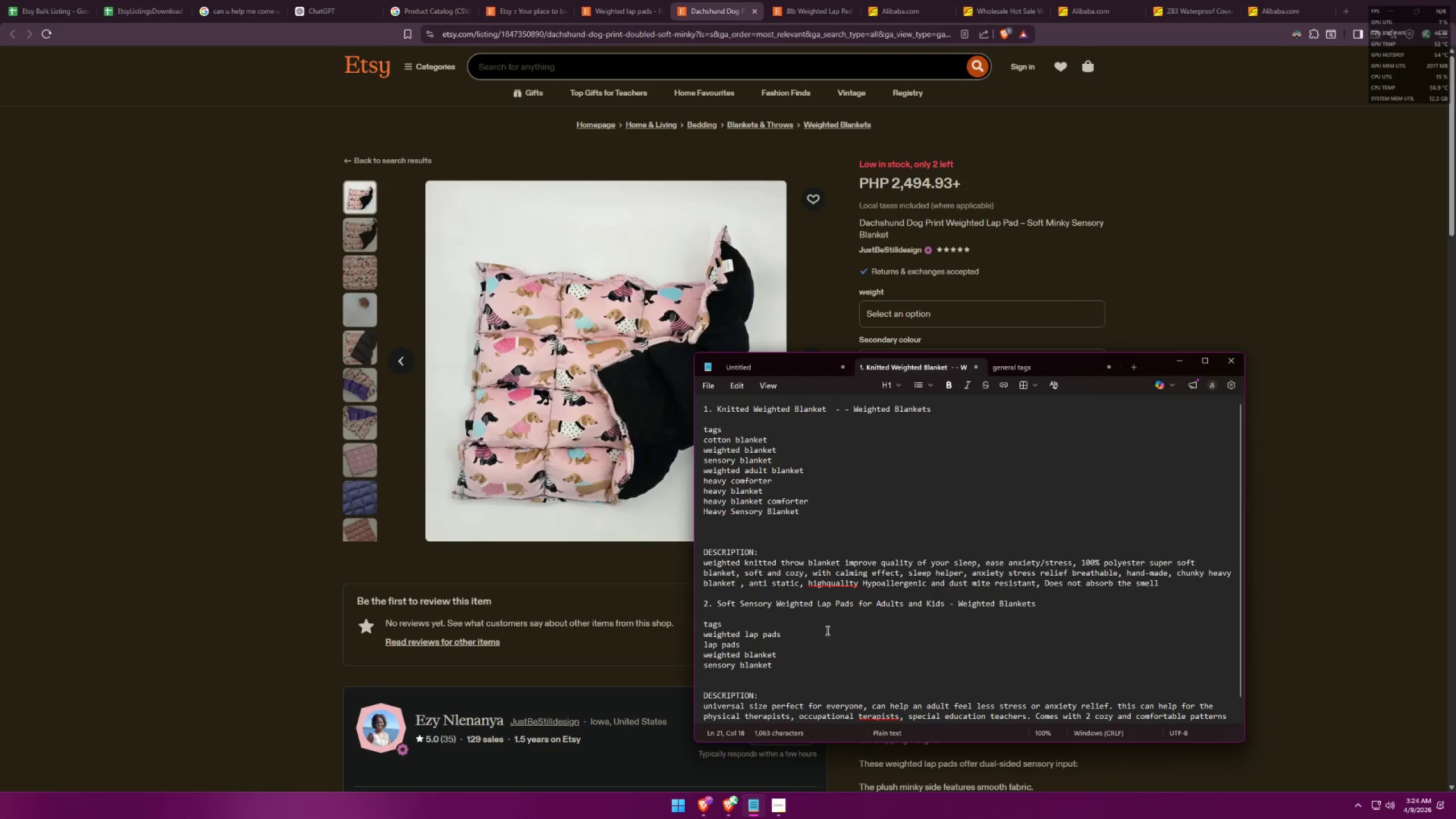 
key(Alt+Tab)
 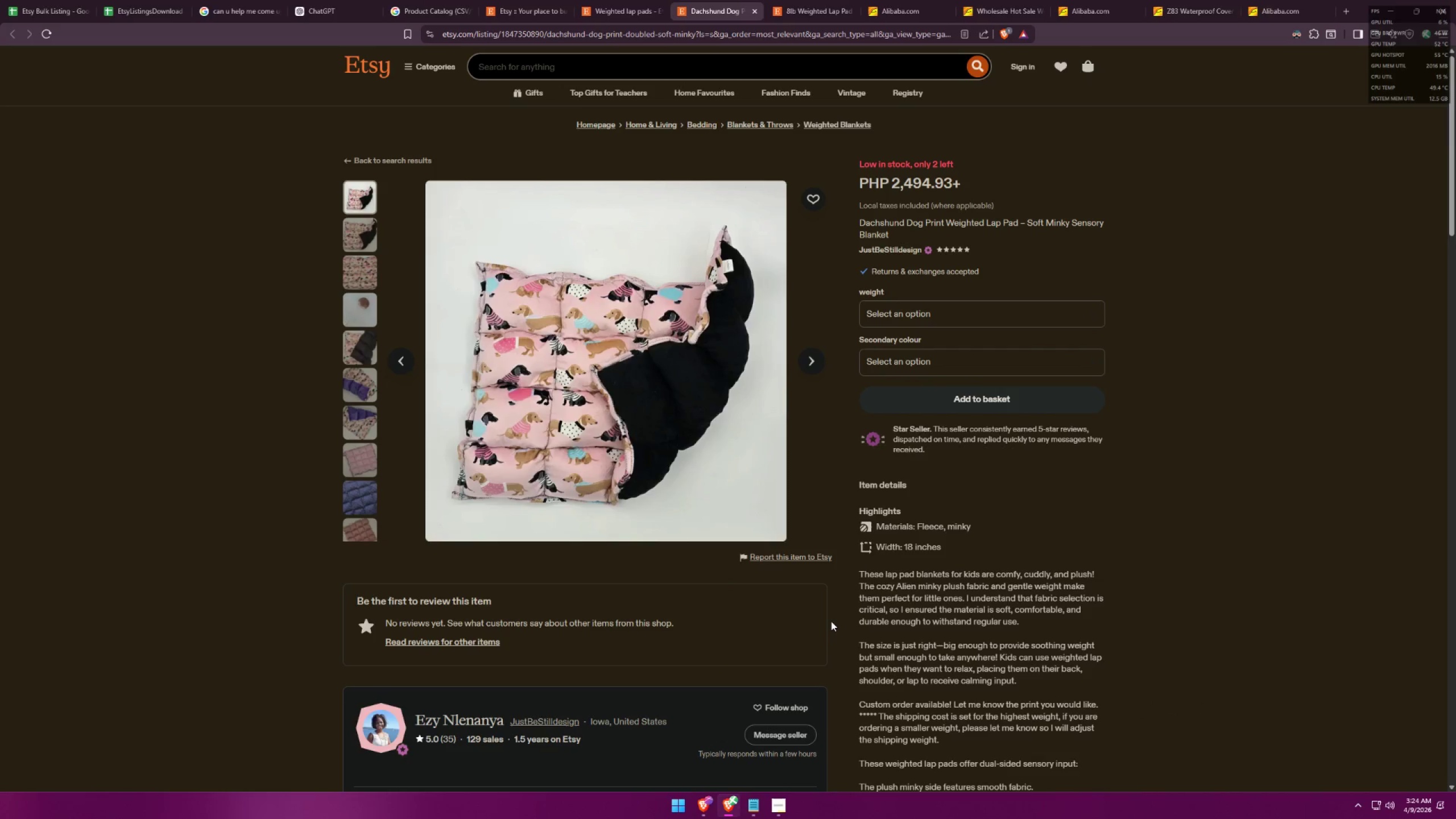 
key(Alt+AltLeft)
 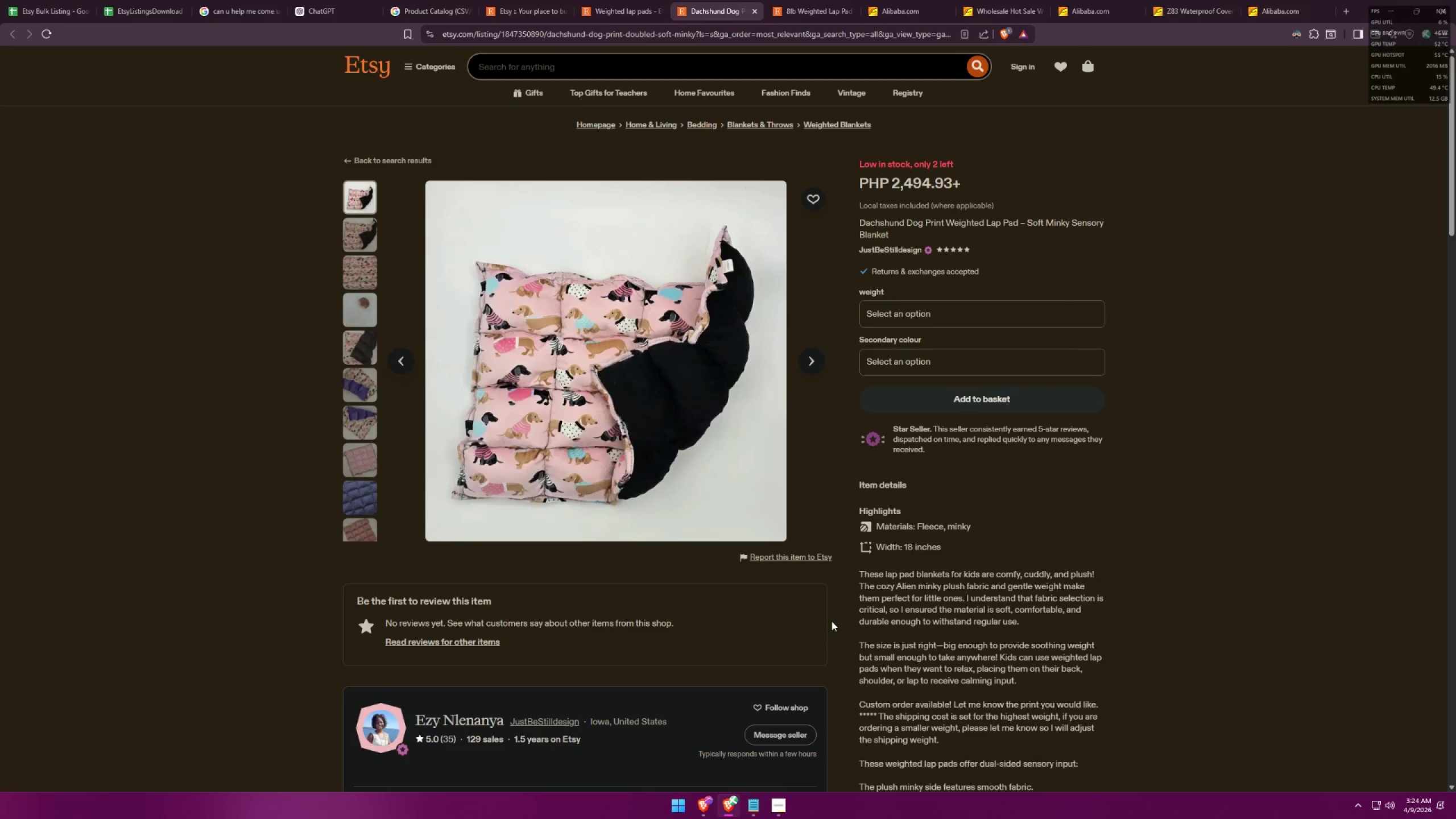 
key(Alt+Tab)
 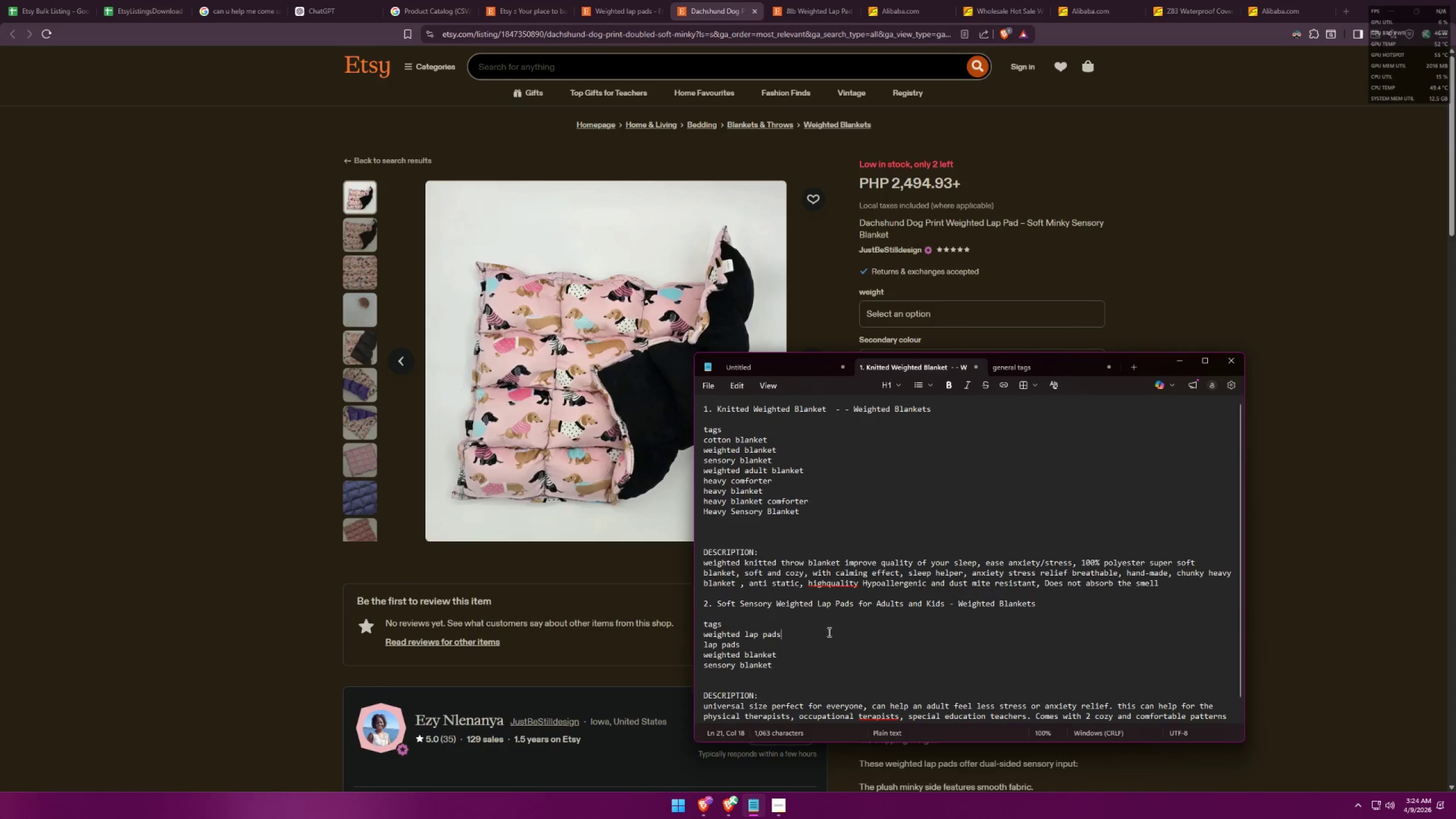 
key(Shift+Enter)
 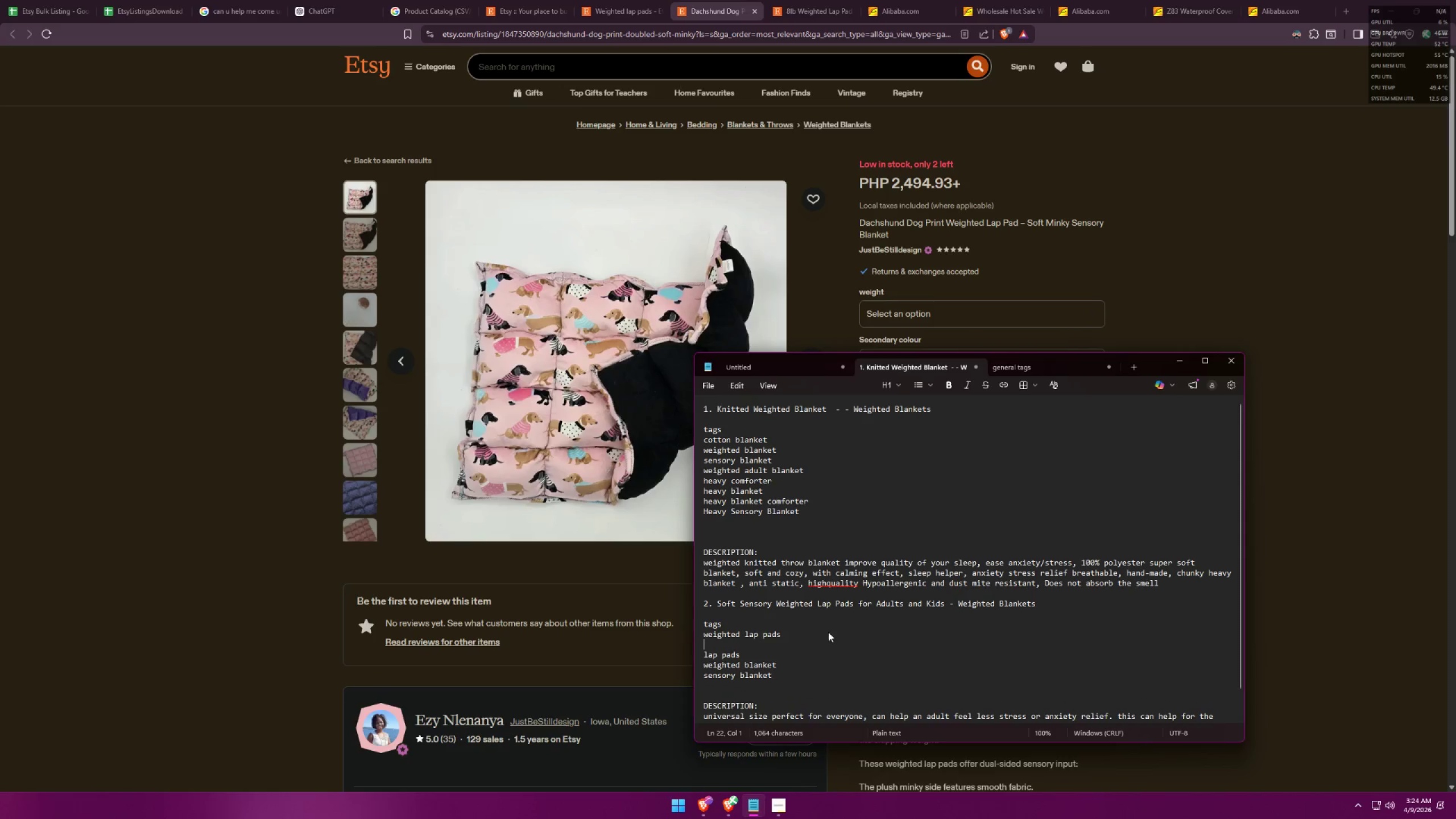 
type(sensory lap pads)
 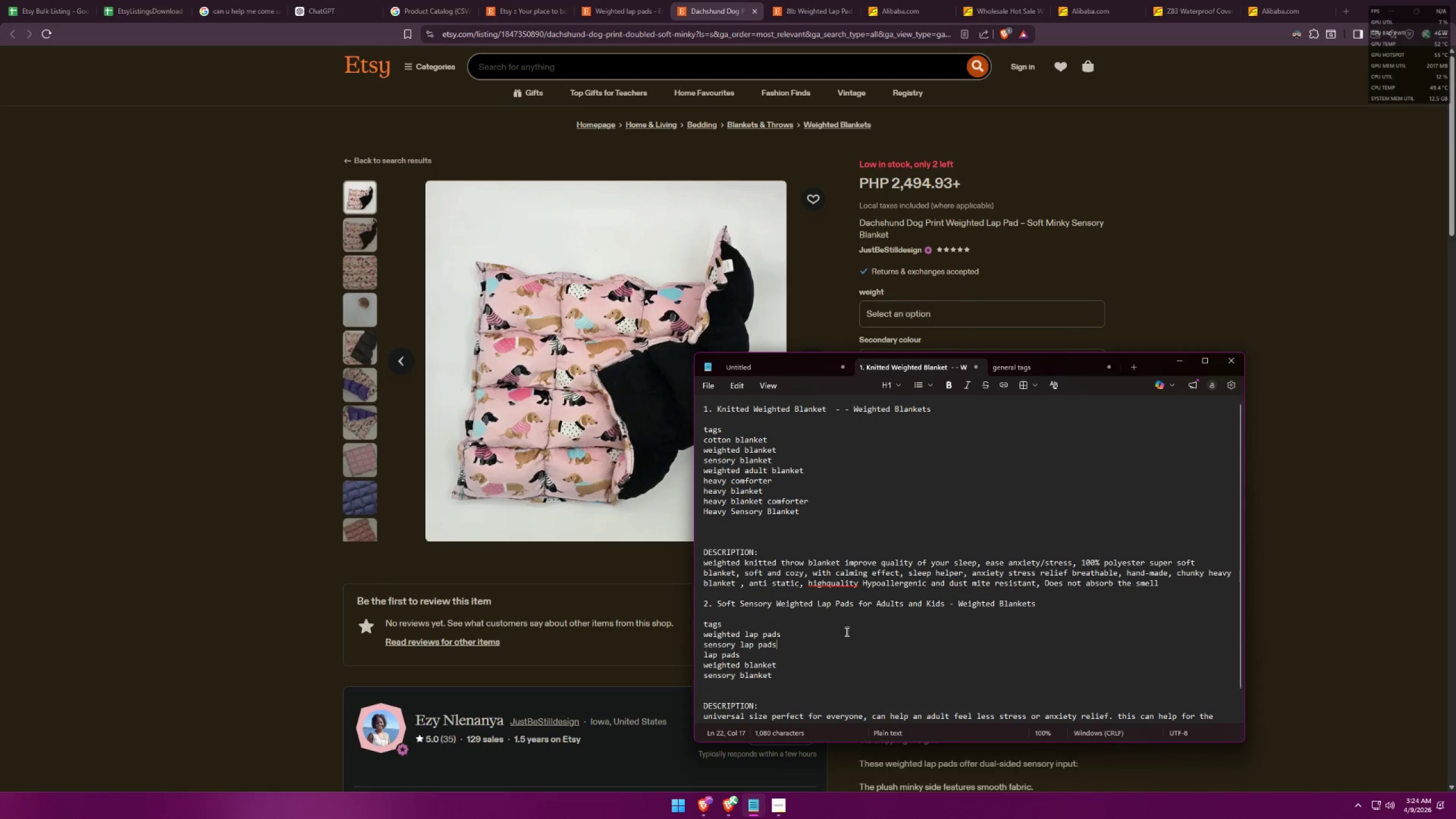 
key(Alt+AltLeft)
 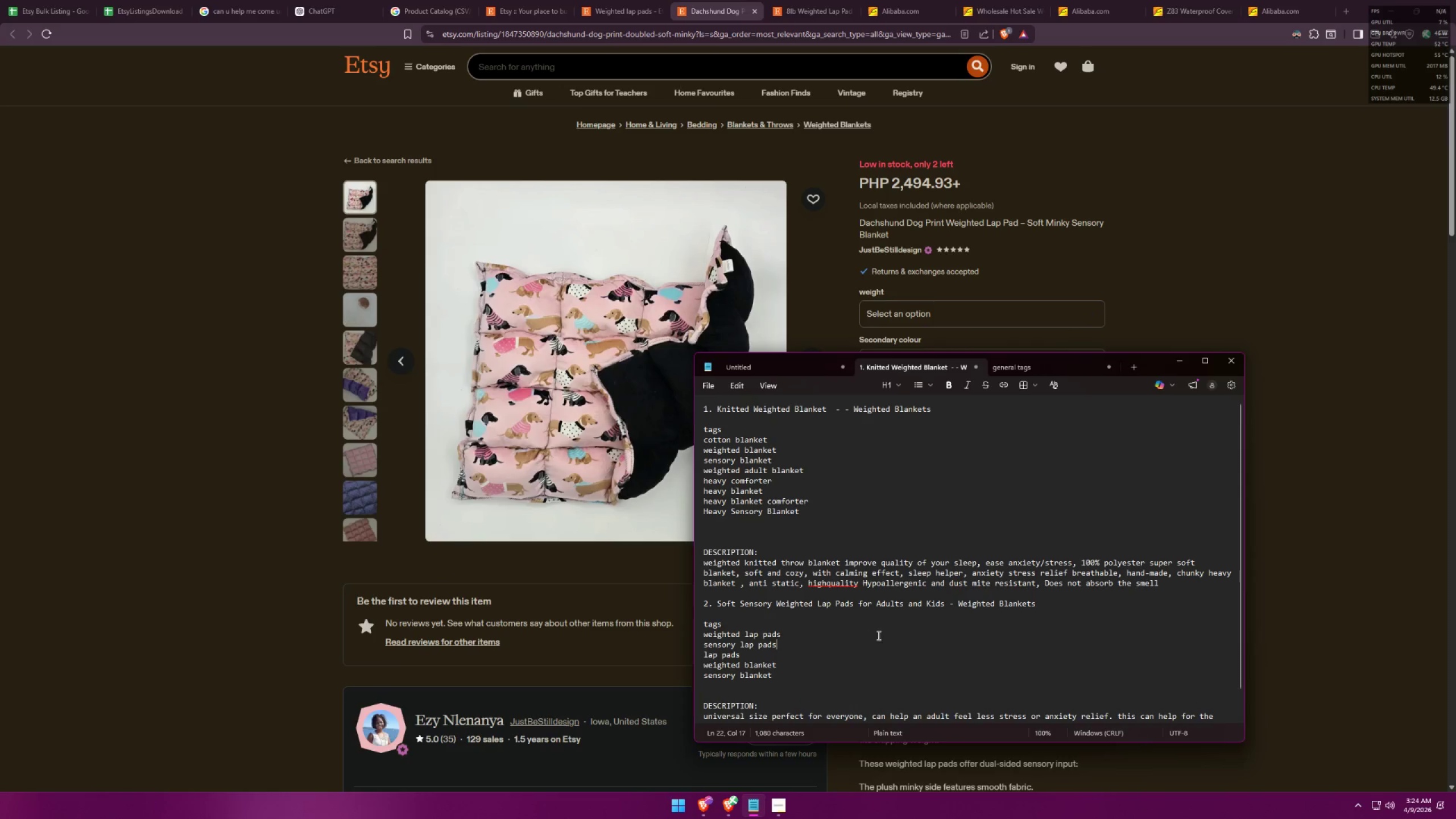 
key(Alt+Tab)
 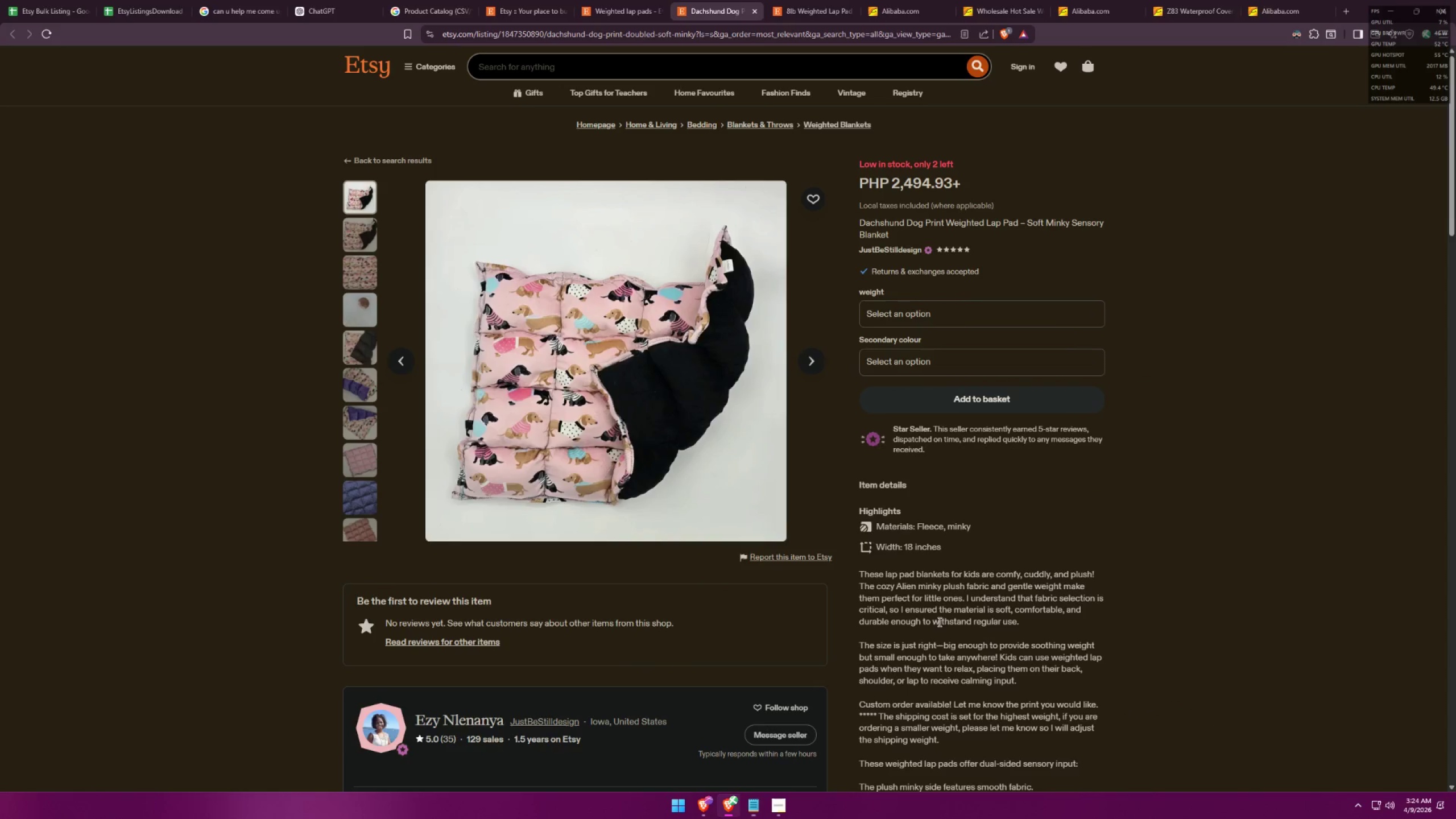 
scroll: coordinate [975, 578], scroll_direction: down, amount: 10.0
 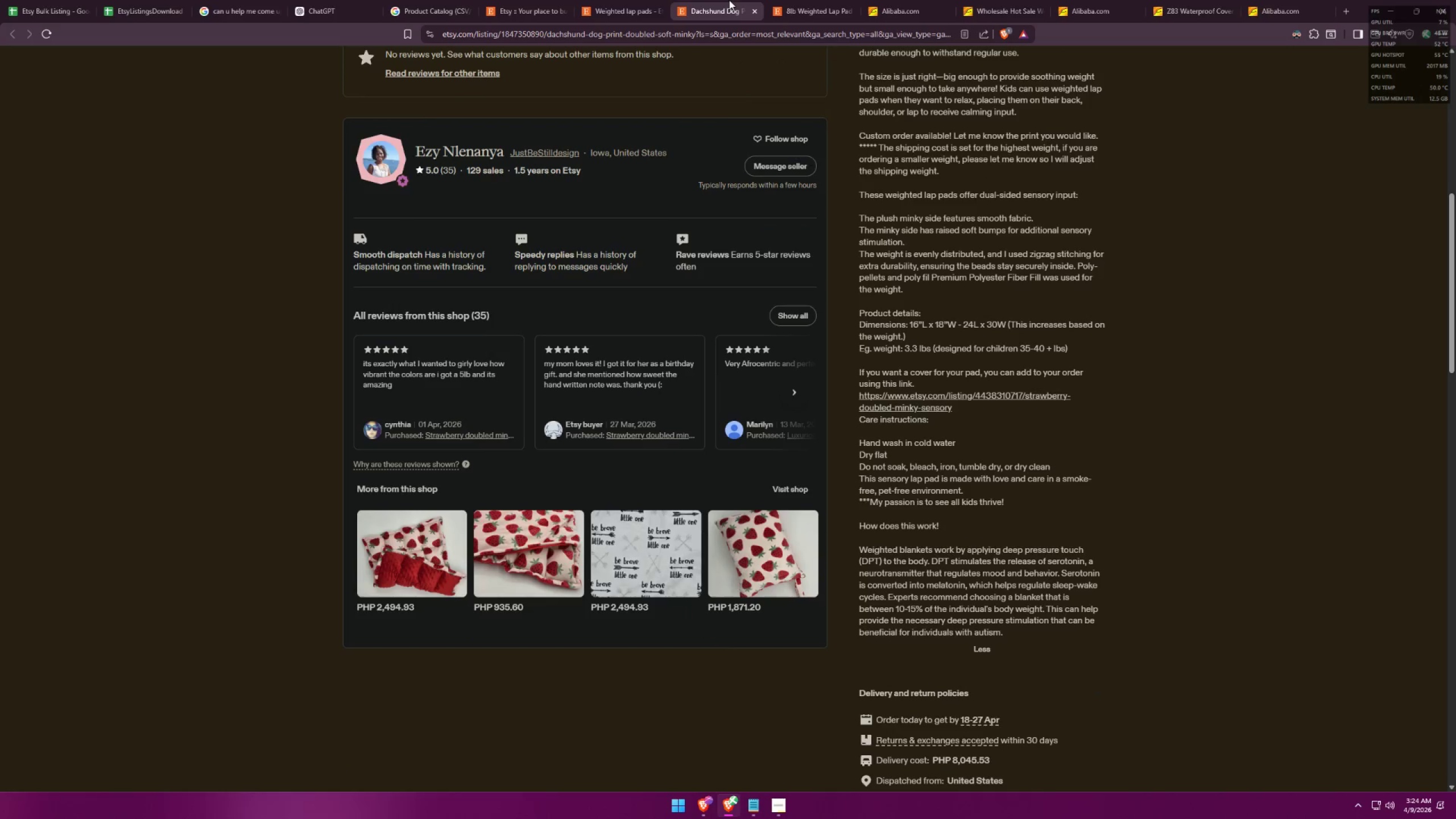 
left_click([622, 0])
 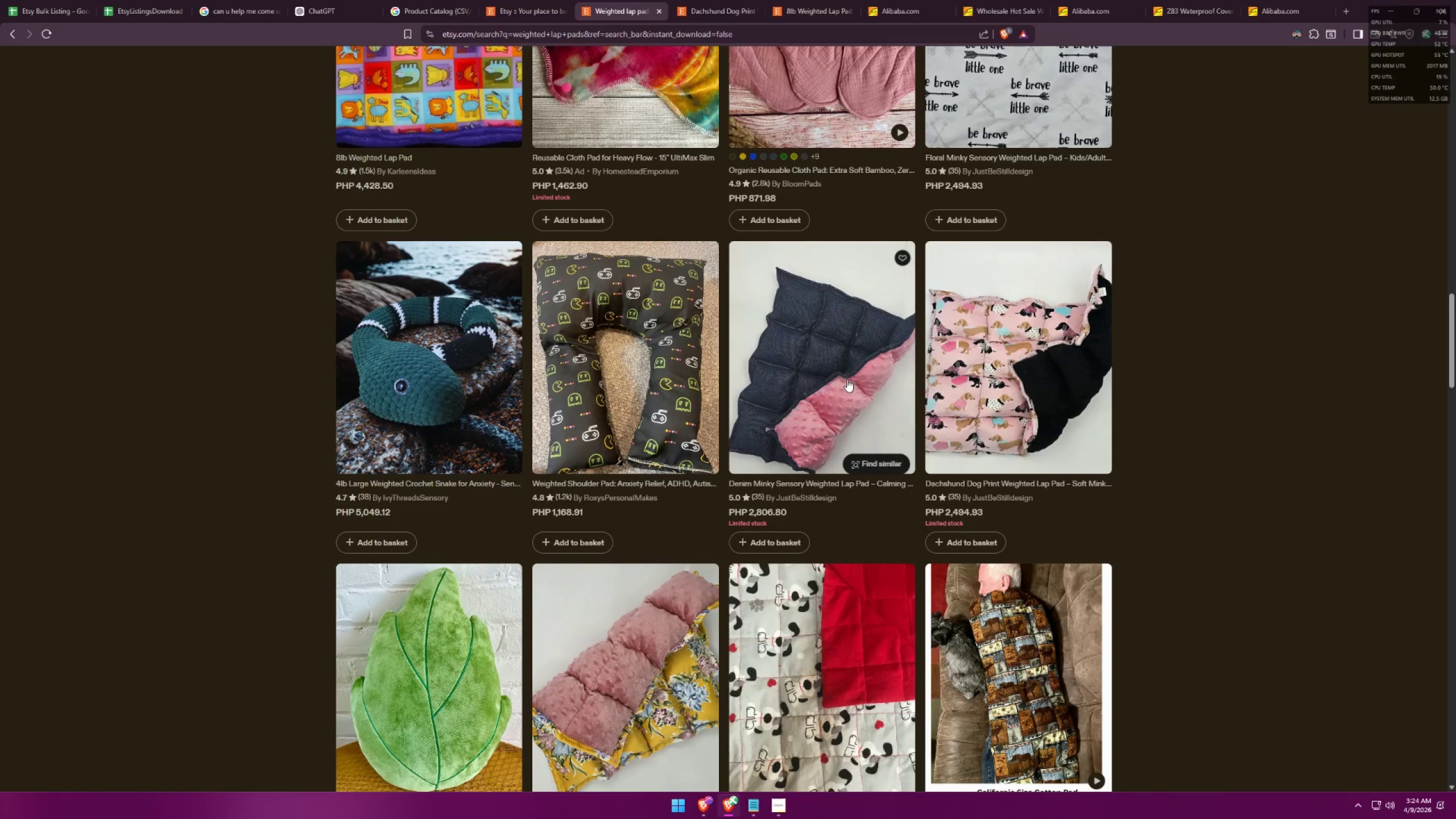 
scroll: coordinate [907, 467], scroll_direction: down, amount: 7.0
 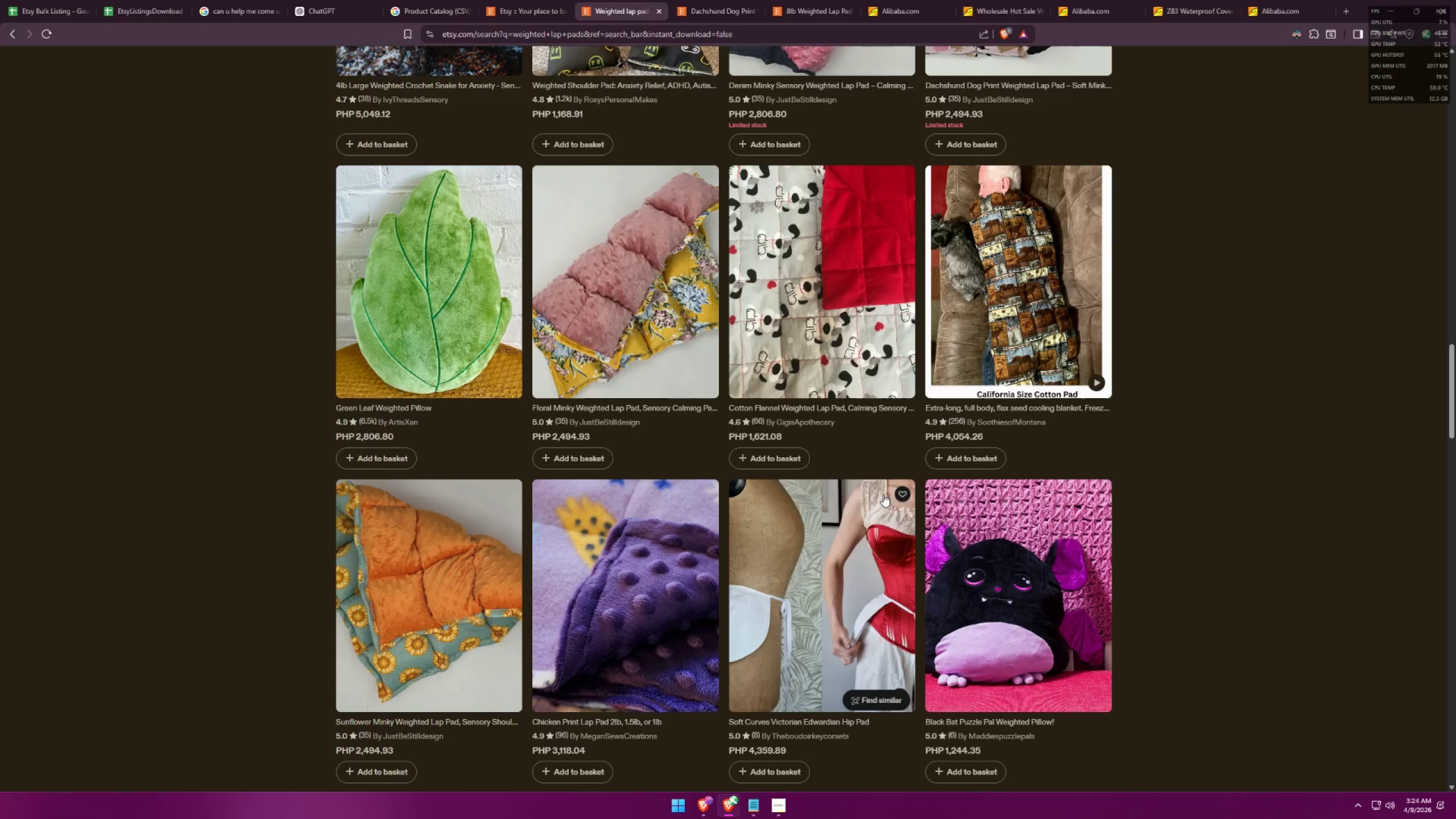 
mouse_move([700, 617])
 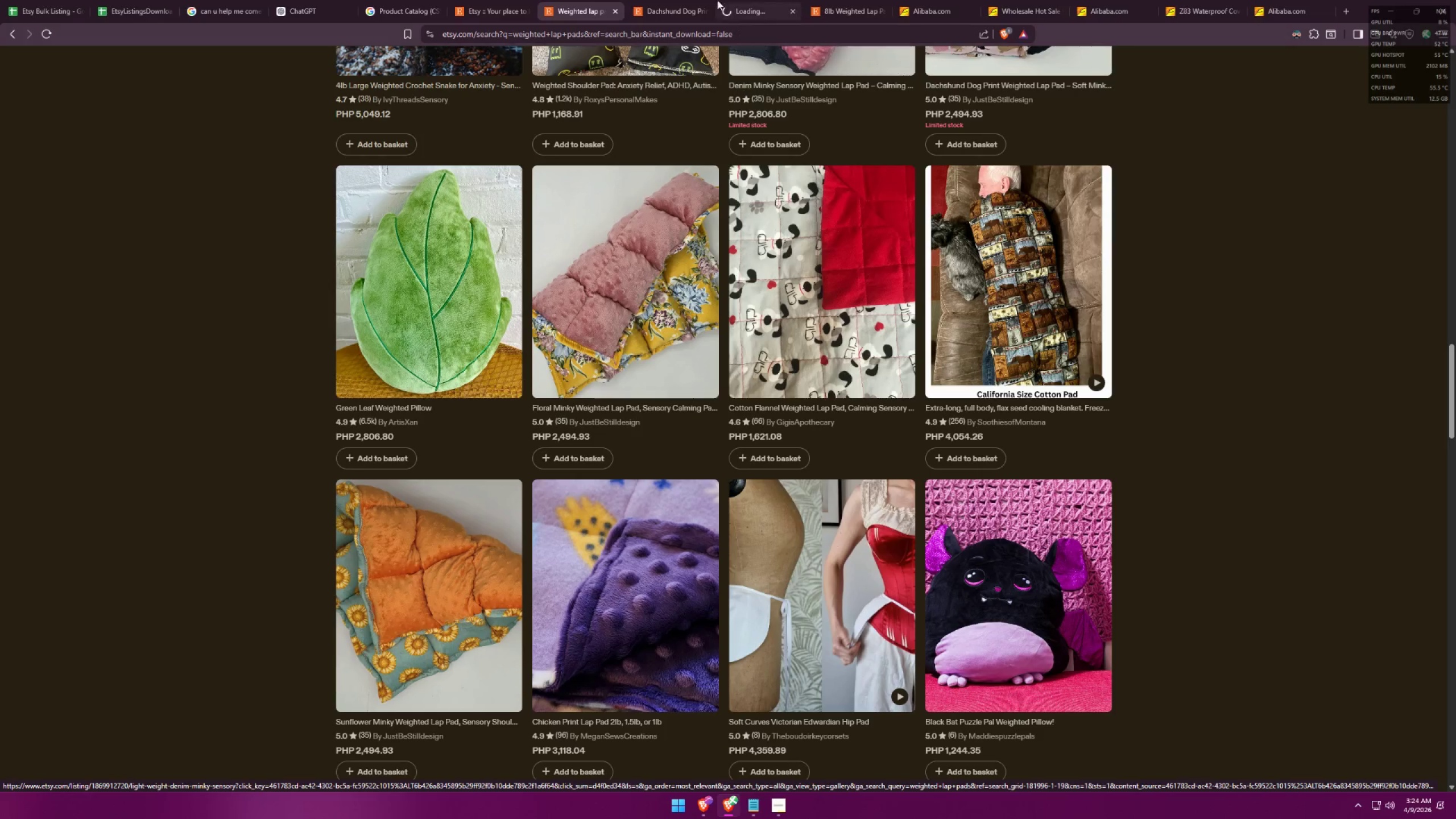 
double_click([706, 6])
 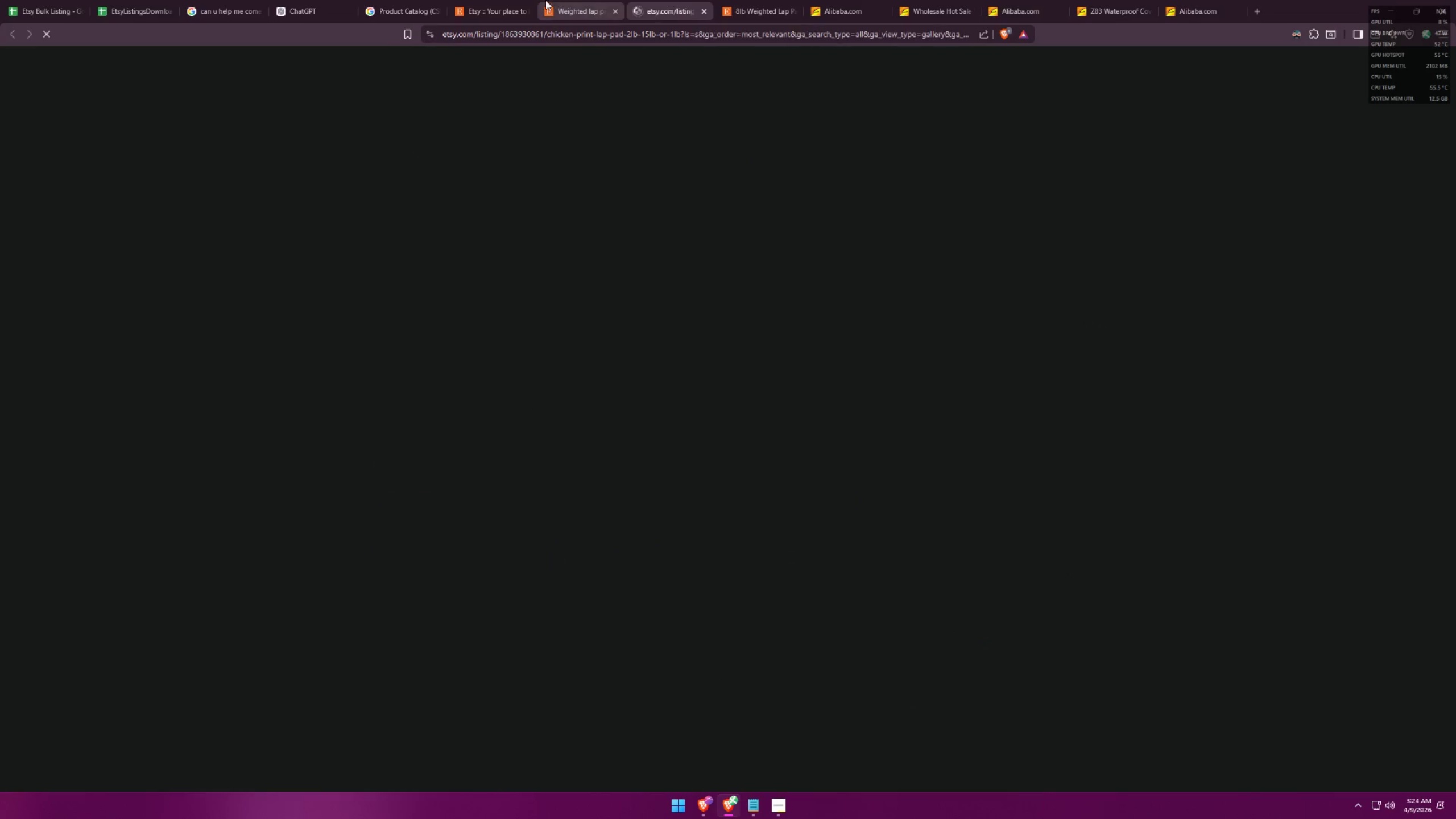 
left_click([493, 0])
 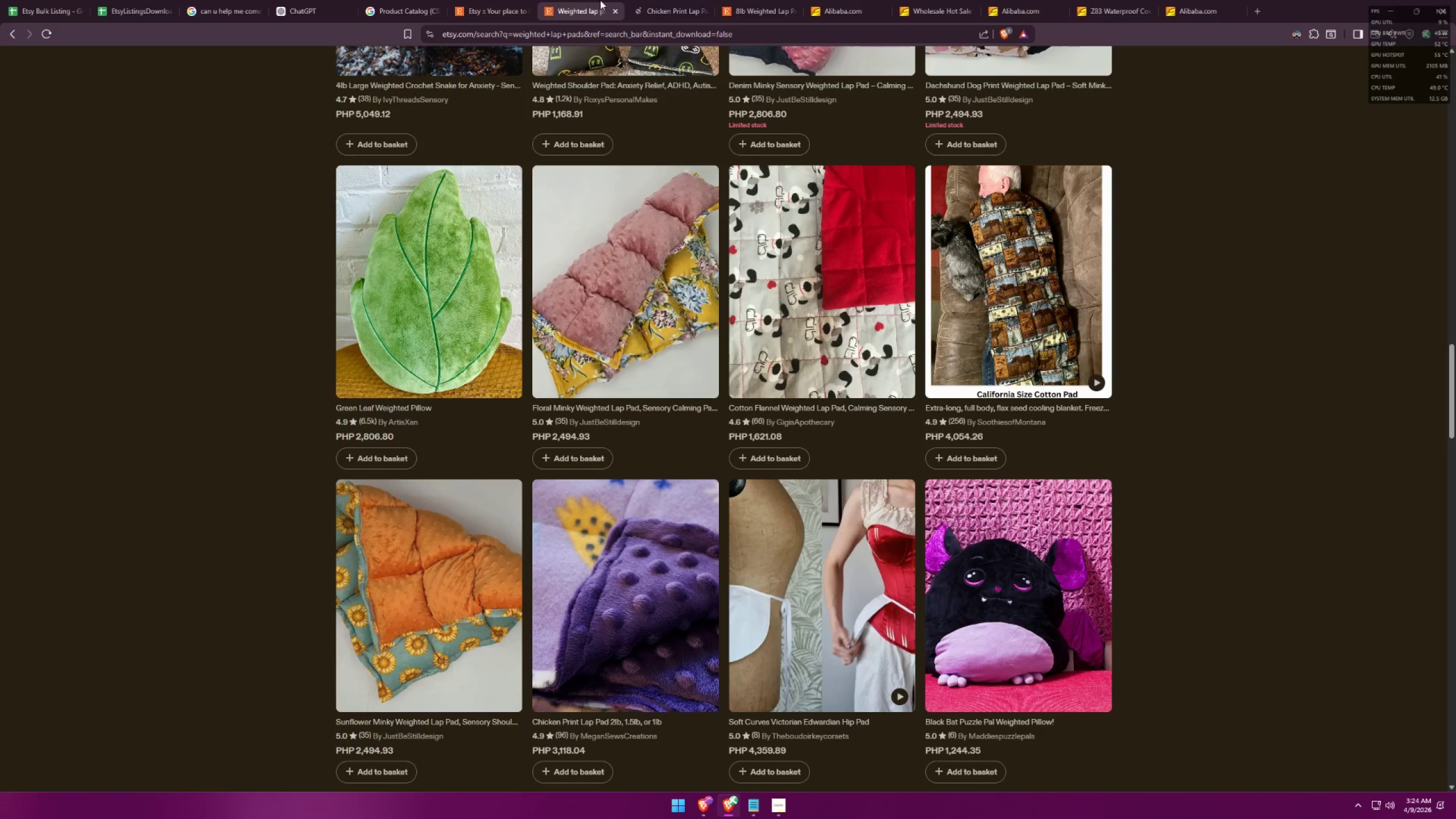 
double_click([673, 0])
 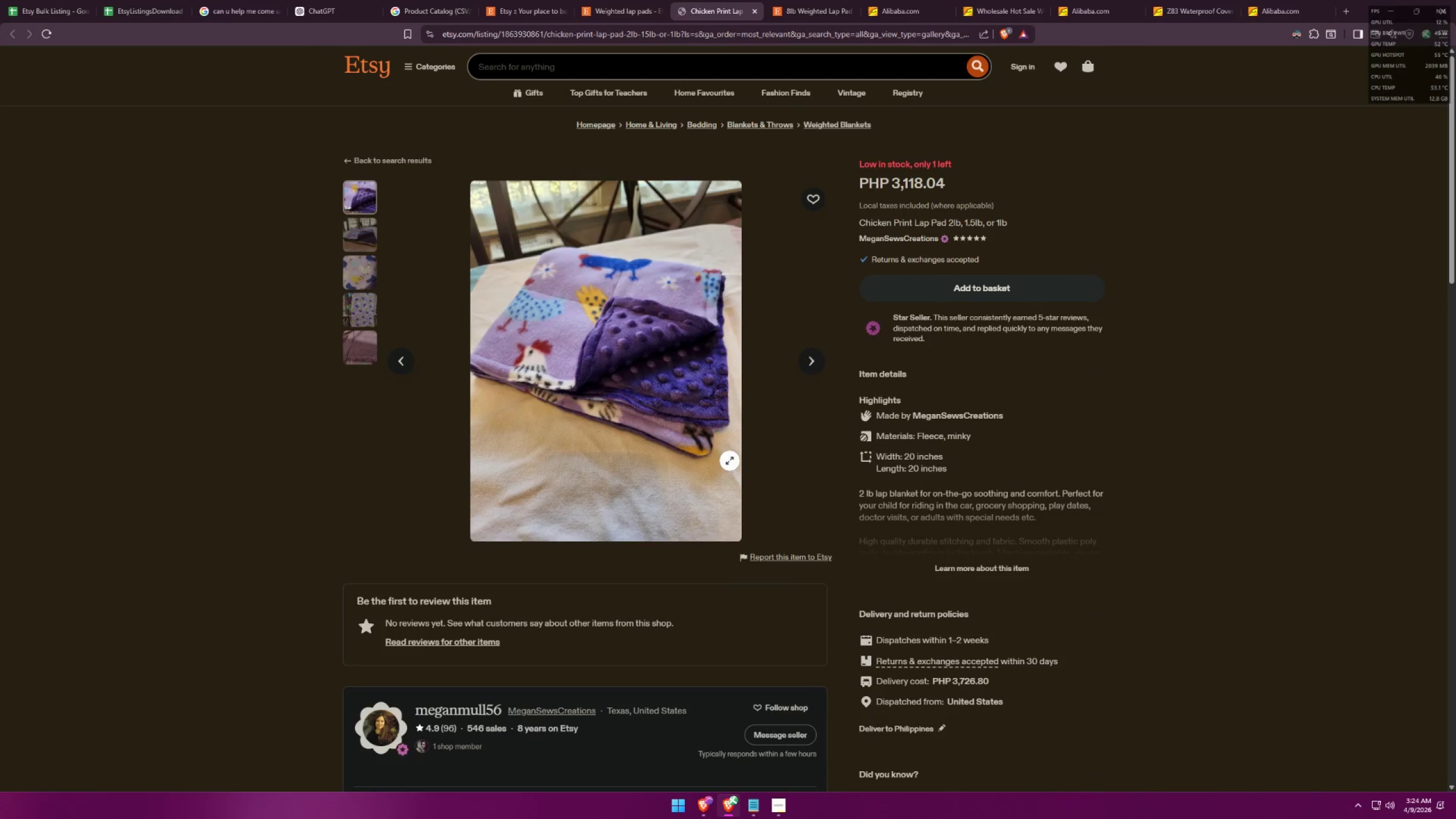 
mouse_move([962, 555])
 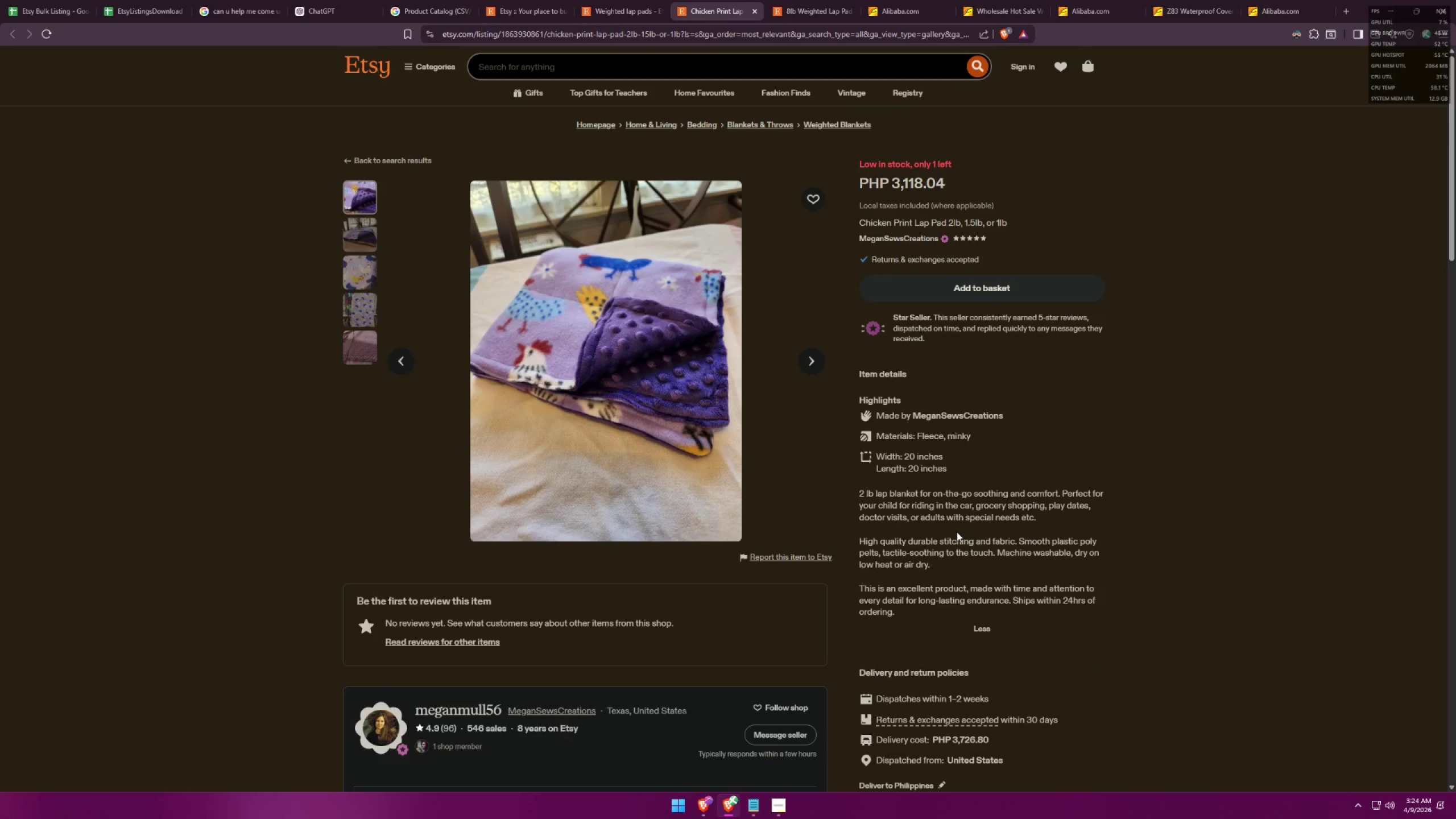 
key(Alt+AltLeft)
 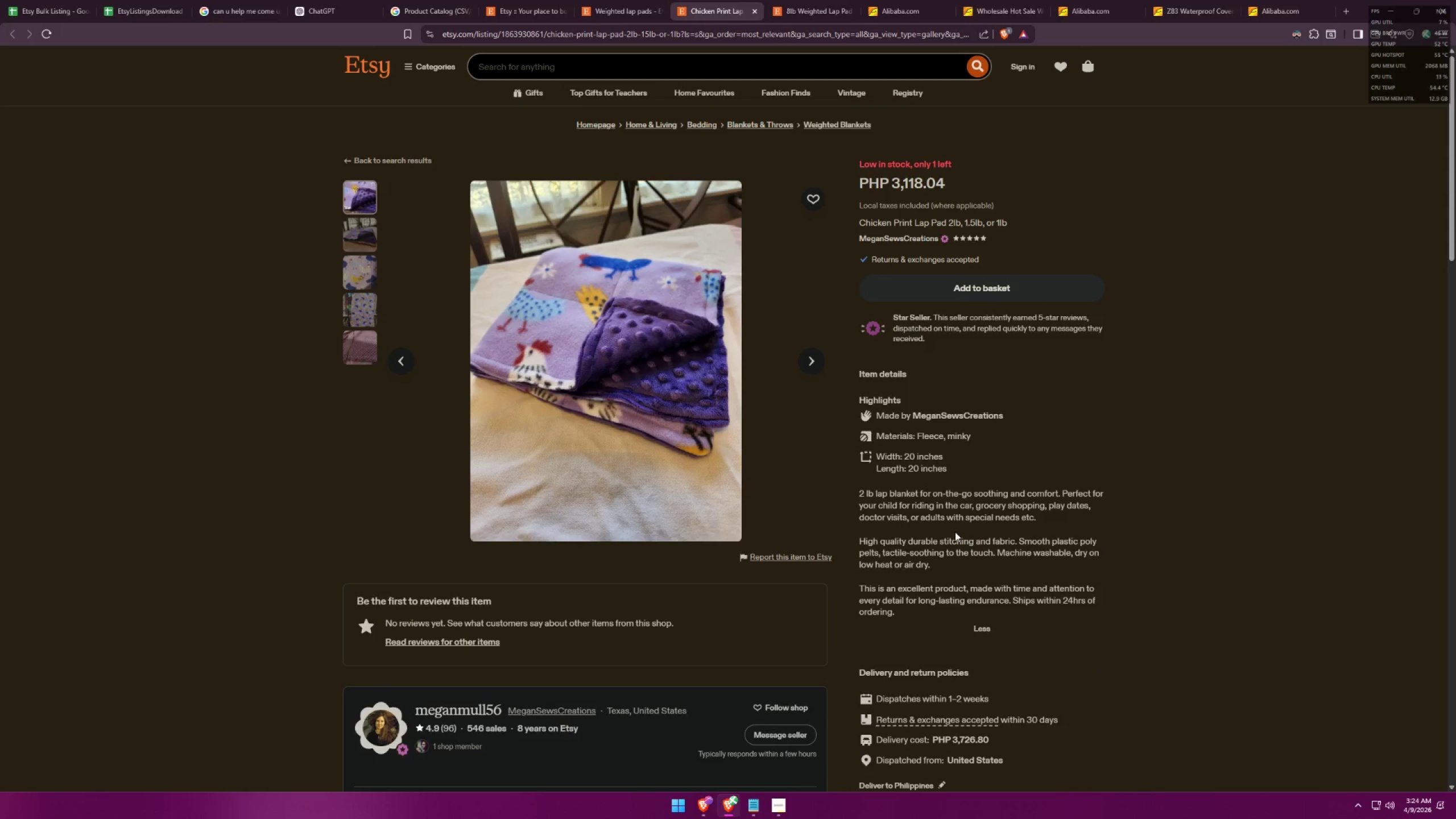 
key(Alt+Tab)
 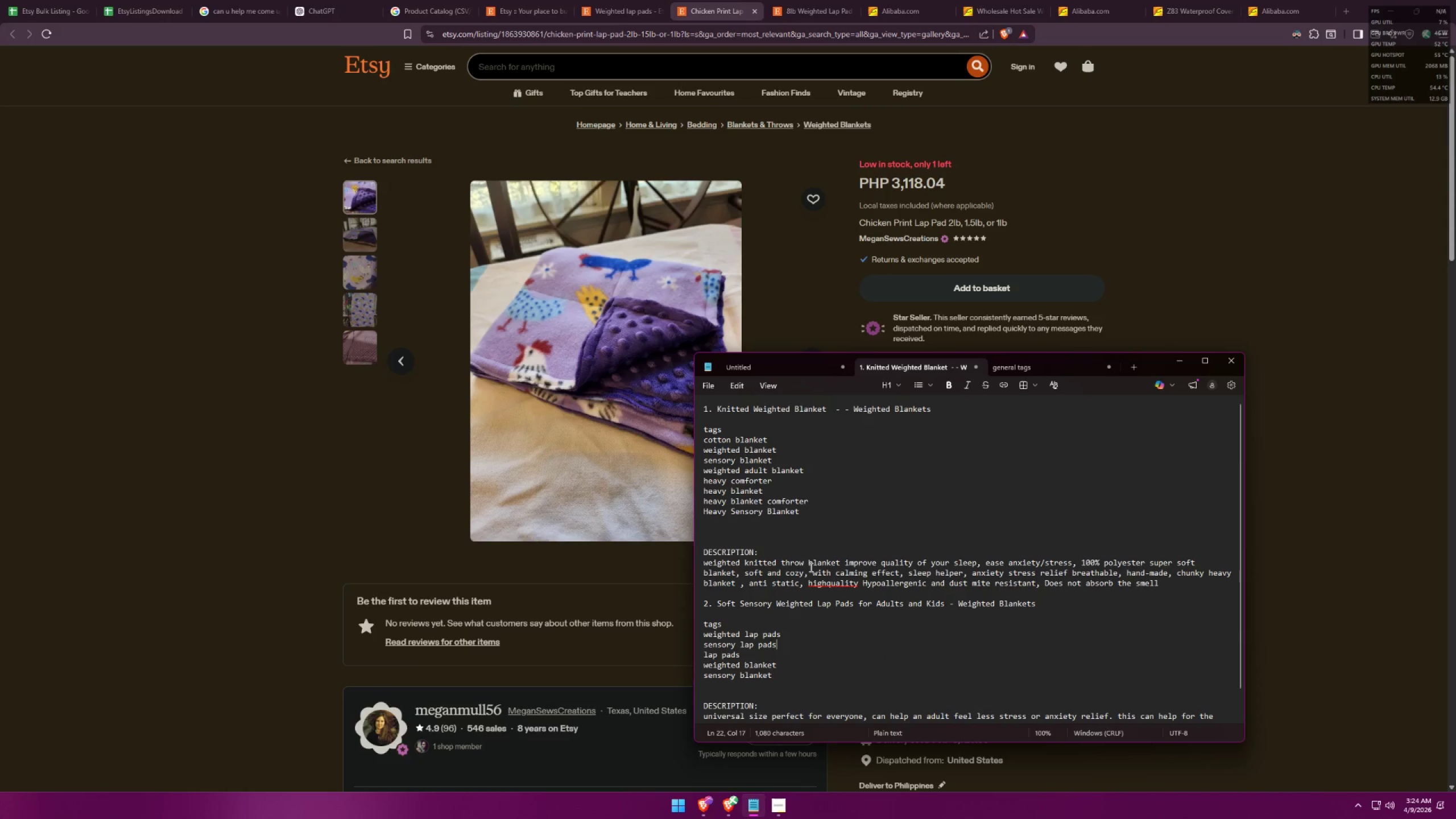 
scroll: coordinate [839, 595], scroll_direction: down, amount: 1.0
 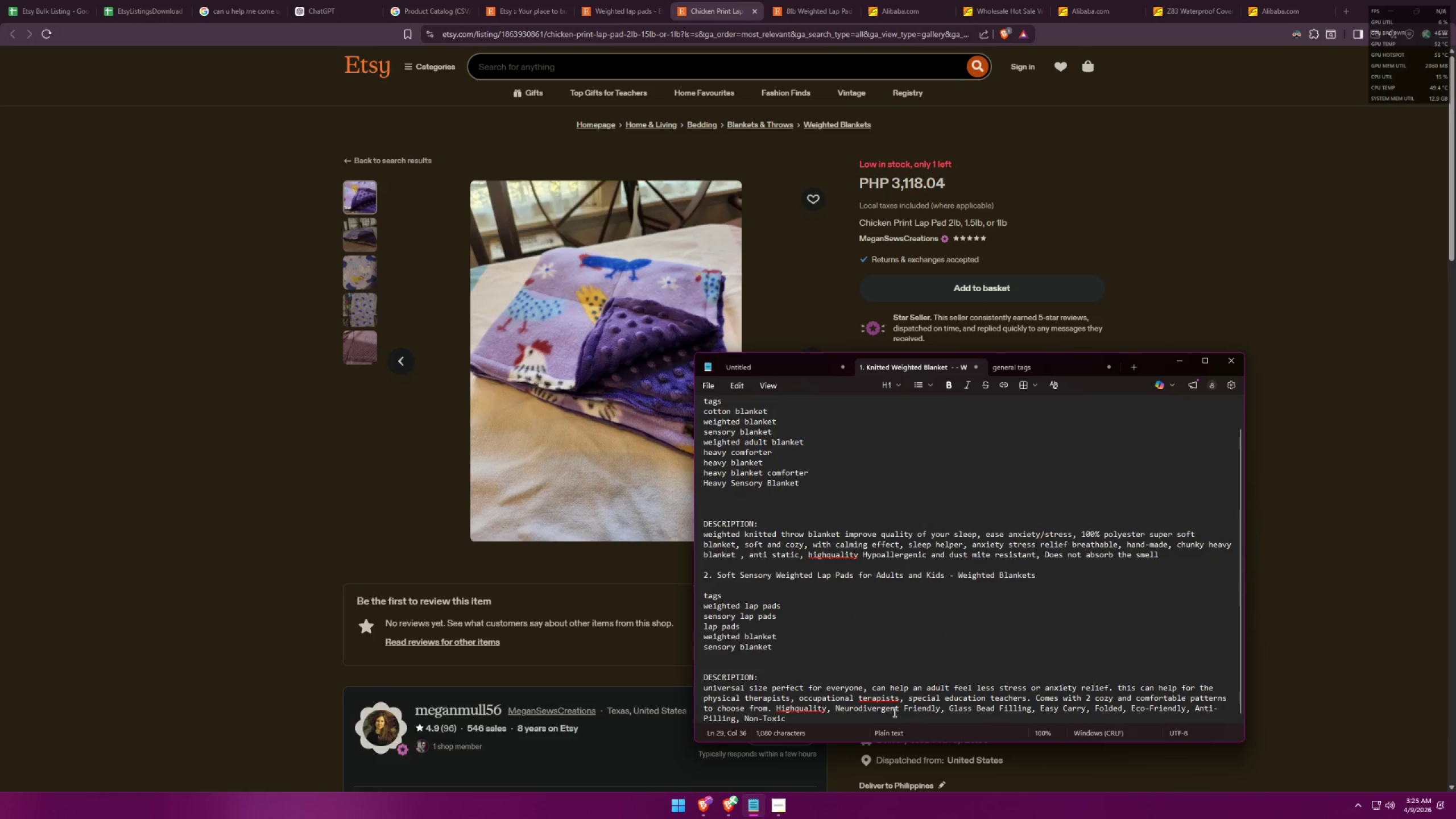 
left_click([867, 688])
 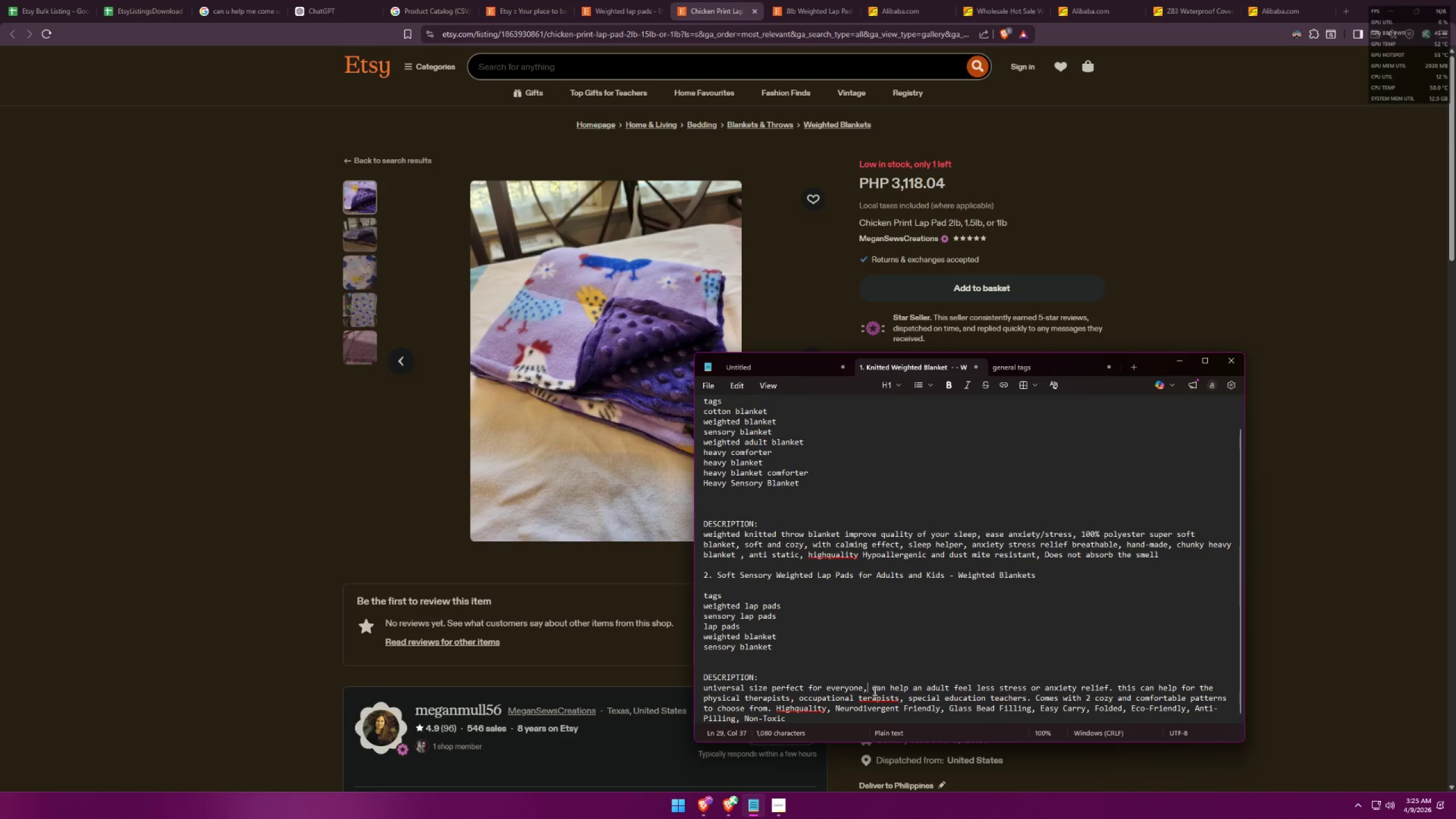 
type( adult, kids and with special needs,)
 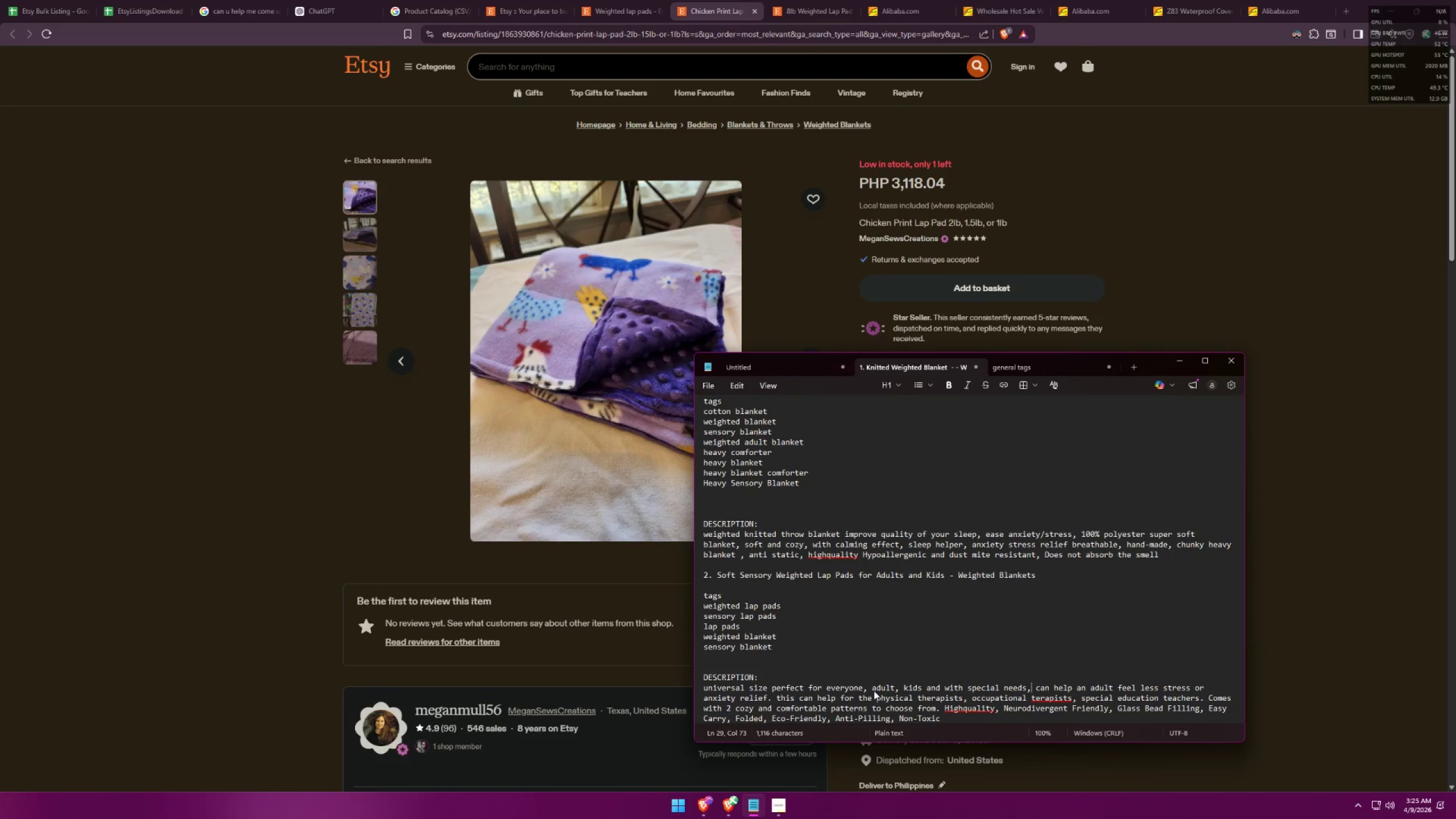 
key(Alt+AltLeft)
 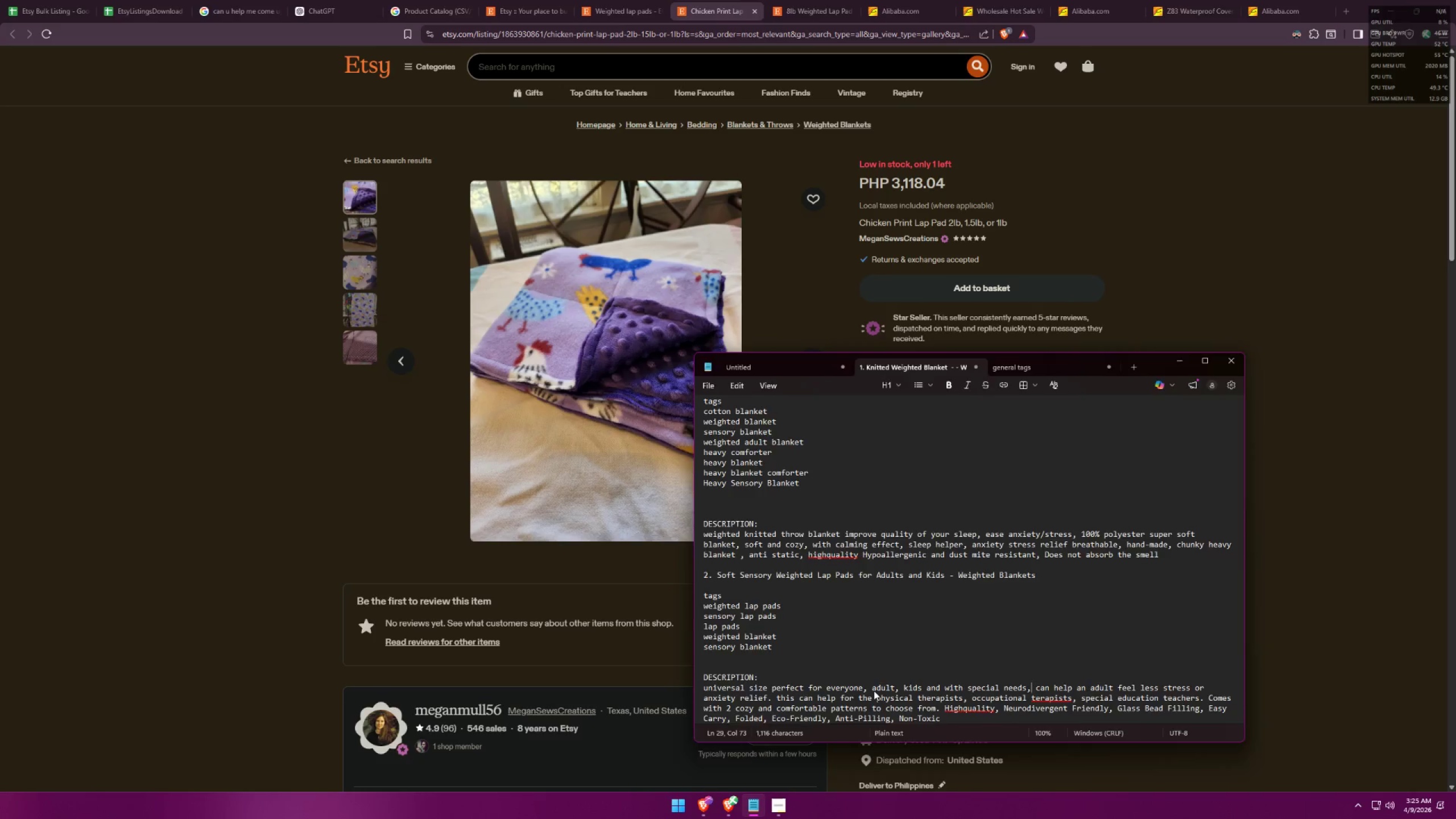 
key(Alt+Tab)
 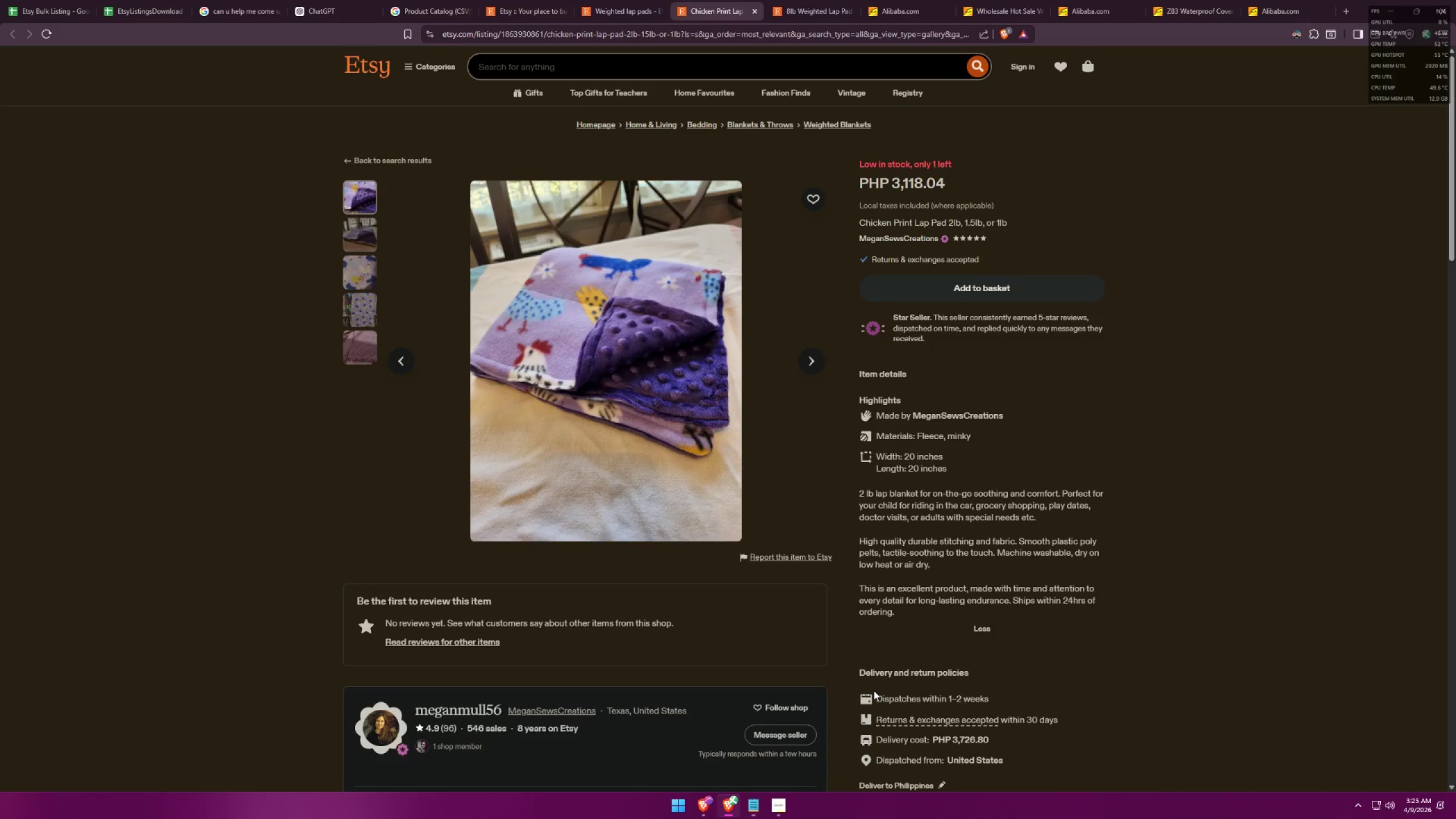 
key(Alt+AltLeft)
 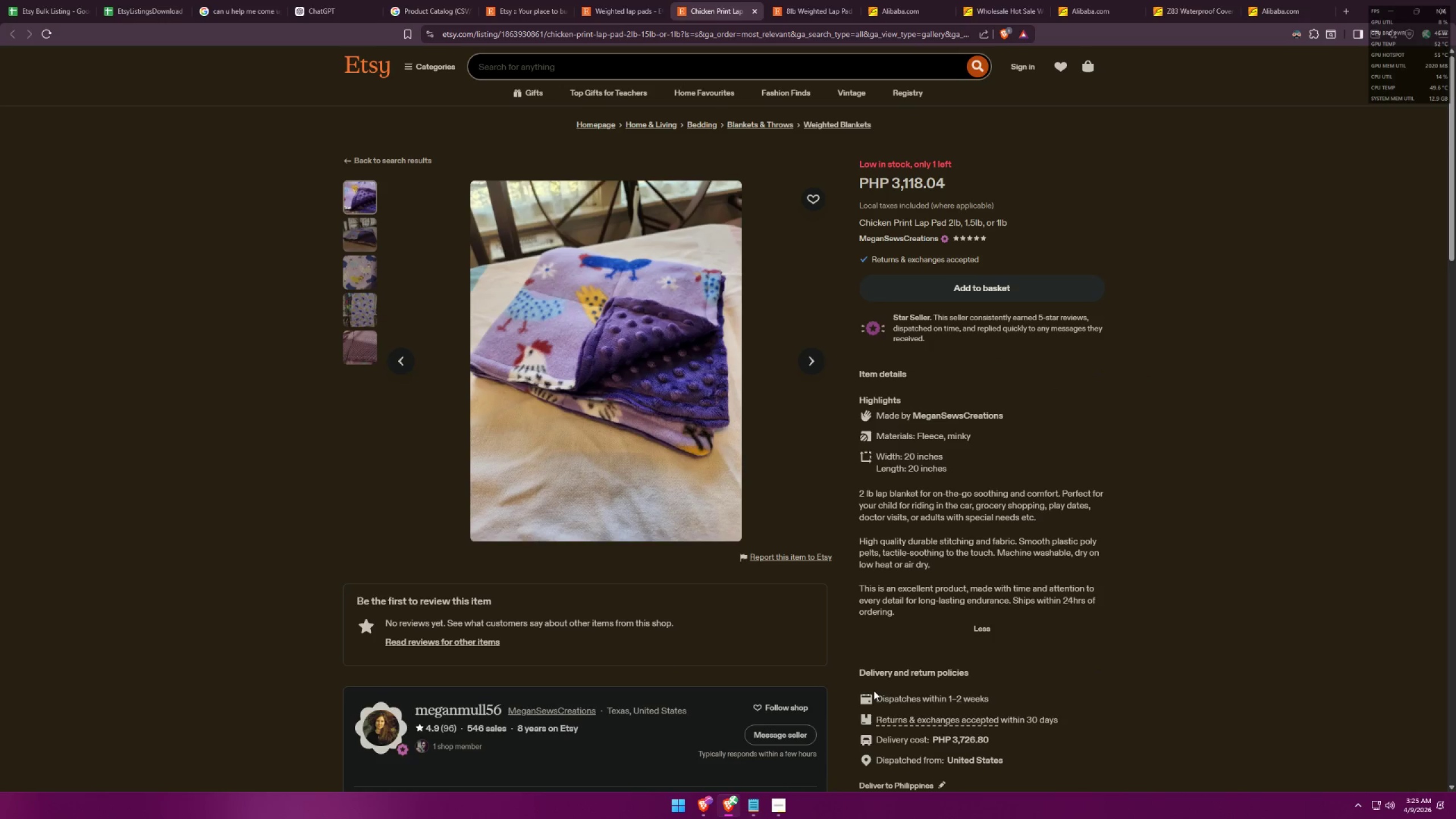 
key(Alt+Tab)
 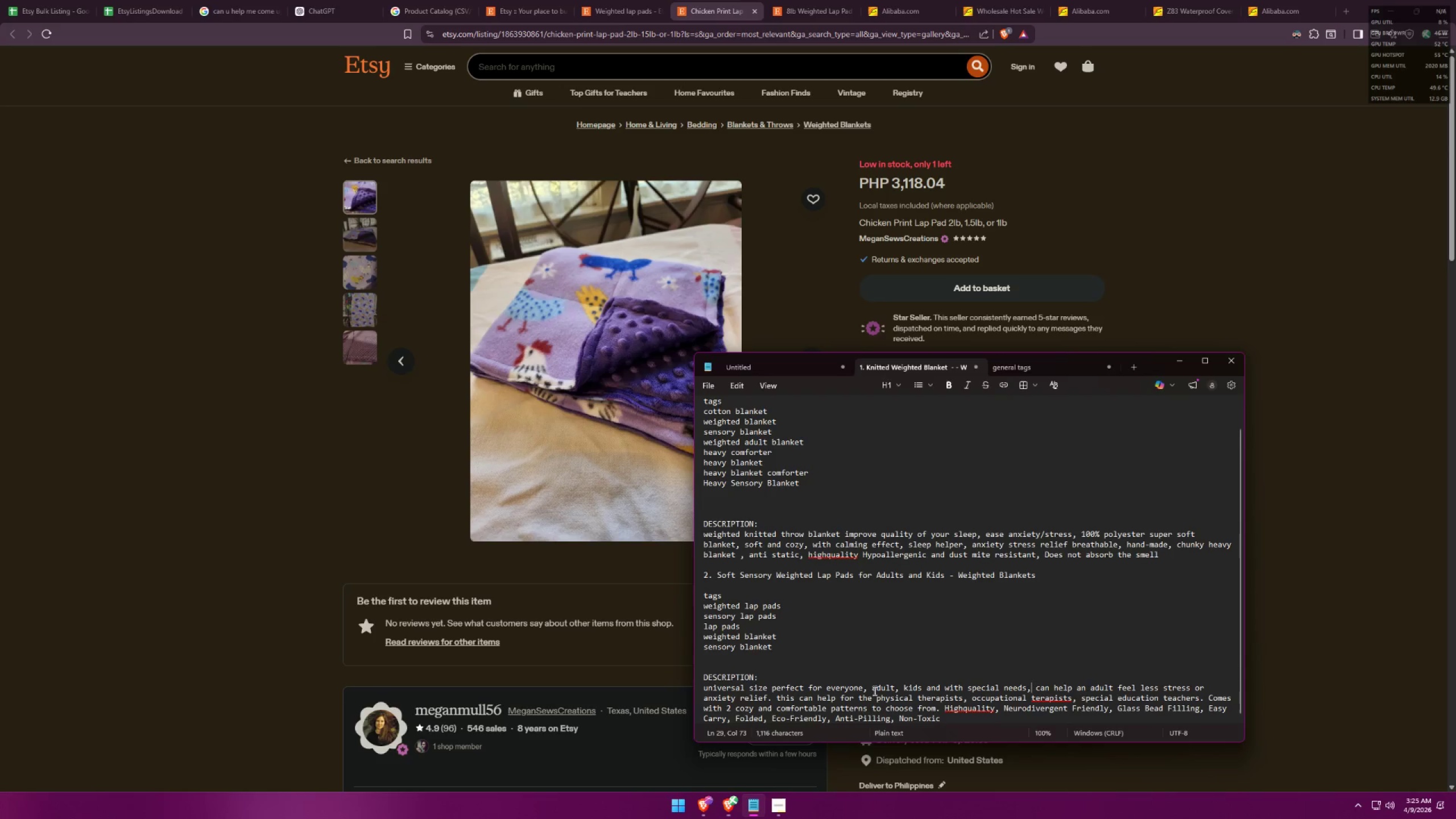 
key(Backspace)
 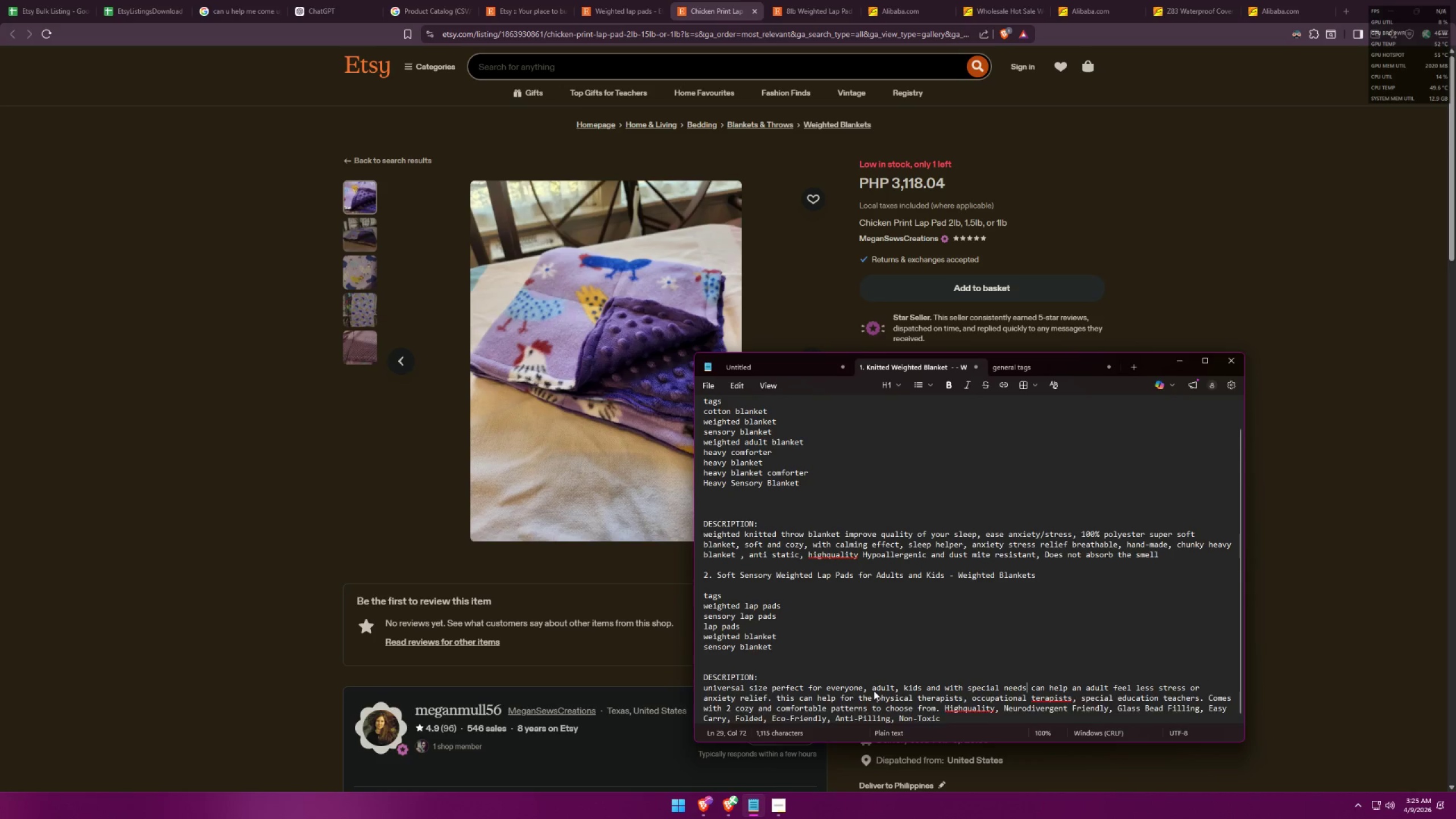 
key(Backspace)
 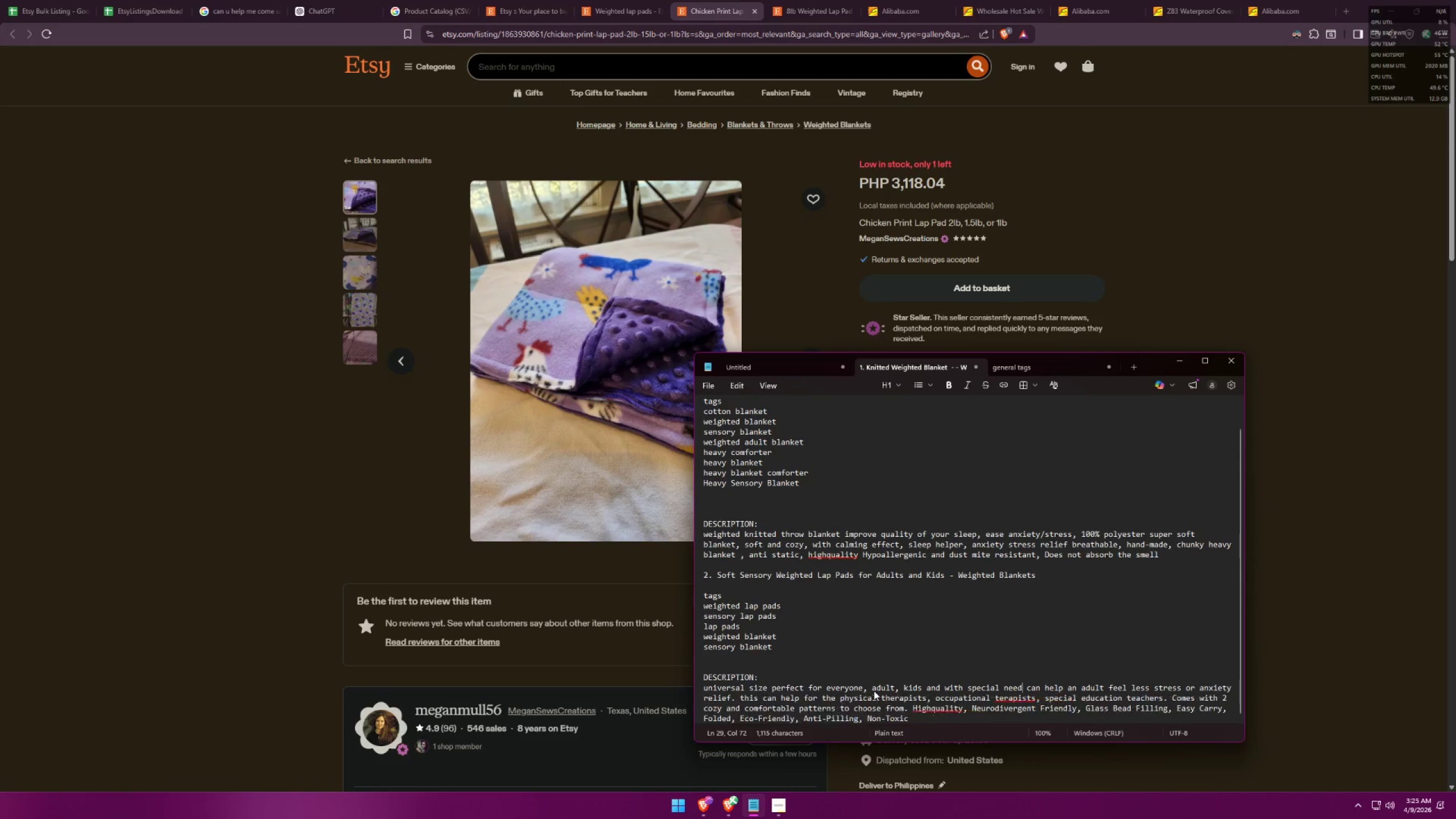 
key(S)
 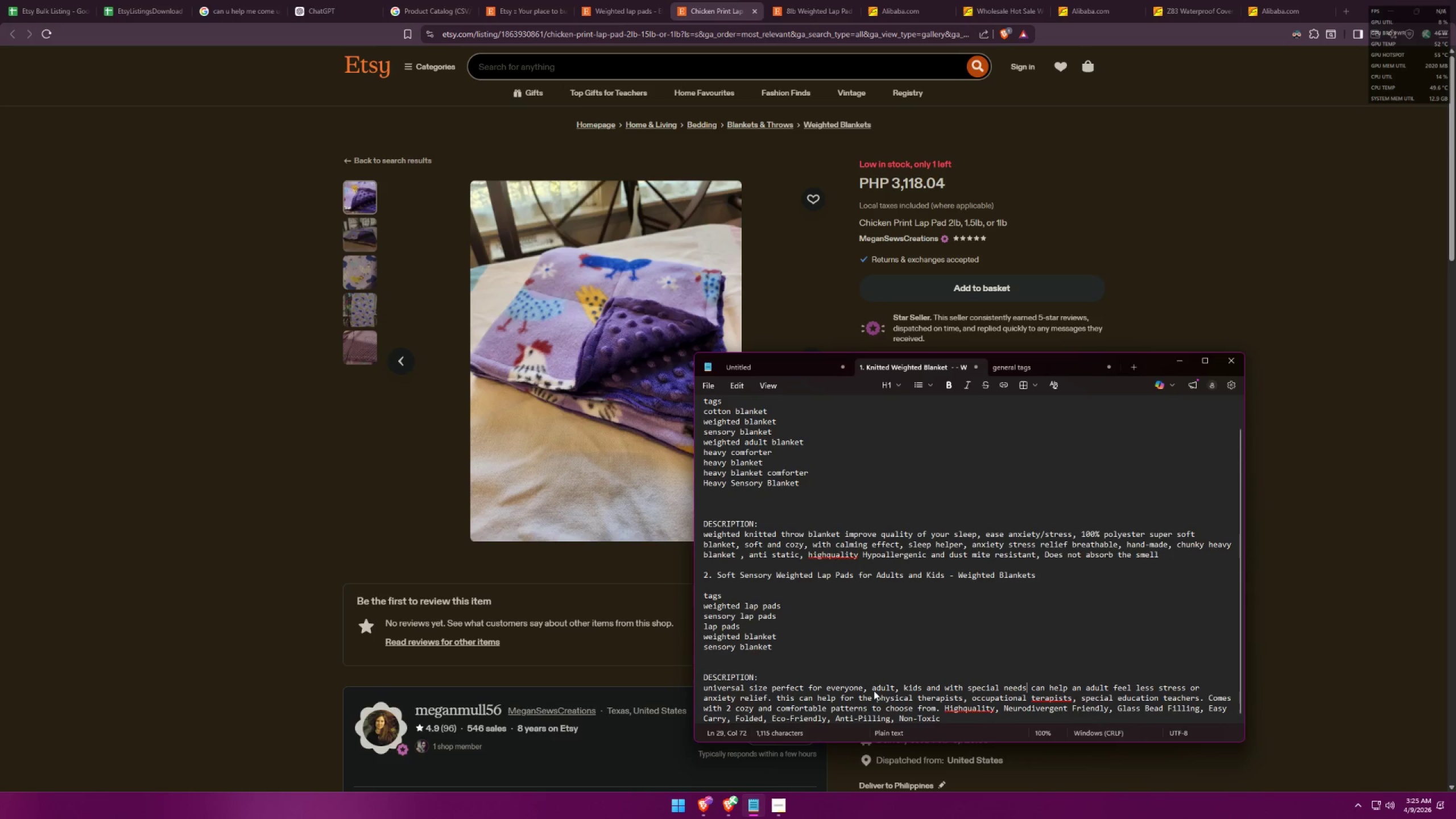 
key(Comma)
 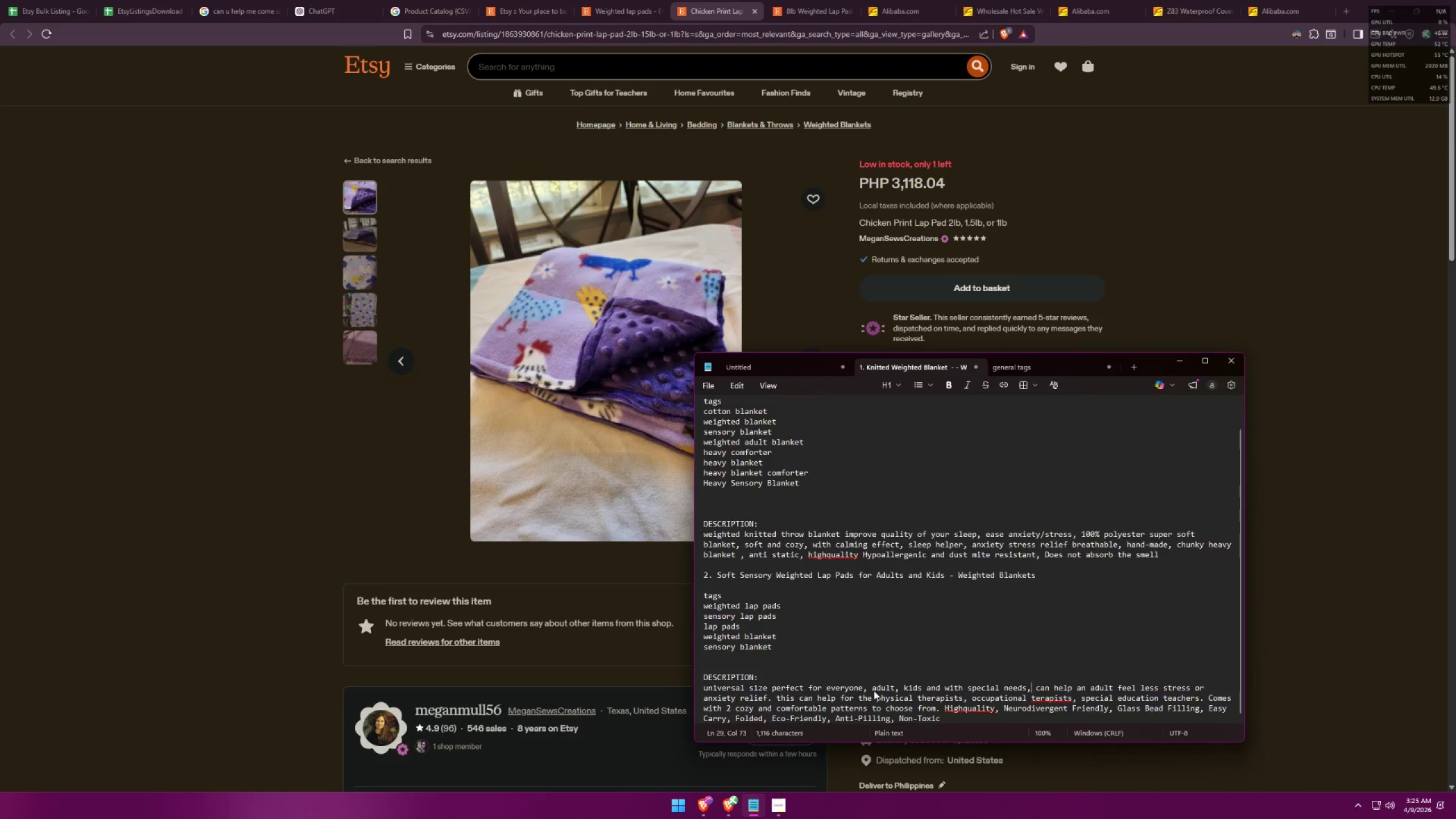 
key(Alt+AltLeft)
 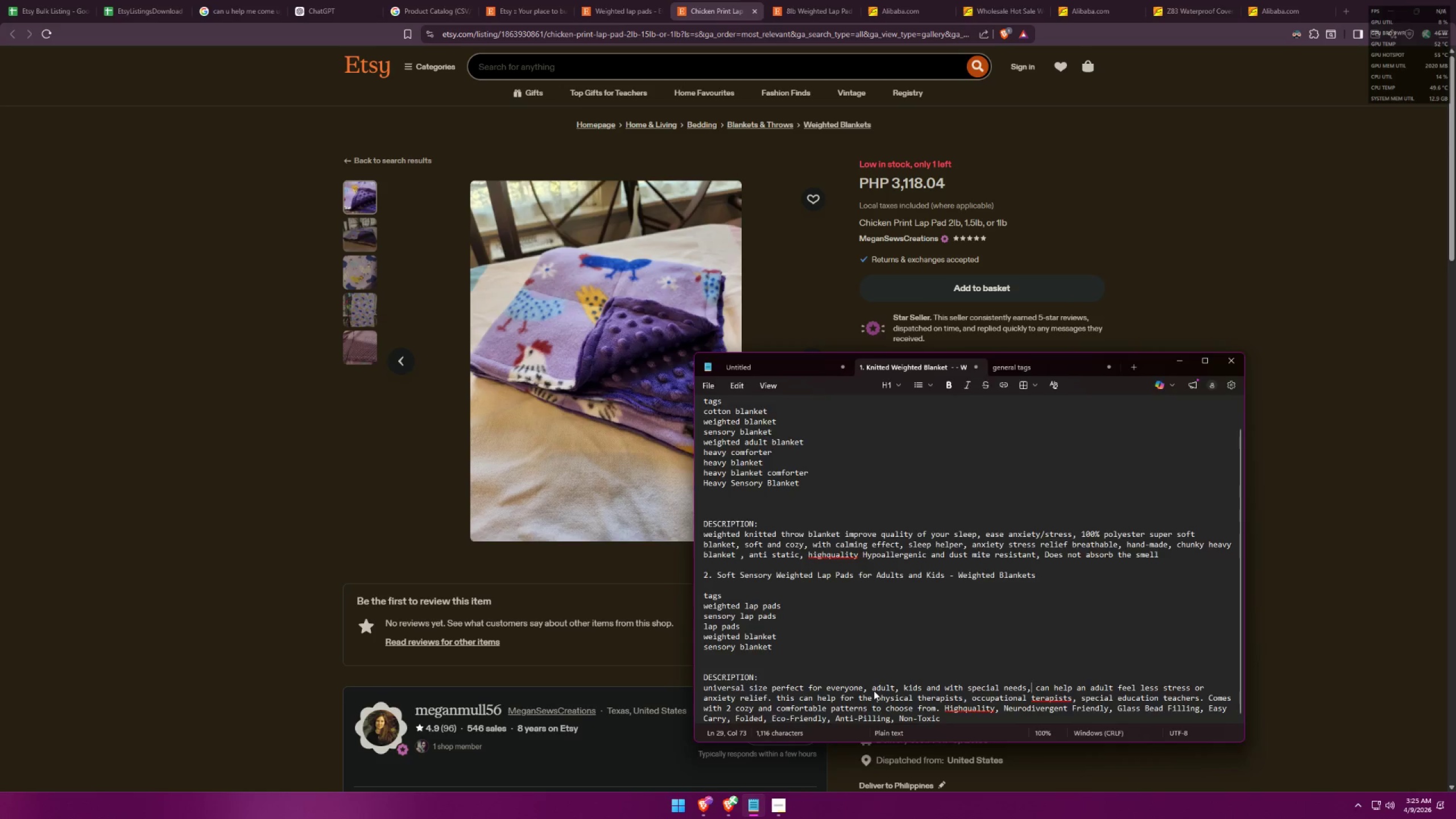 
key(Alt+Tab)
 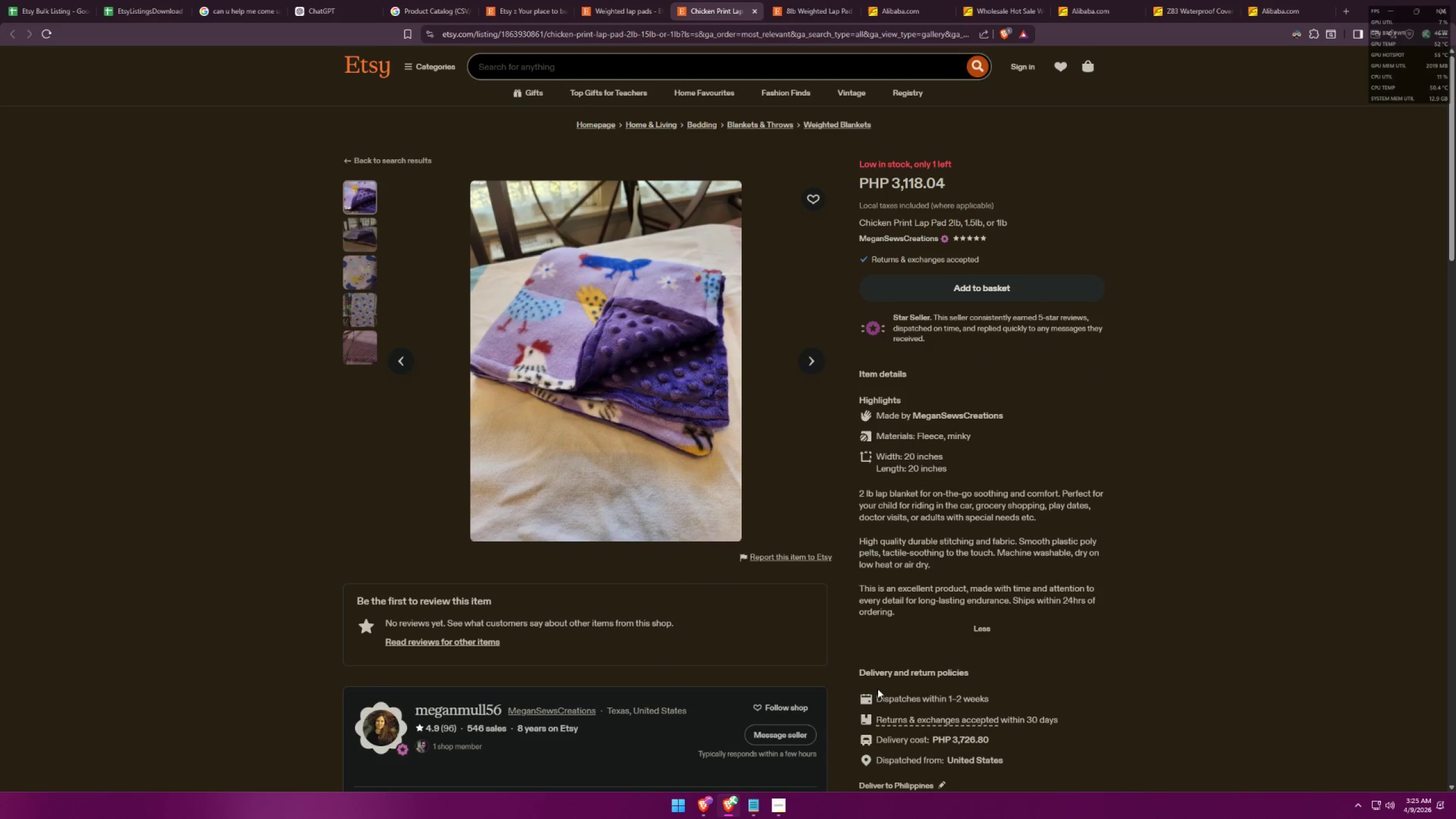 
wait(6.44)
 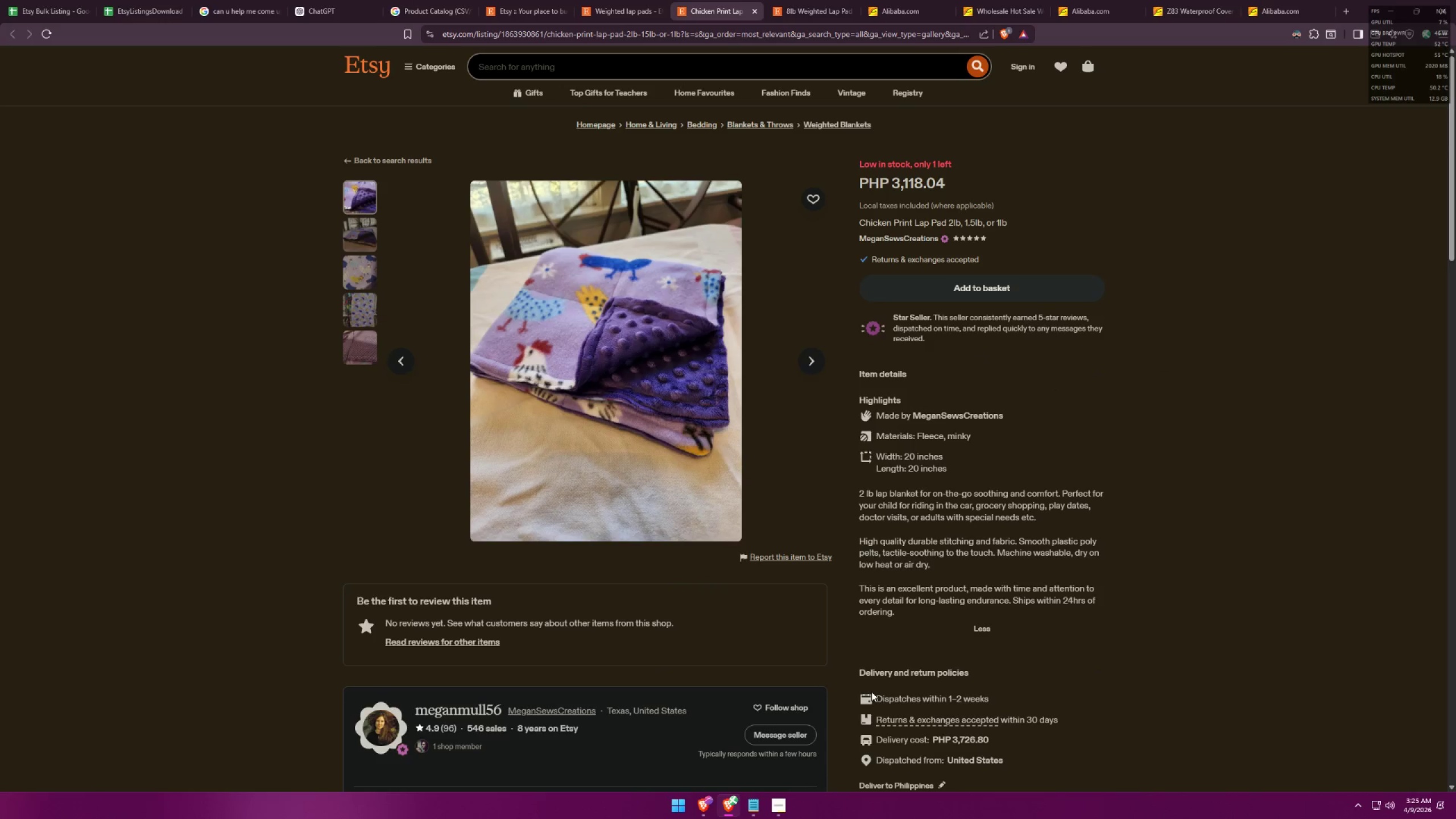 
left_click_drag(start_coordinate=[880, 552], to_coordinate=[994, 552])
 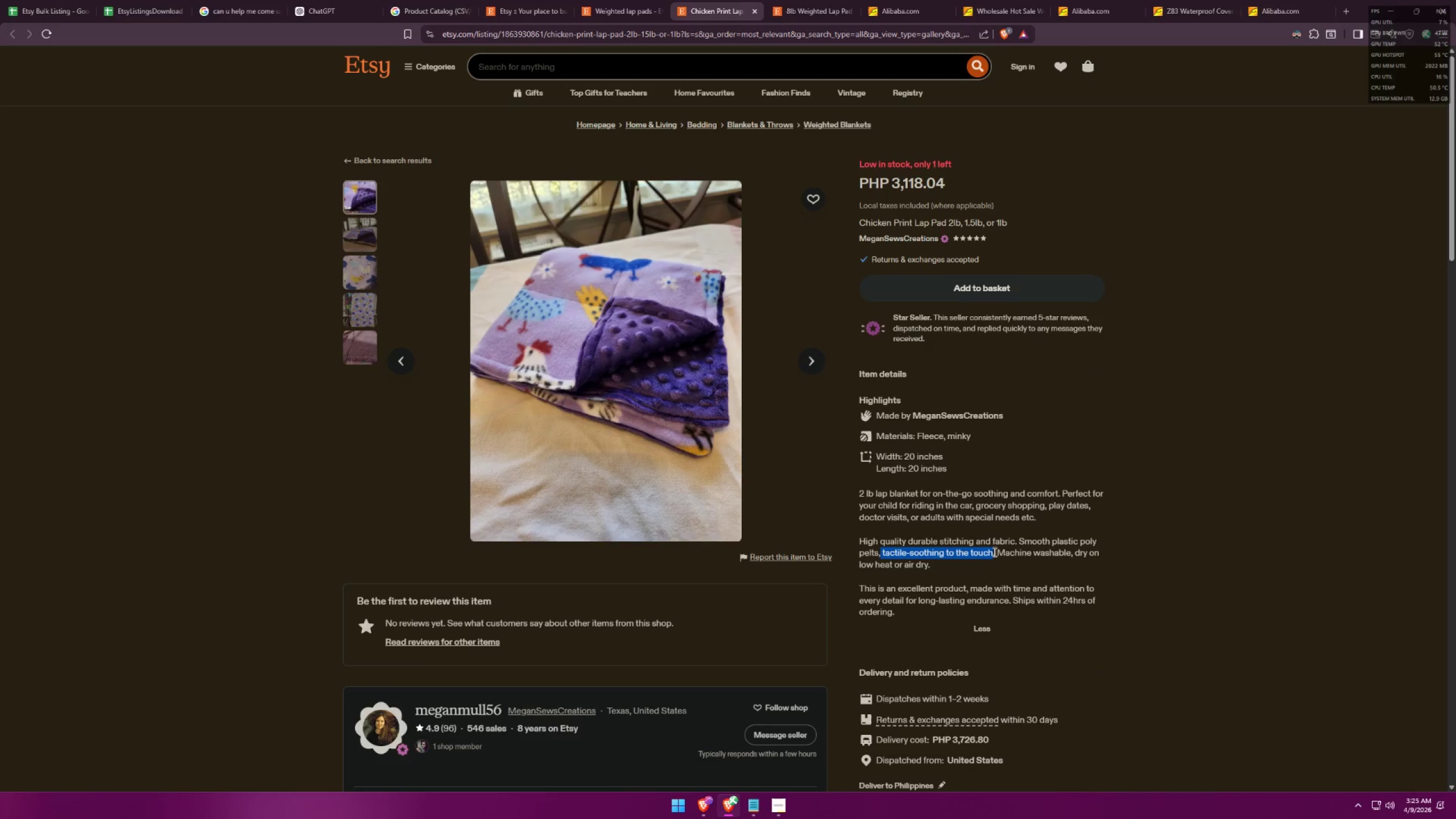 
key(Control+ControlLeft)
 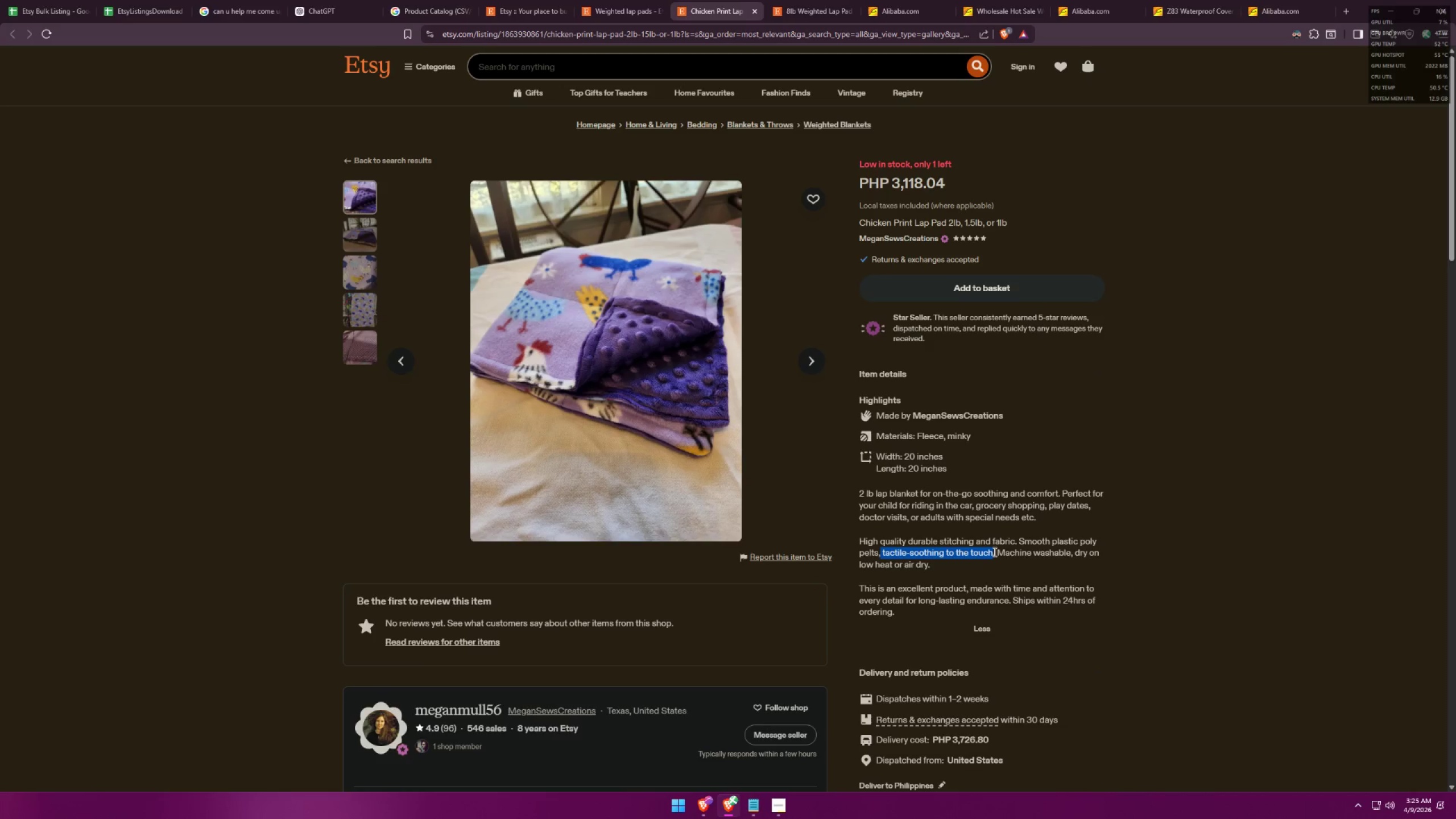 
key(Control+C)
 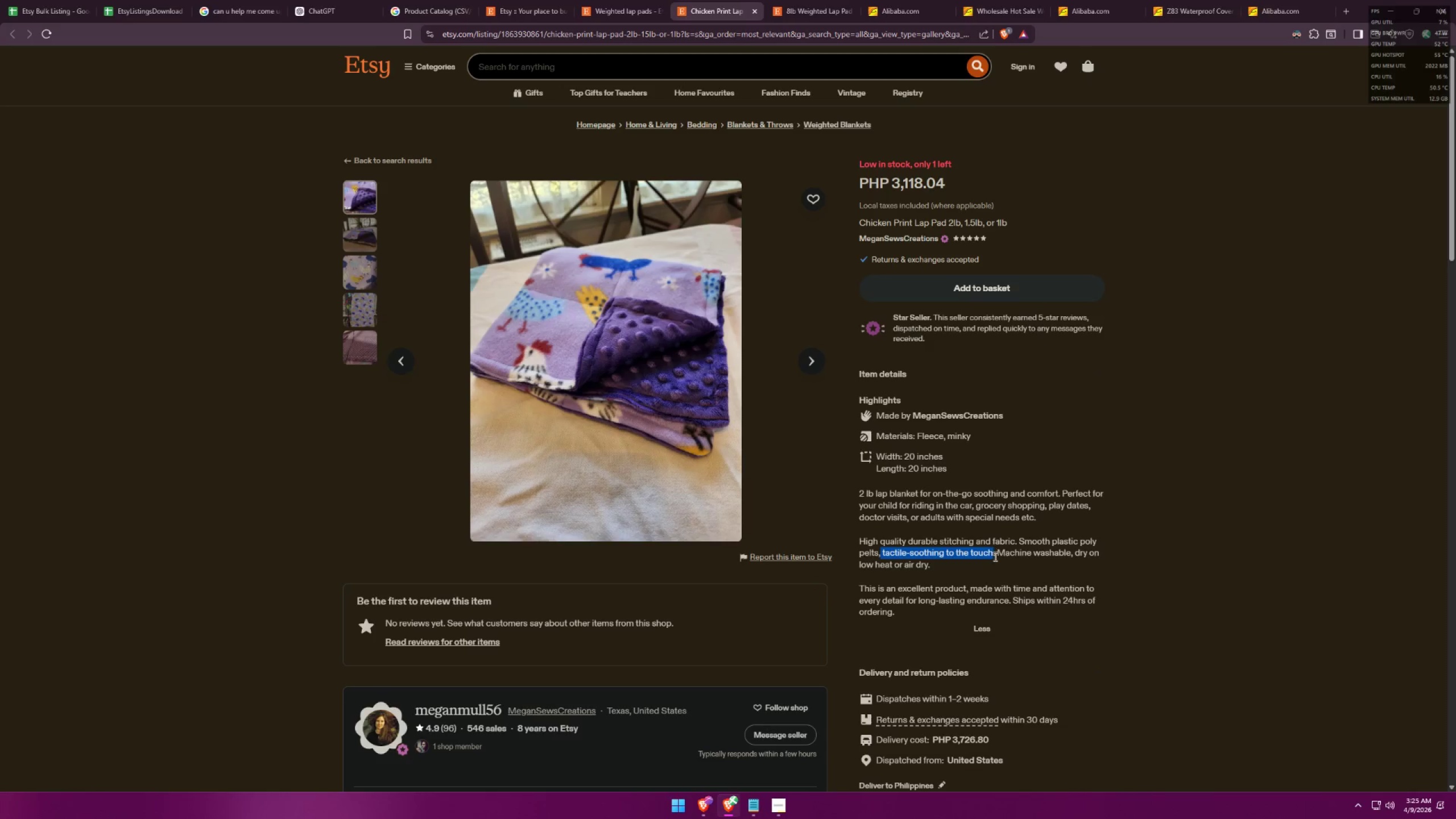 
key(Alt+AltLeft)
 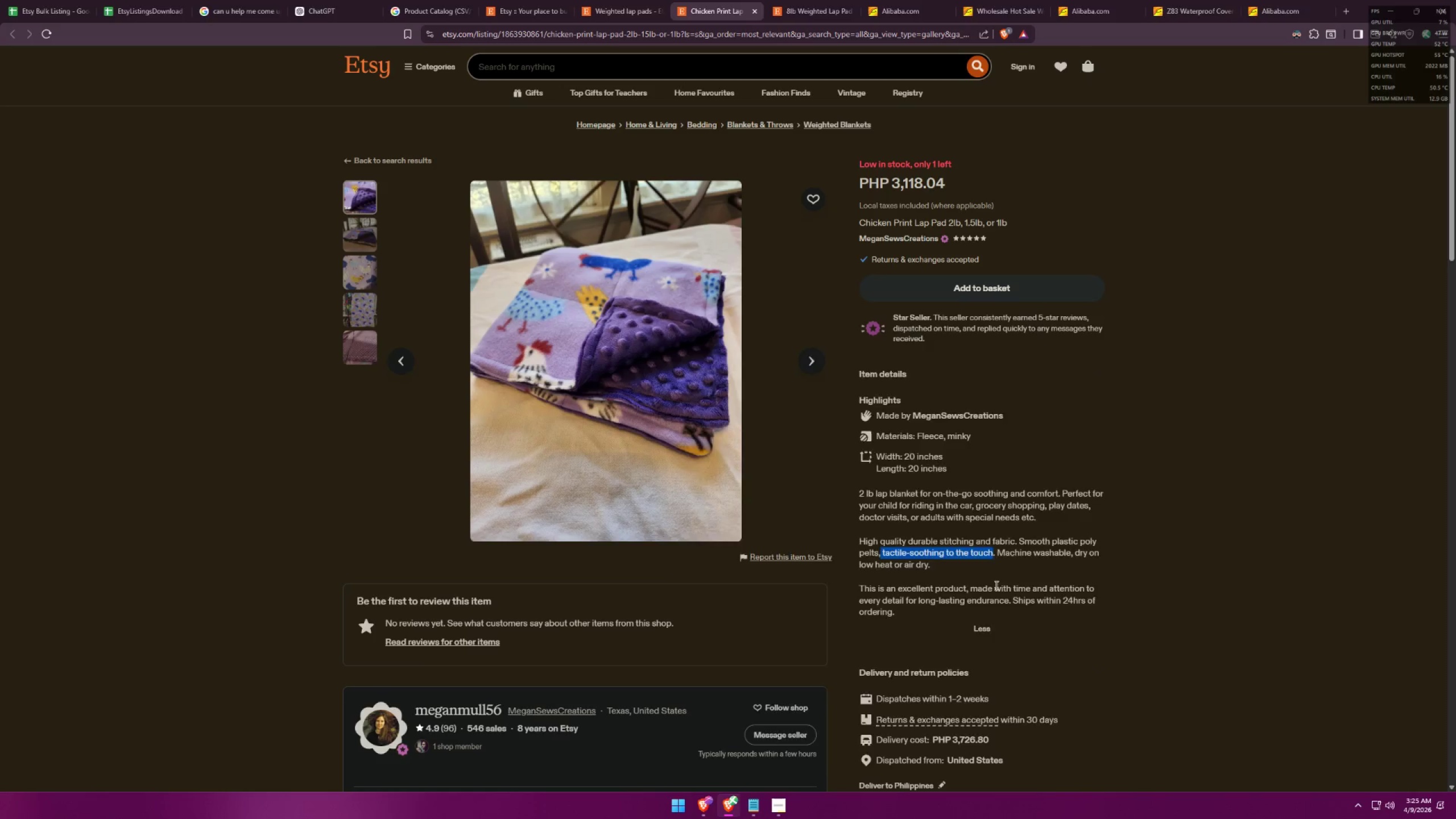 
key(Alt+Tab)
 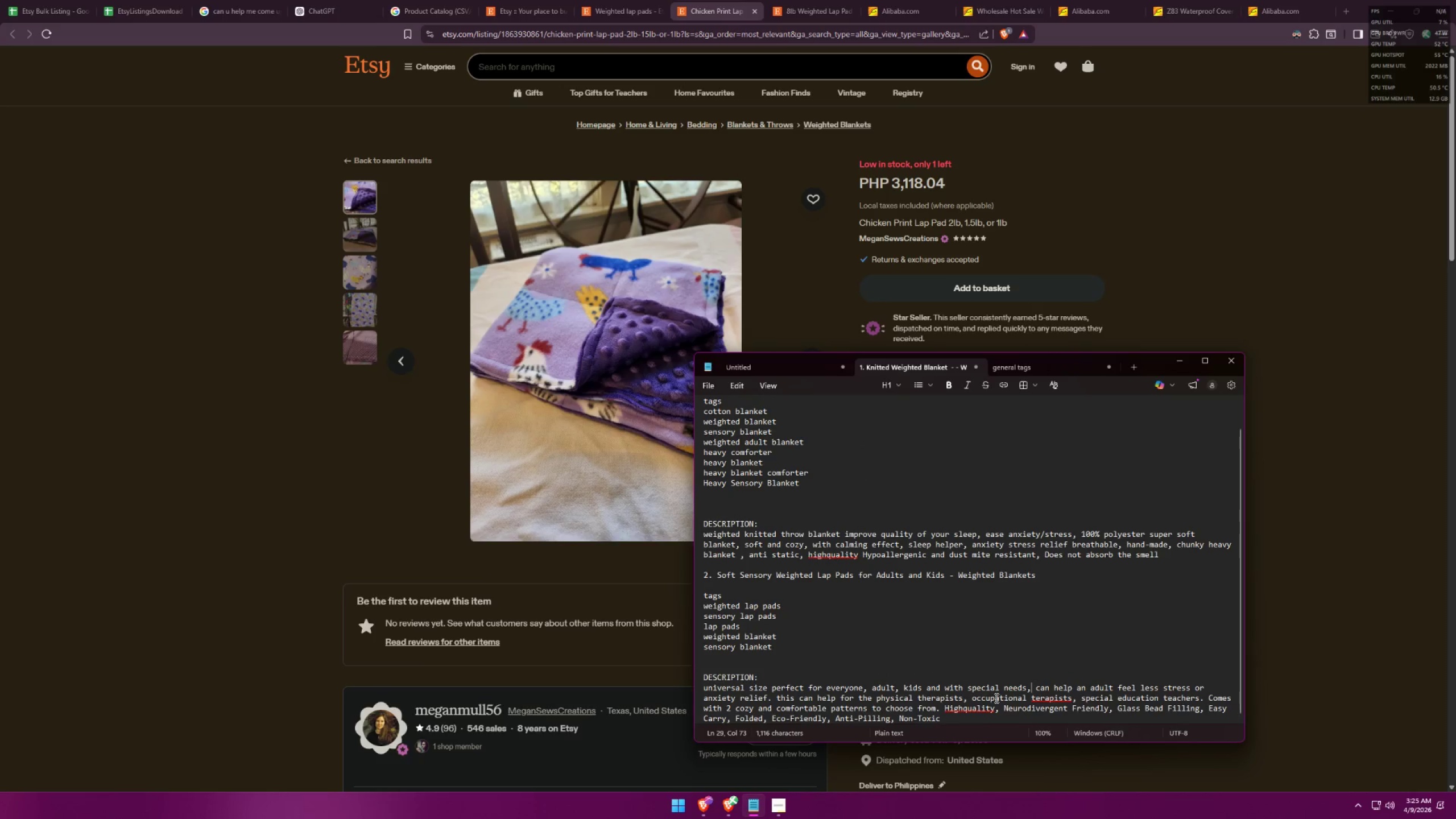 
scroll: coordinate [1049, 684], scroll_direction: down, amount: 1.0
 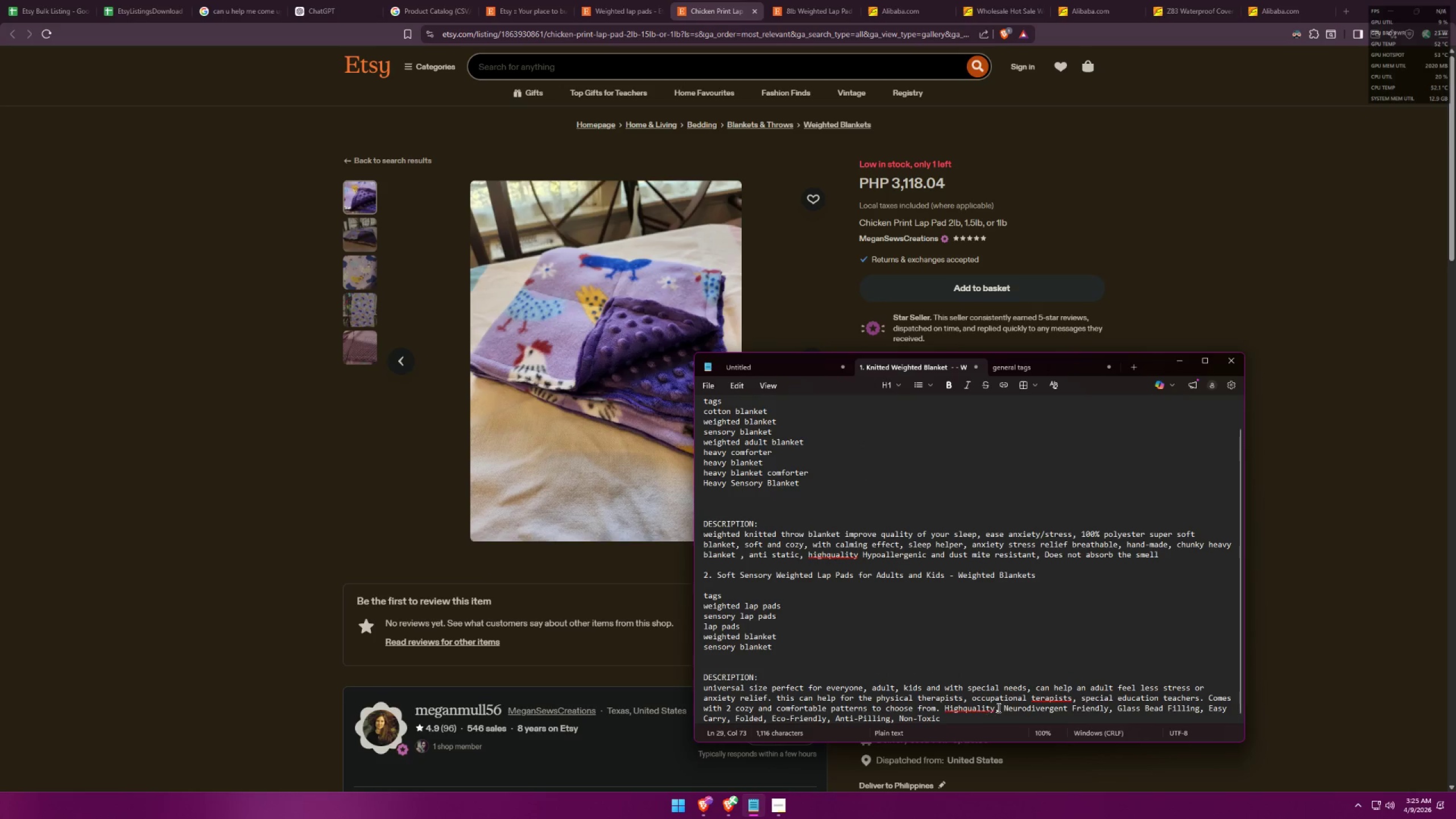 
key(Space)
 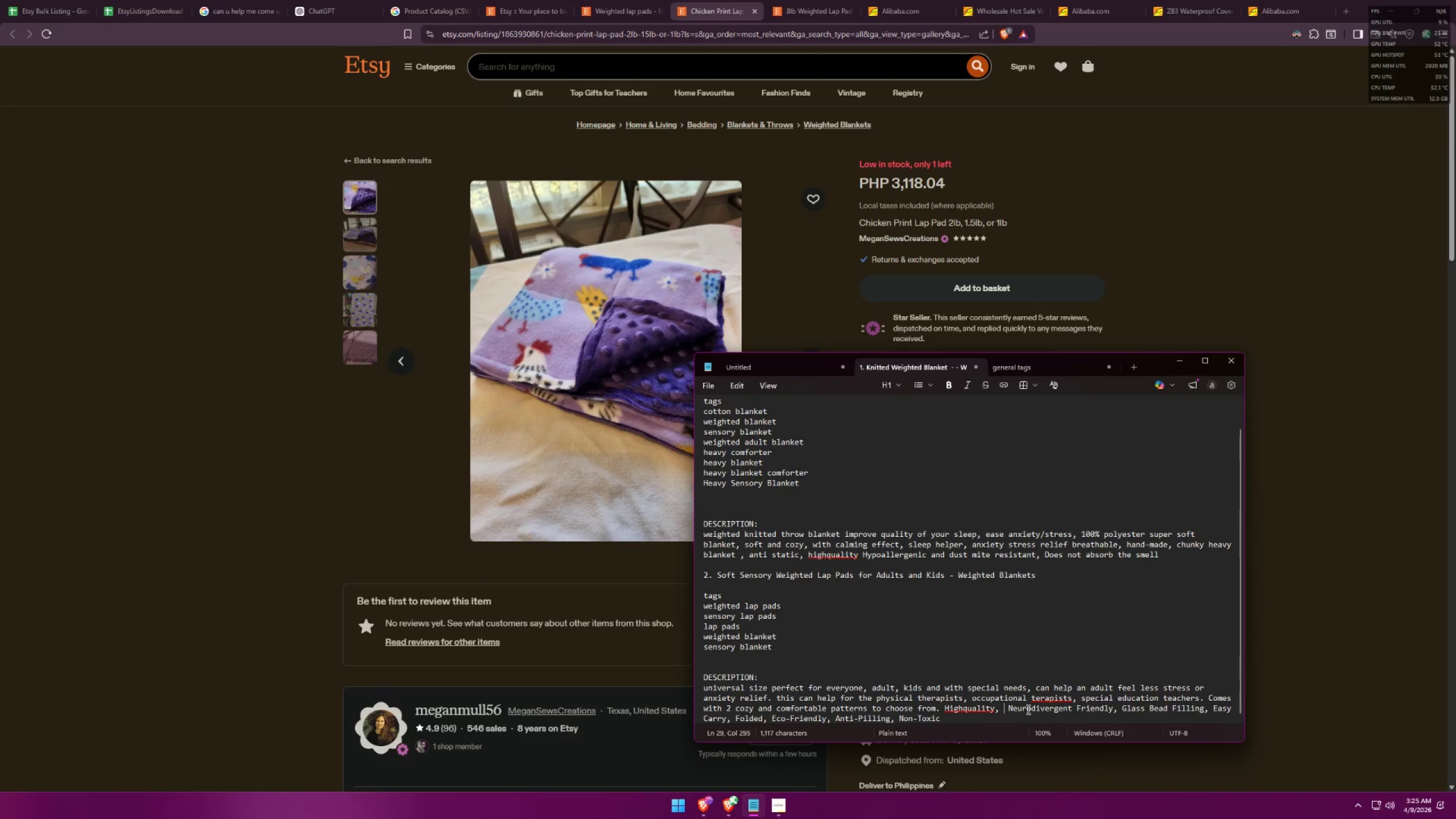 
key(Control+ControlLeft)
 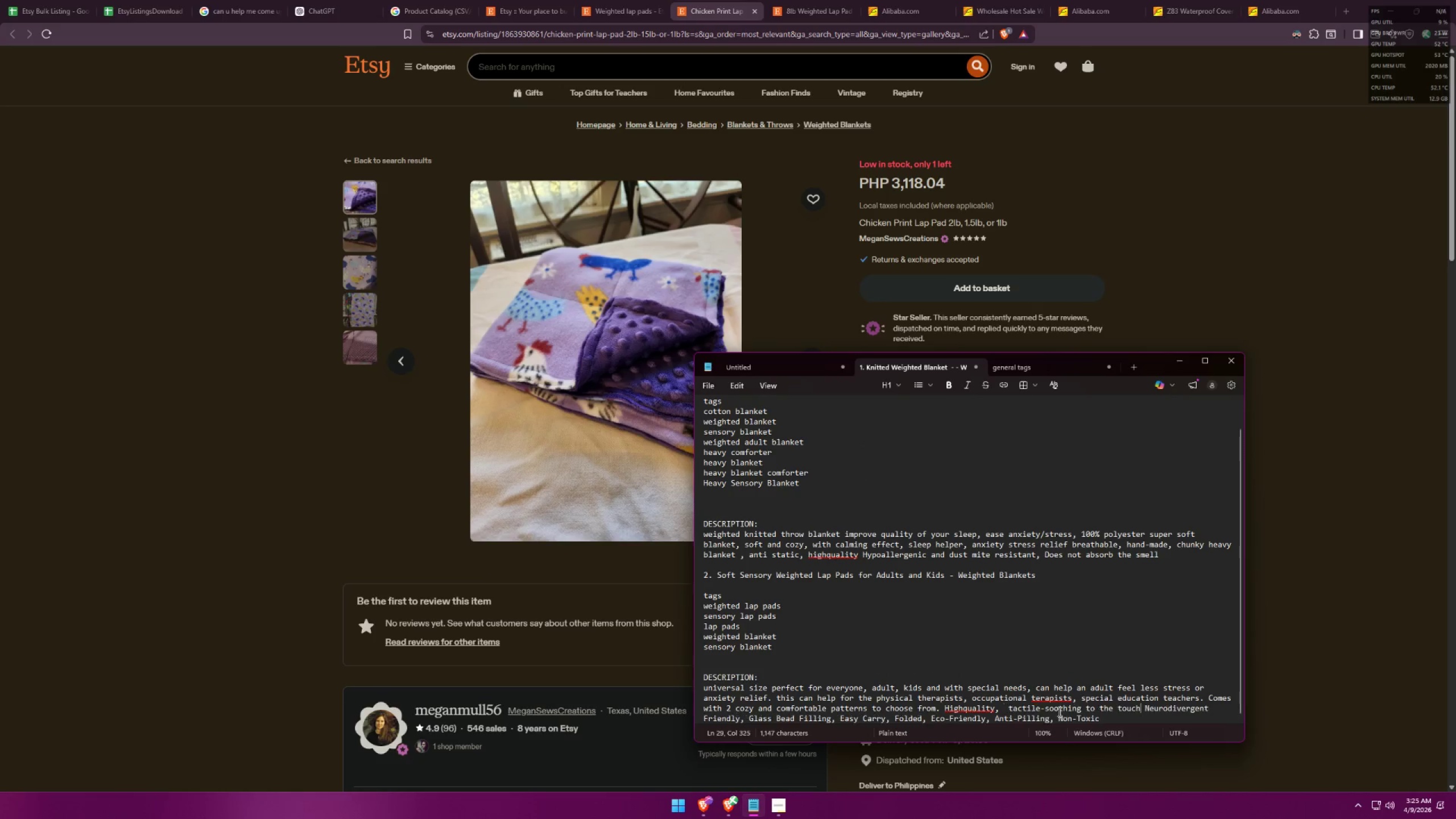 
key(Control+V)
 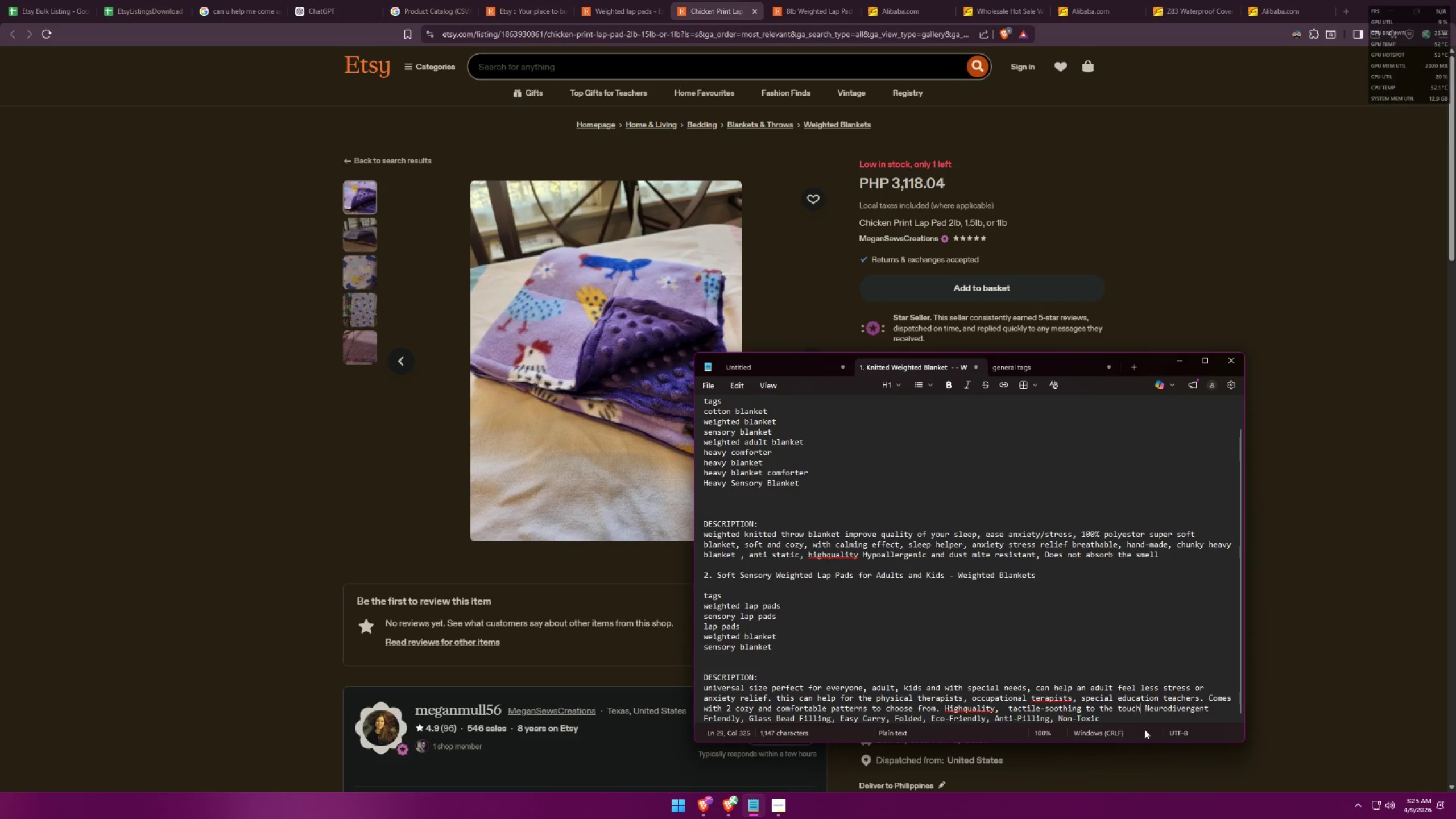 
key(Alt+AltLeft)
 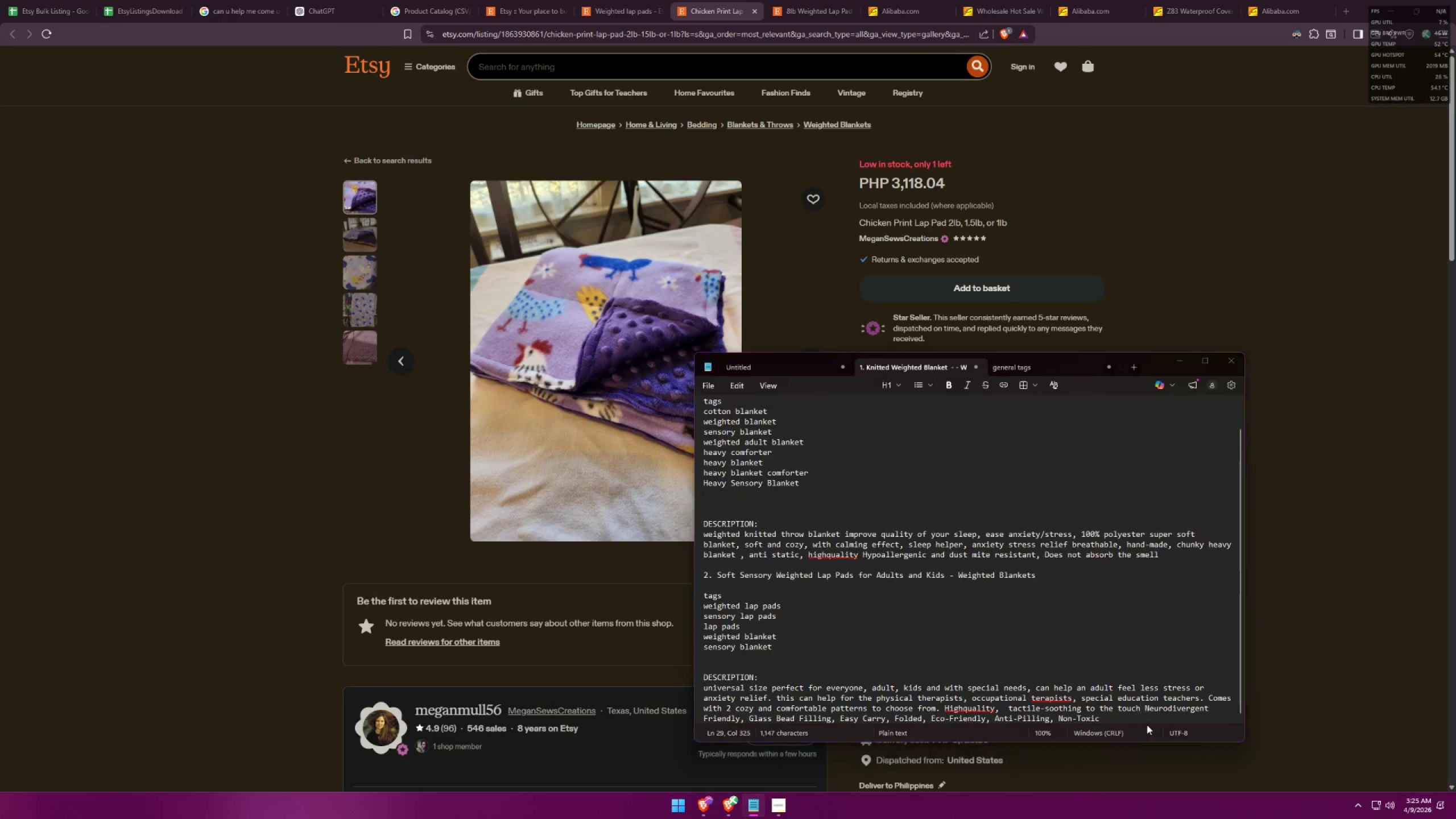 
key(Alt+Tab)
 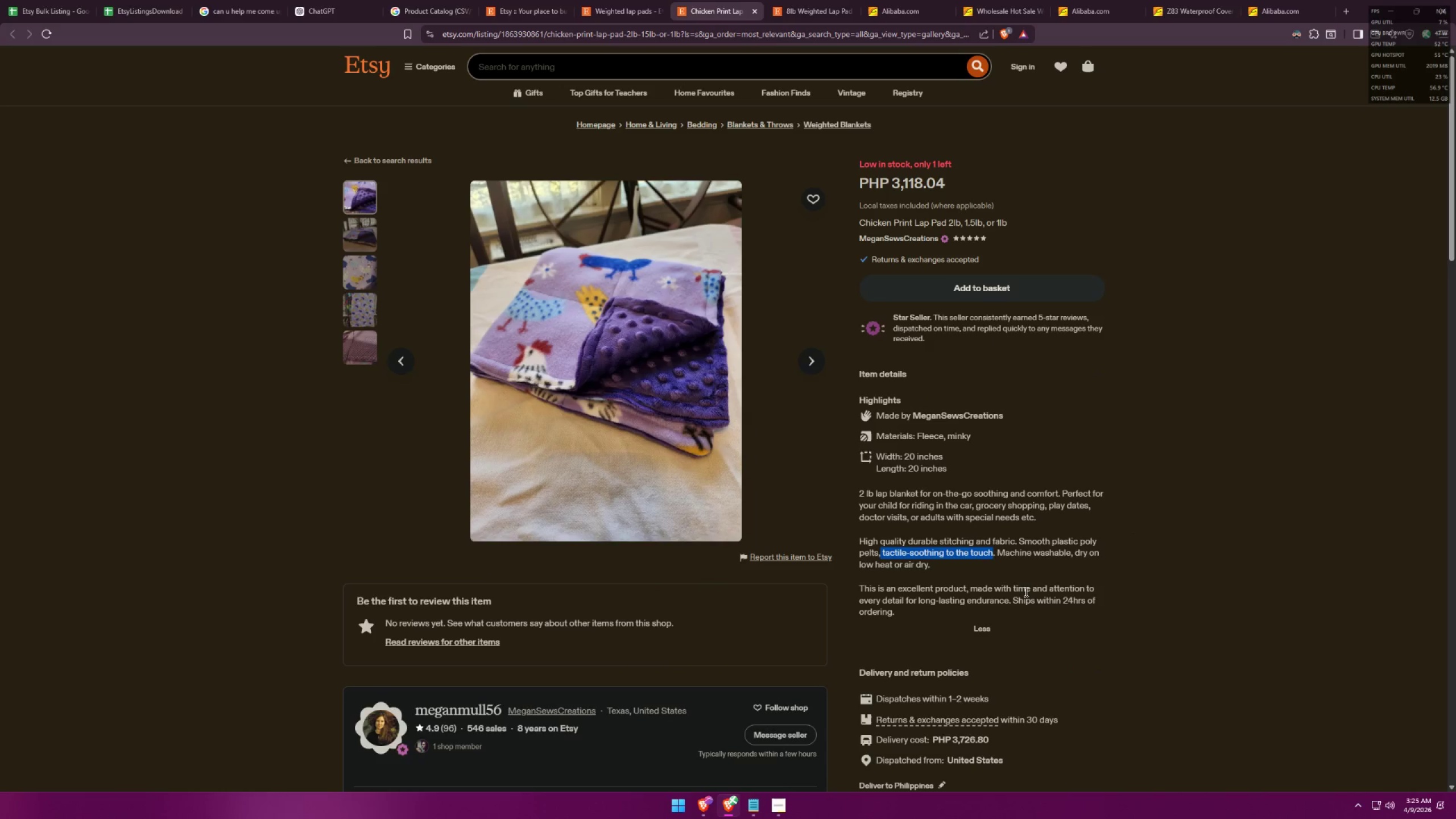 
key(Alt+AltLeft)
 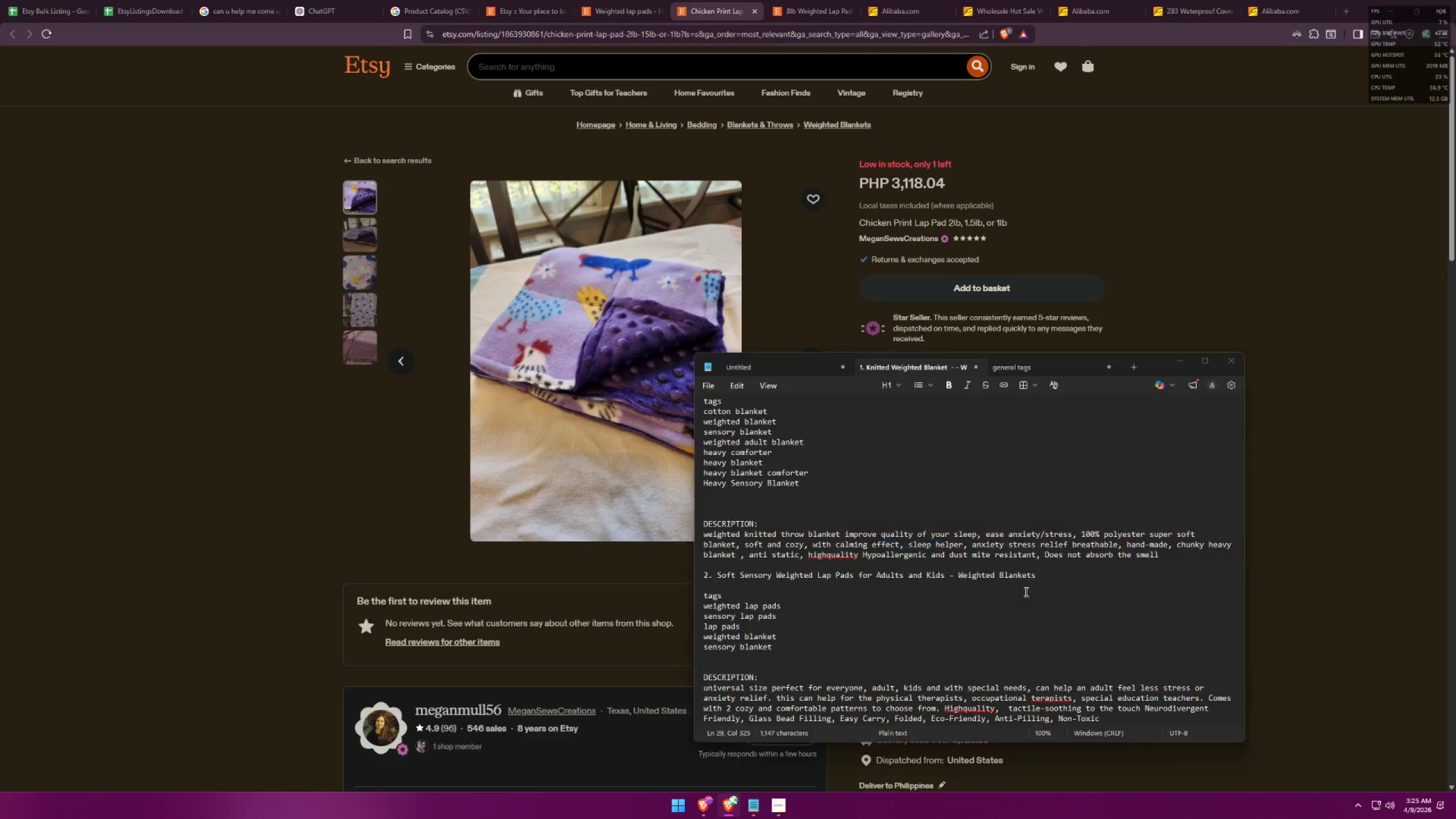 
key(Alt+Tab)
 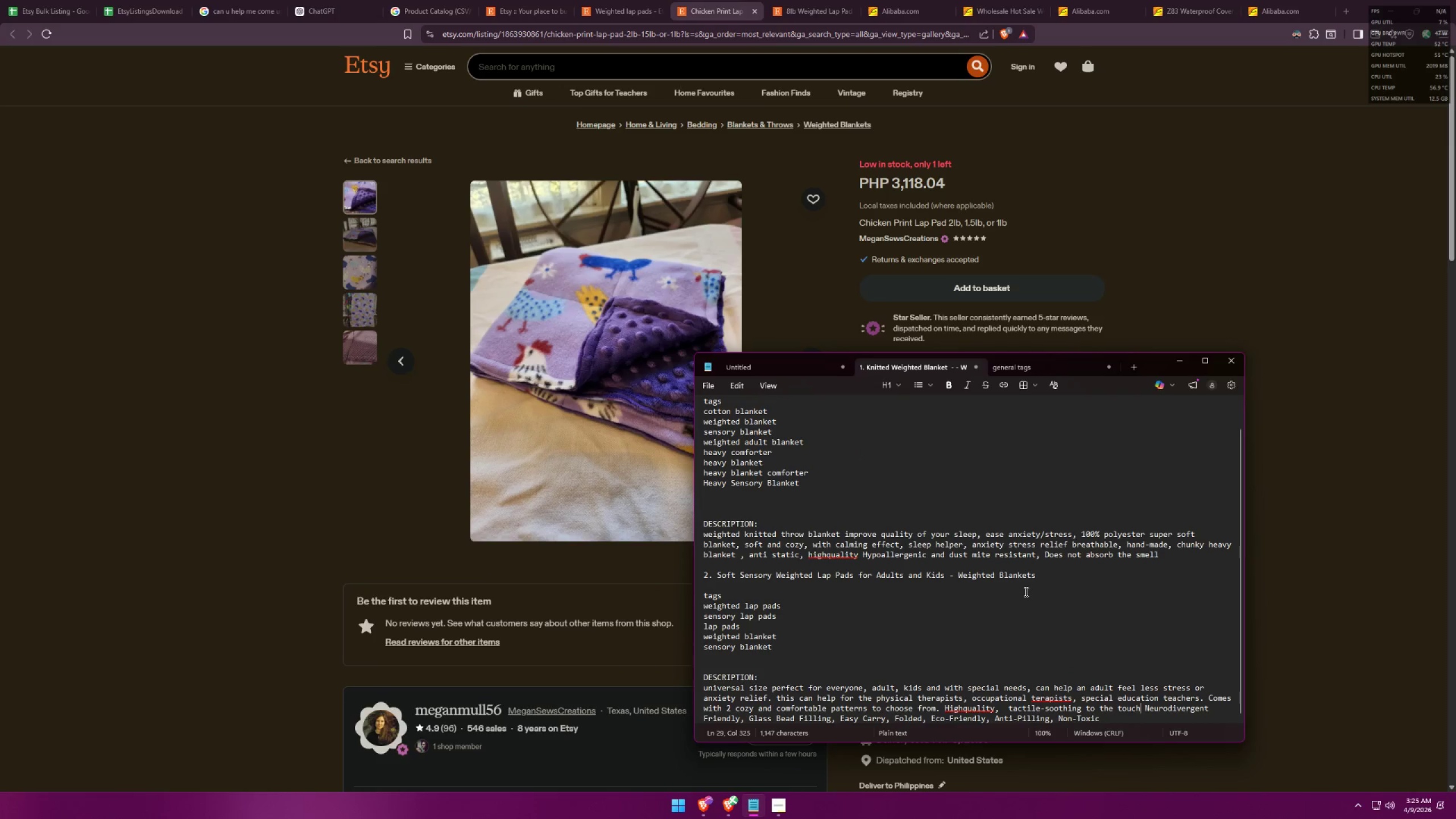 
key(Alt+AltLeft)
 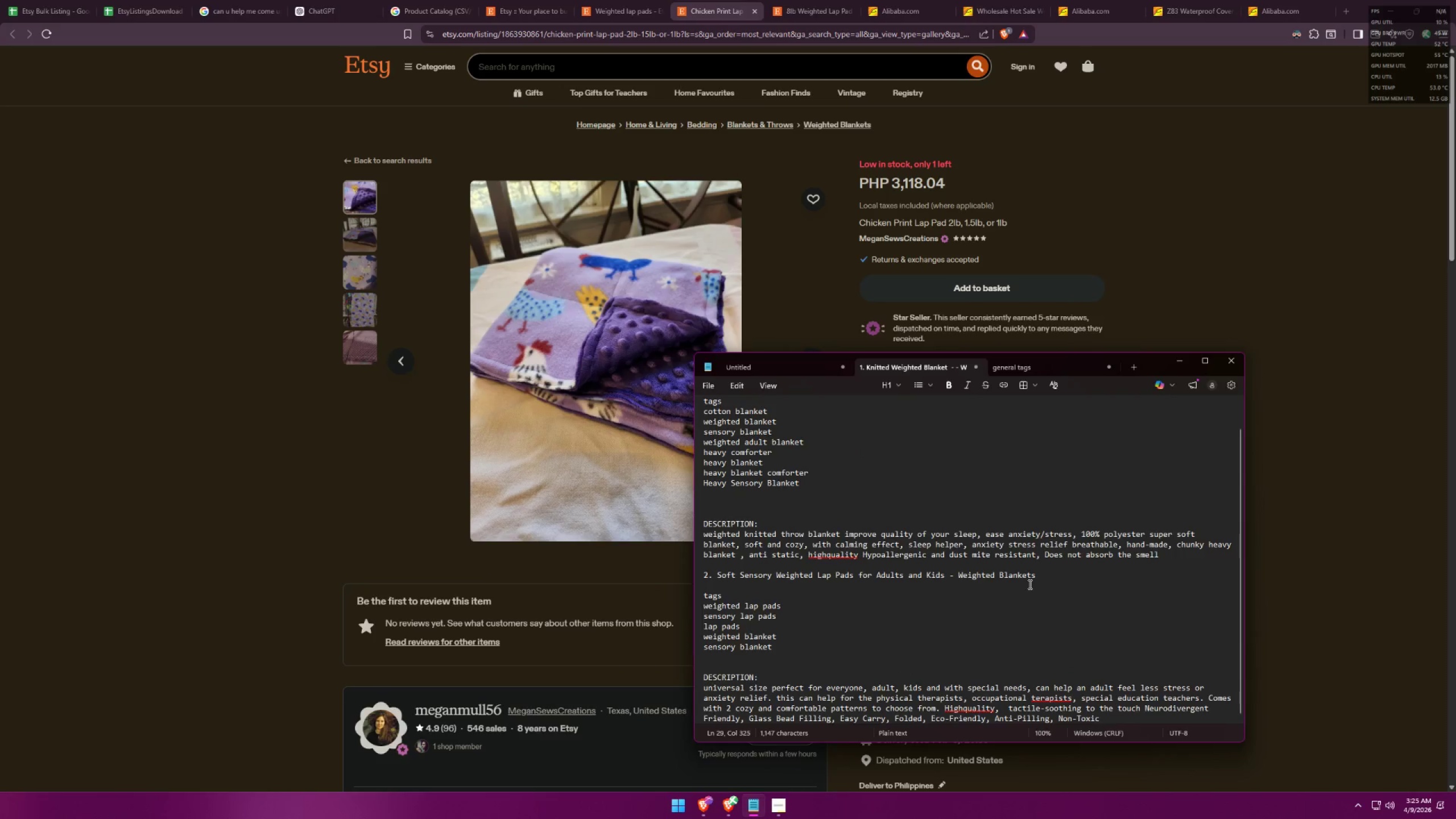 
key(Alt+Tab)
 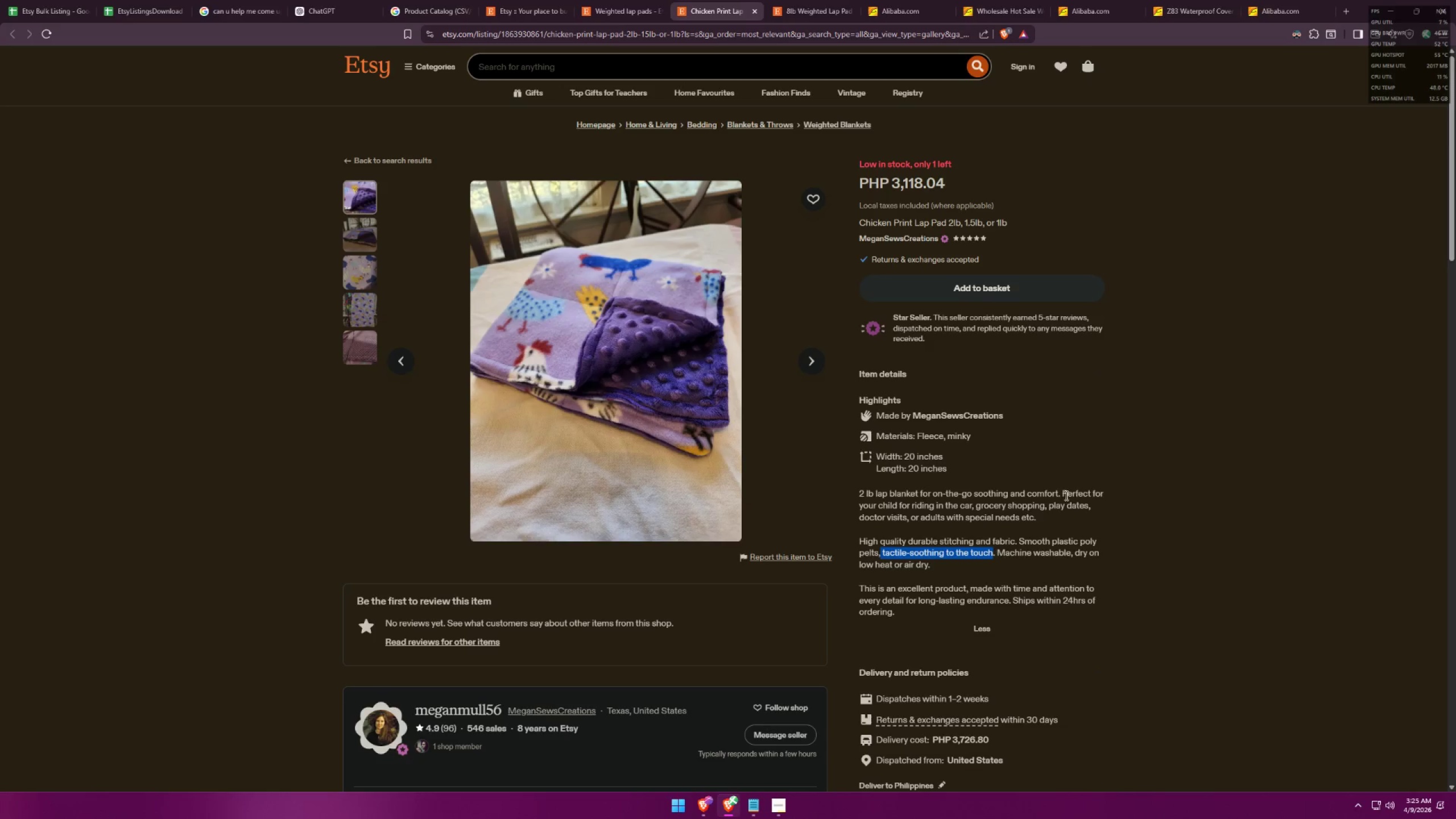 
scroll: coordinate [1028, 586], scroll_direction: down, amount: 3.0
 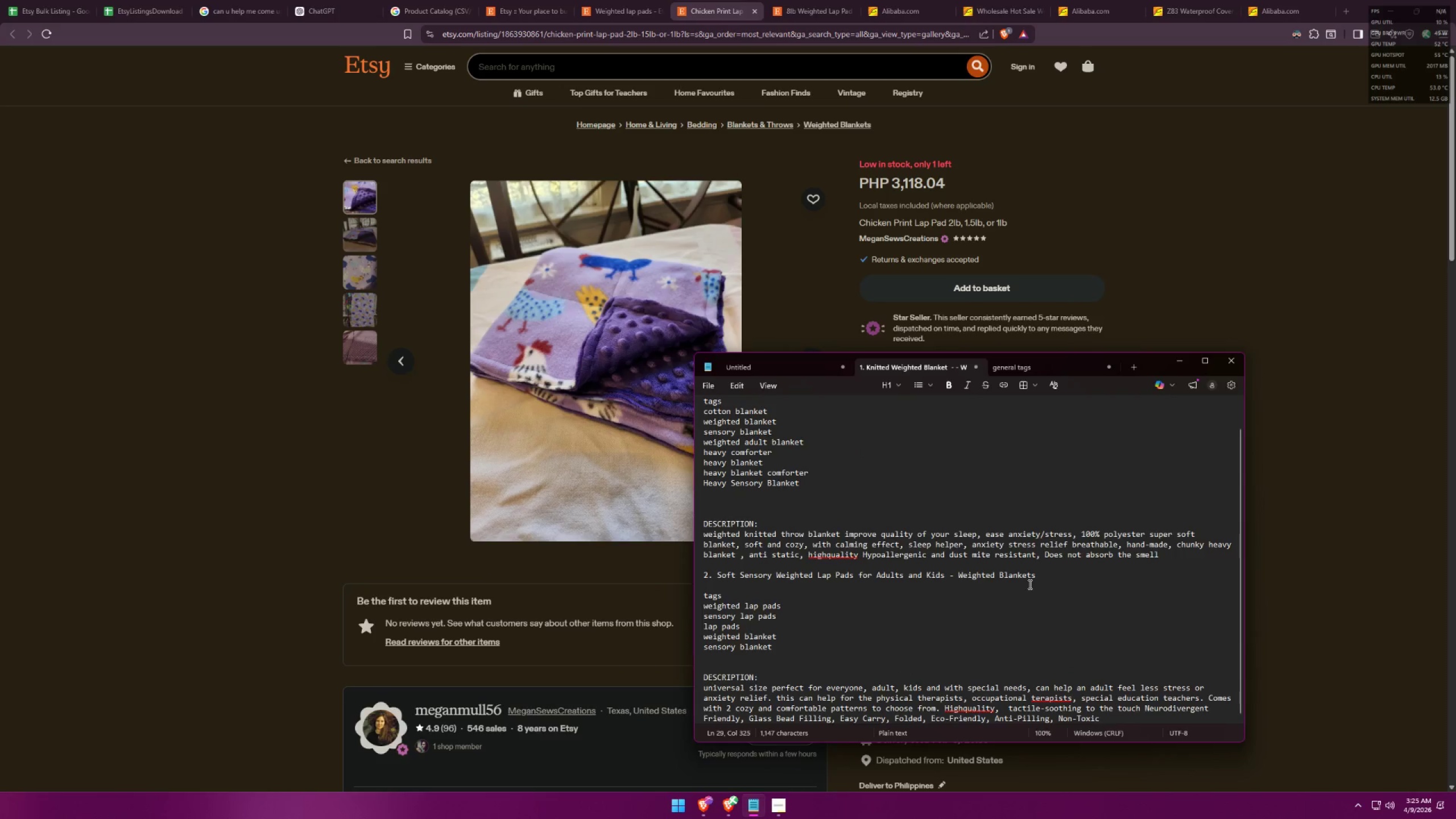 
wait(8.51)
 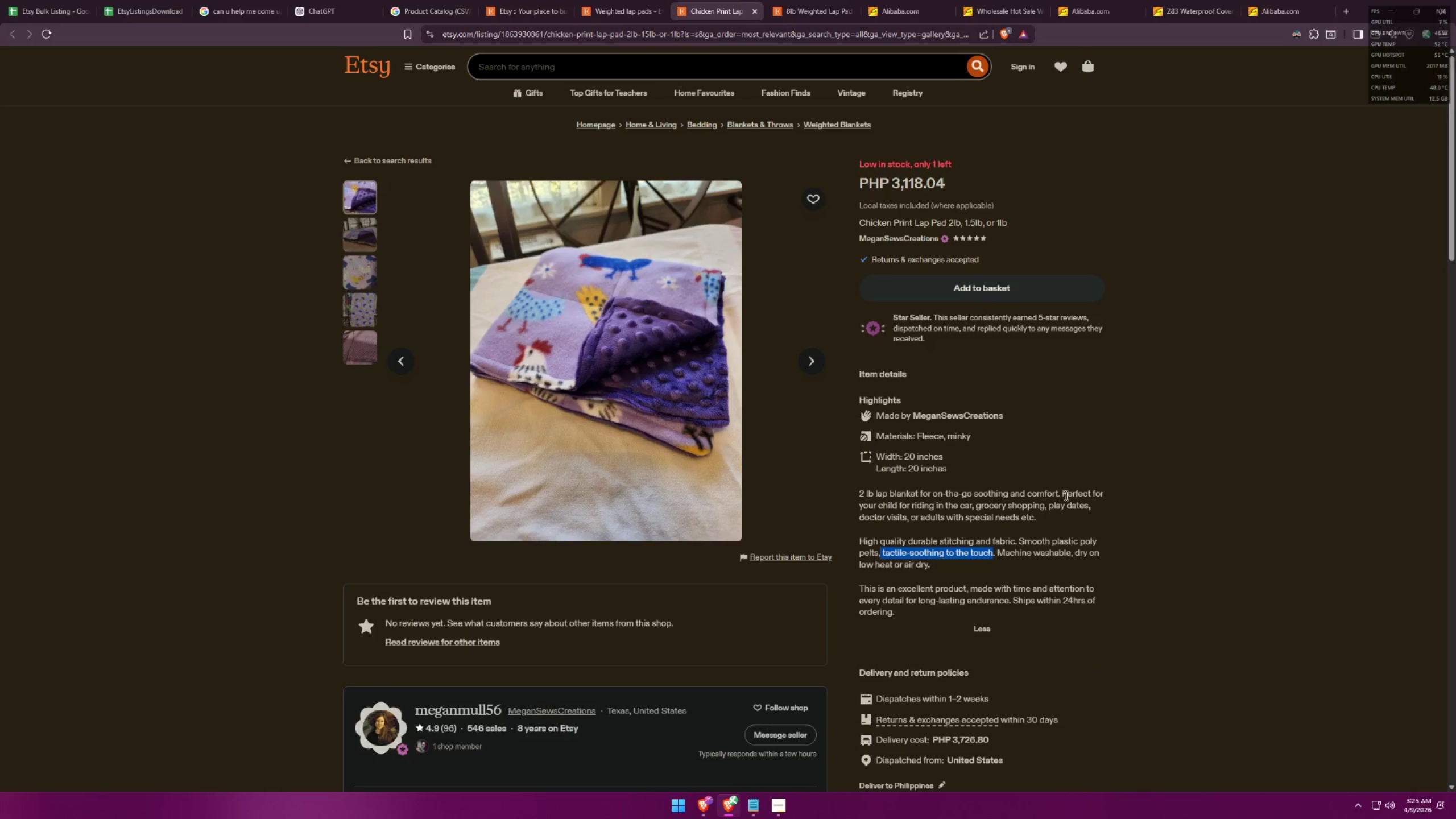 
key(Alt+AltLeft)
 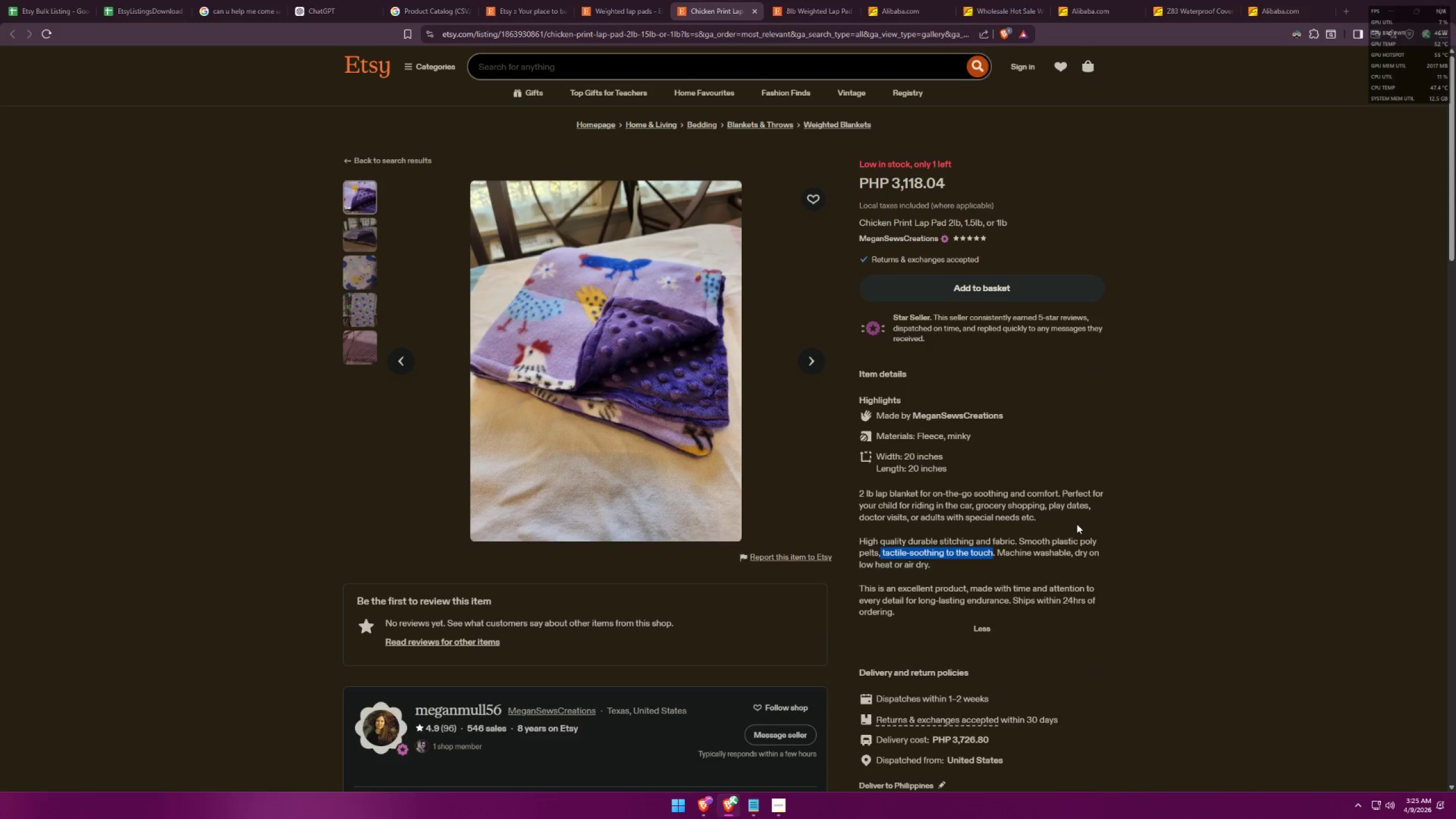 
key(Alt+Tab)
 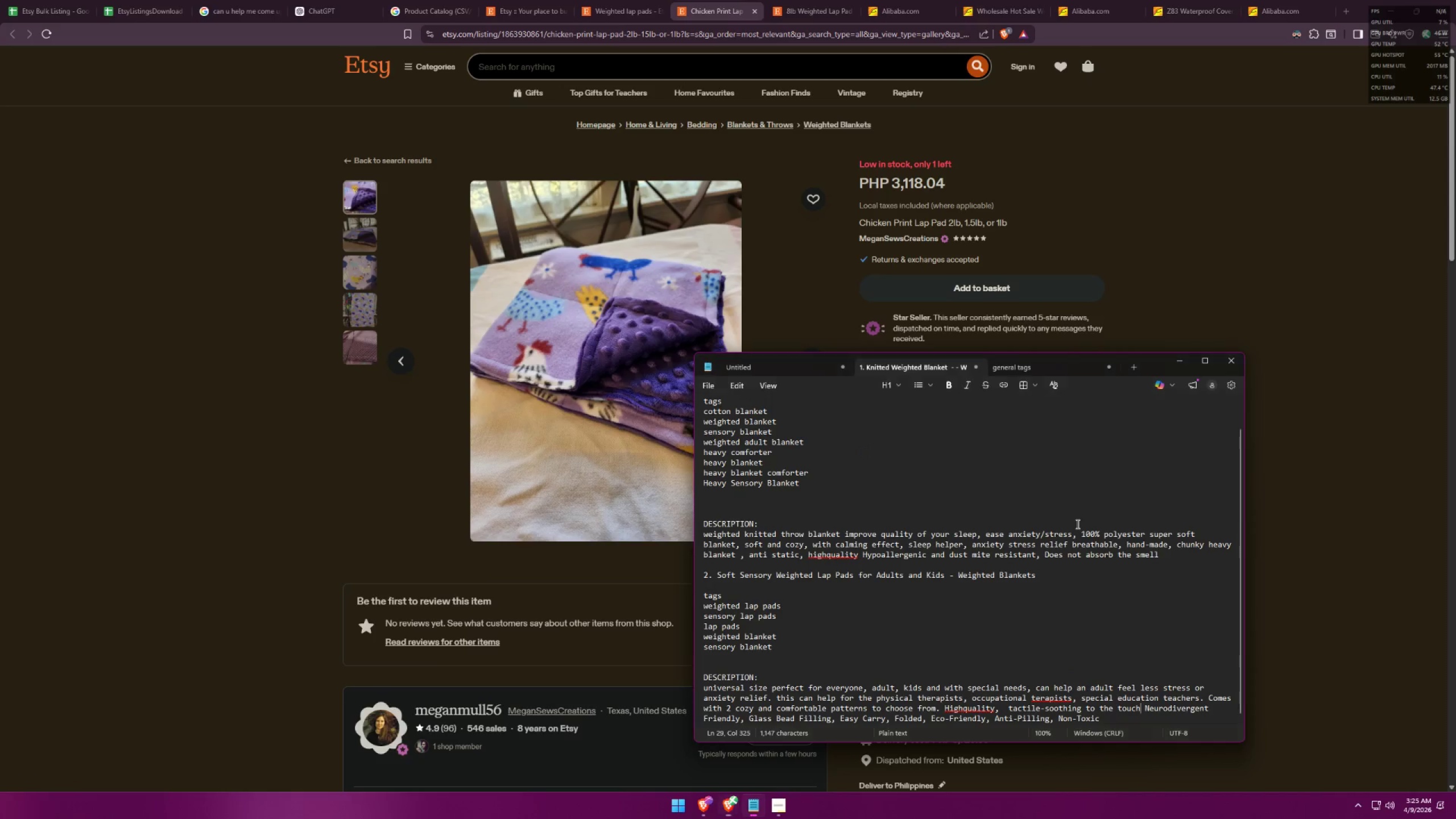 
key(Alt+AltLeft)
 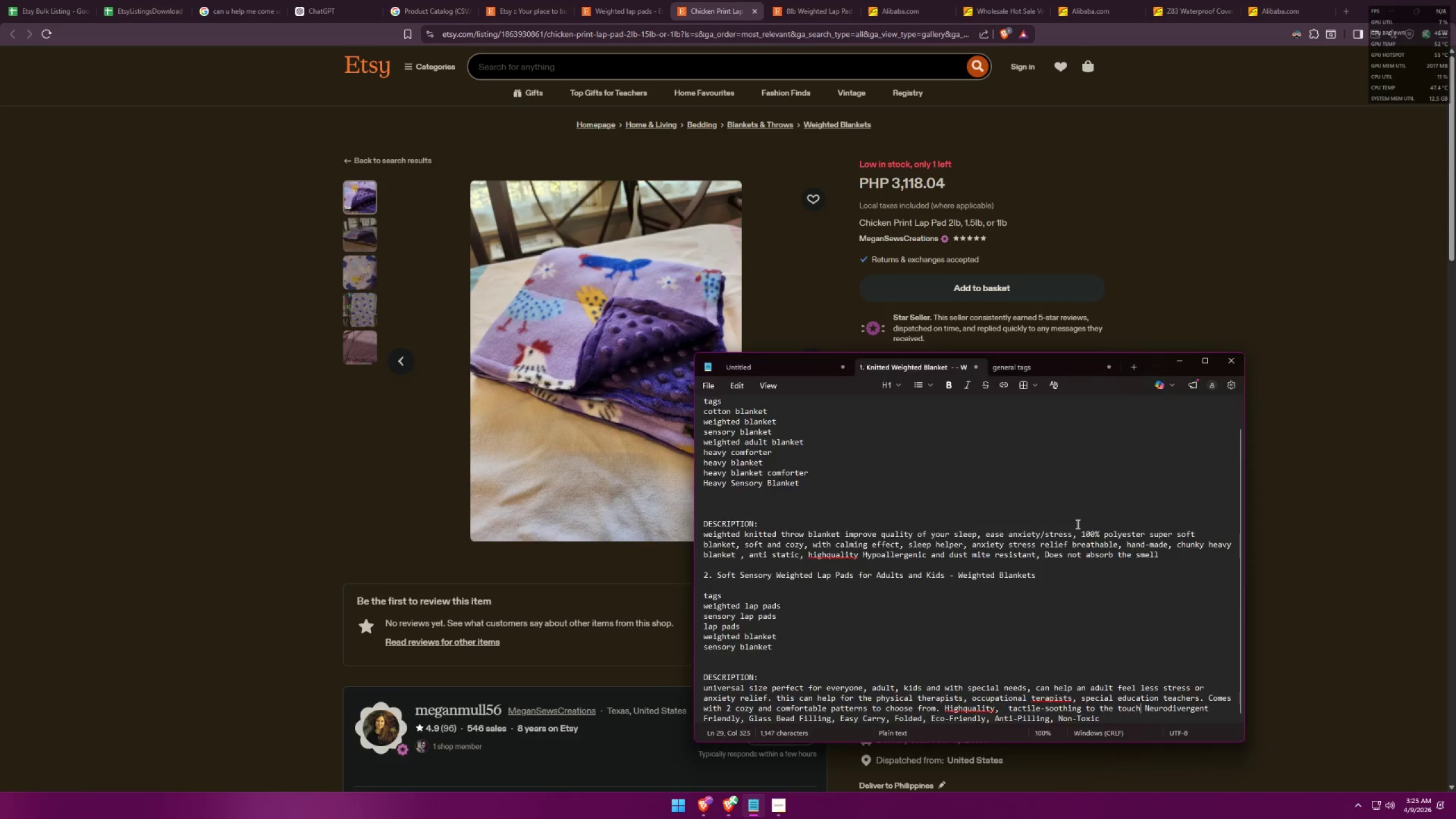 
key(Alt+Tab)
 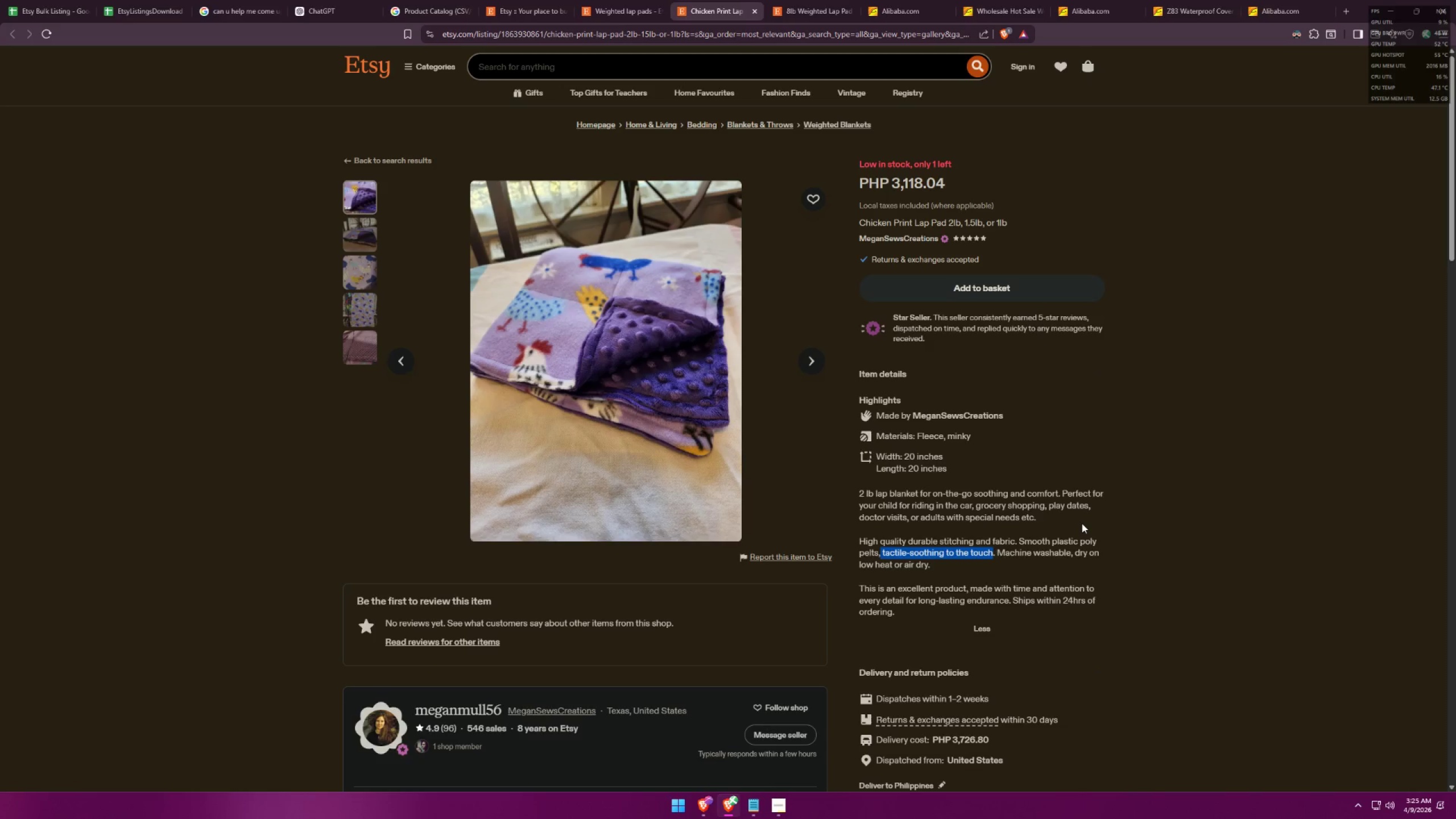 
key(Alt+AltLeft)
 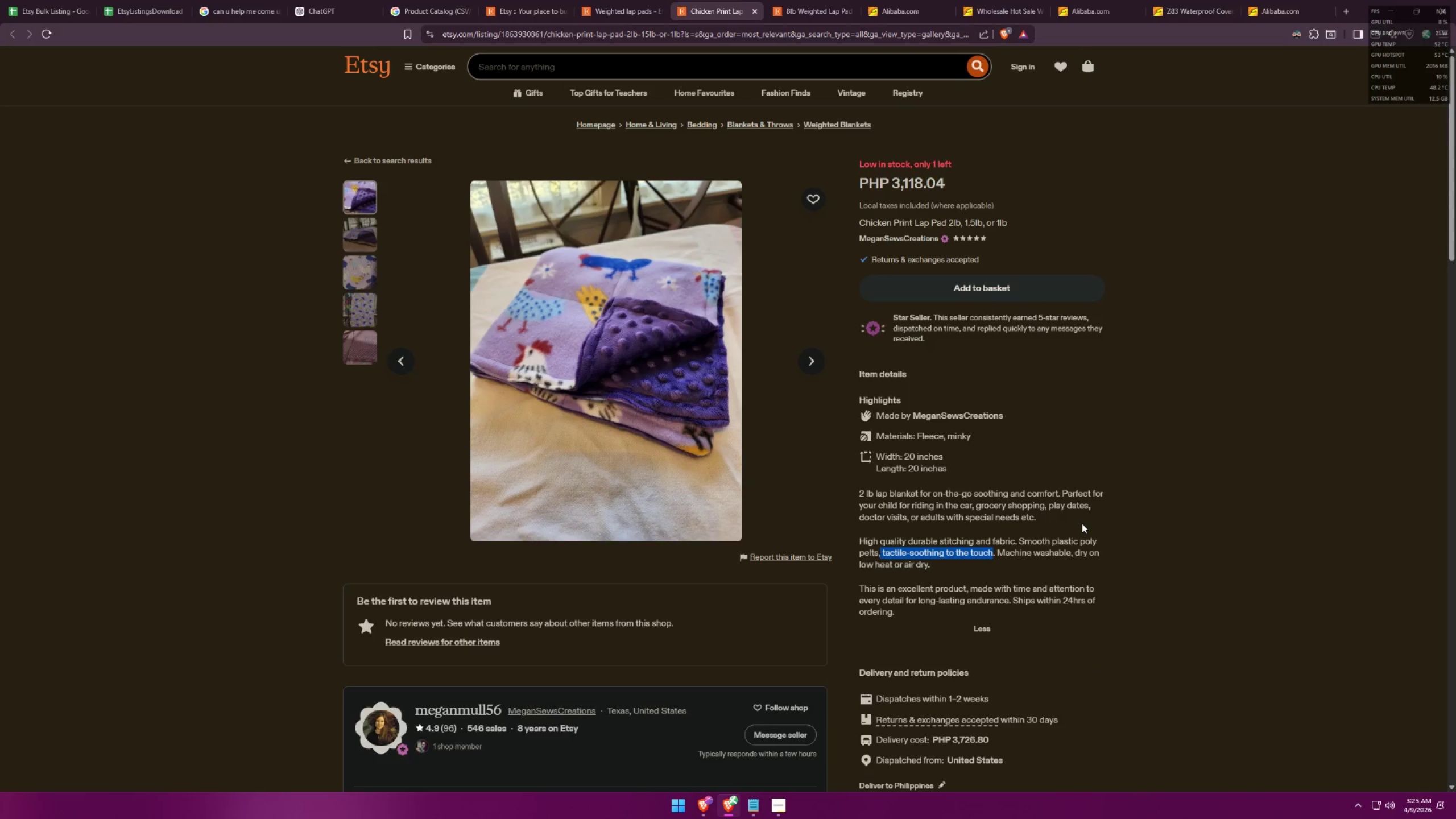 
key(Alt+Tab)
 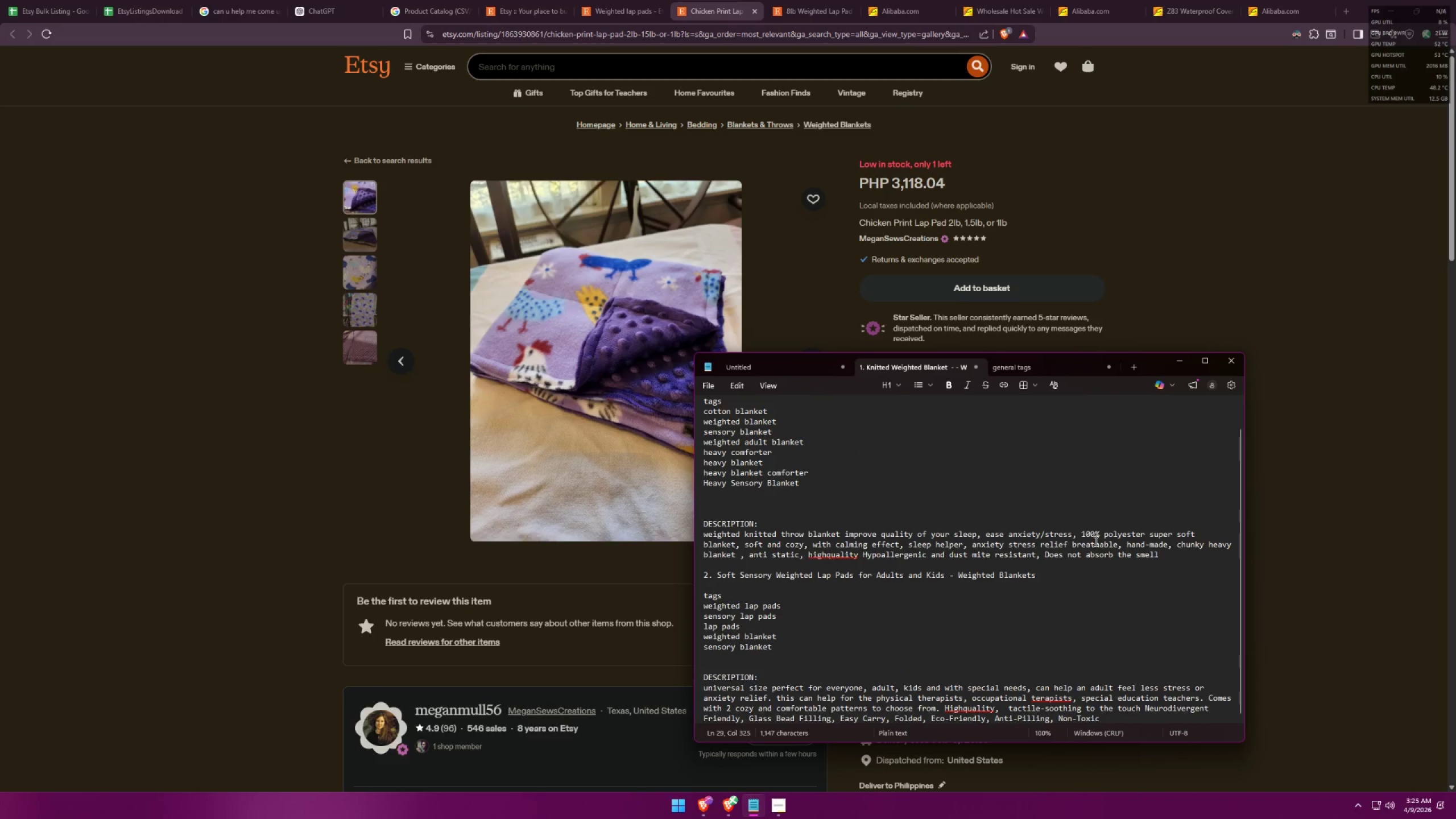 
scroll: coordinate [1090, 595], scroll_direction: down, amount: 2.0
 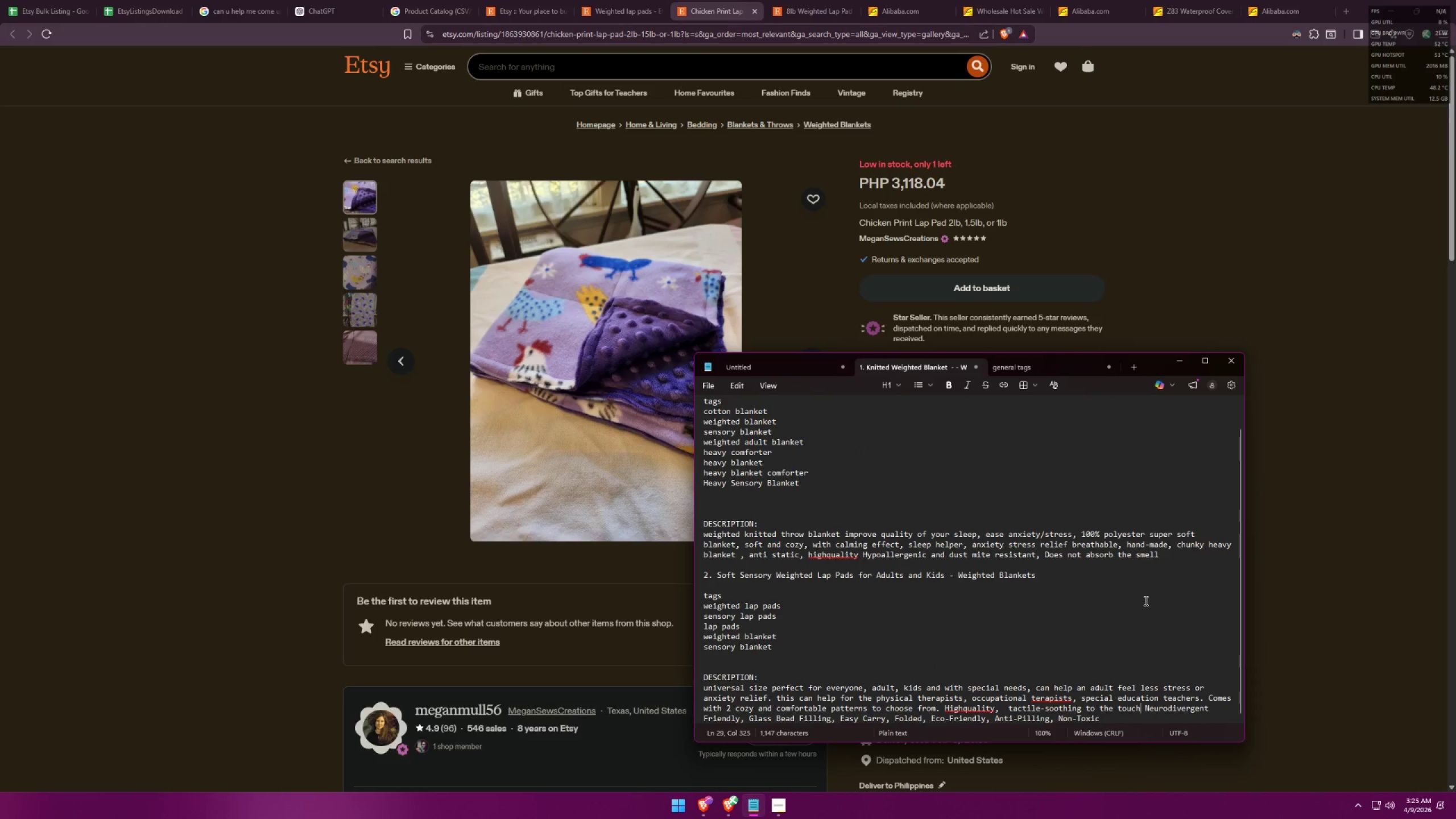 
key(Alt+AltLeft)
 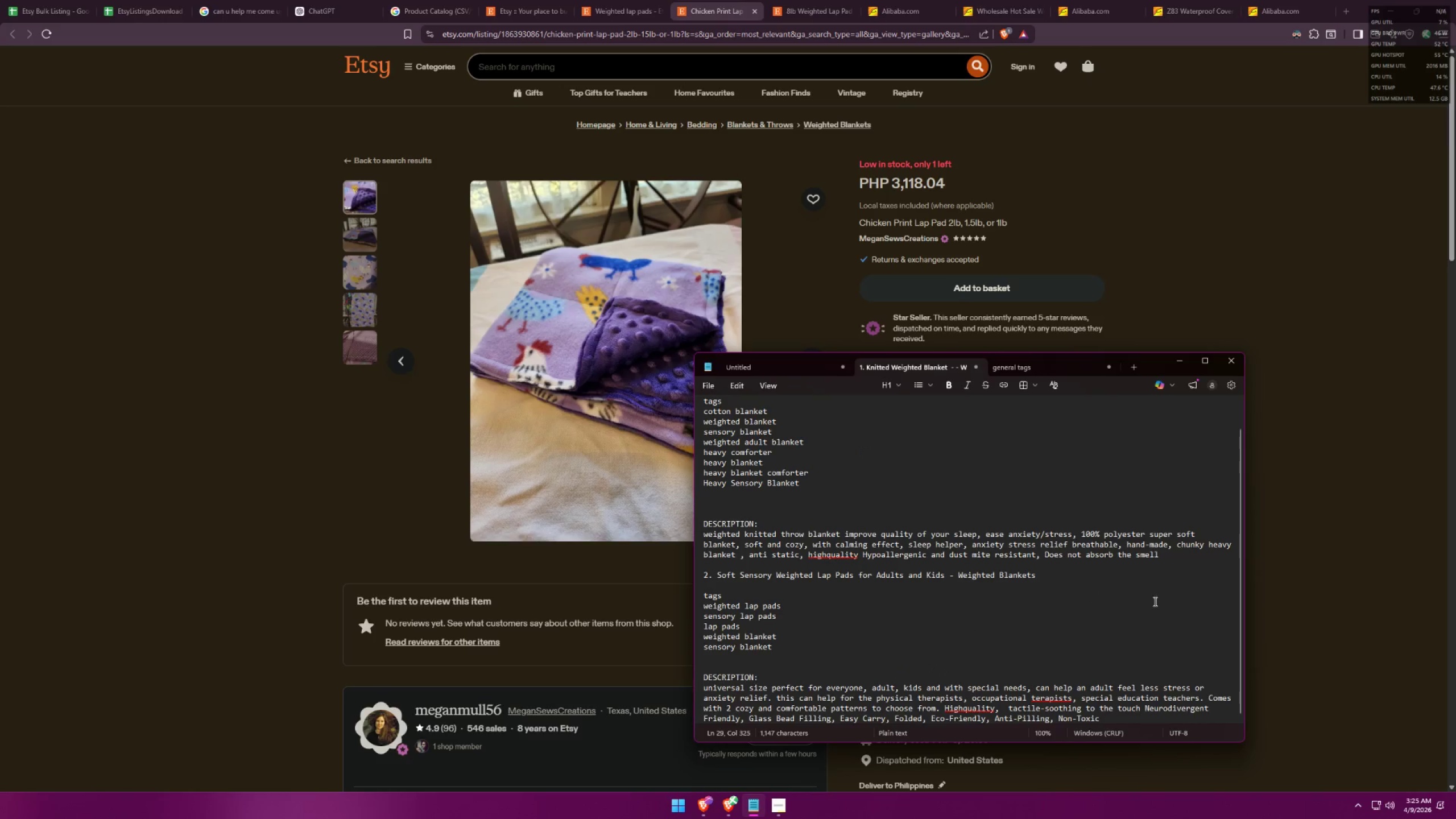 
key(Alt+Tab)
 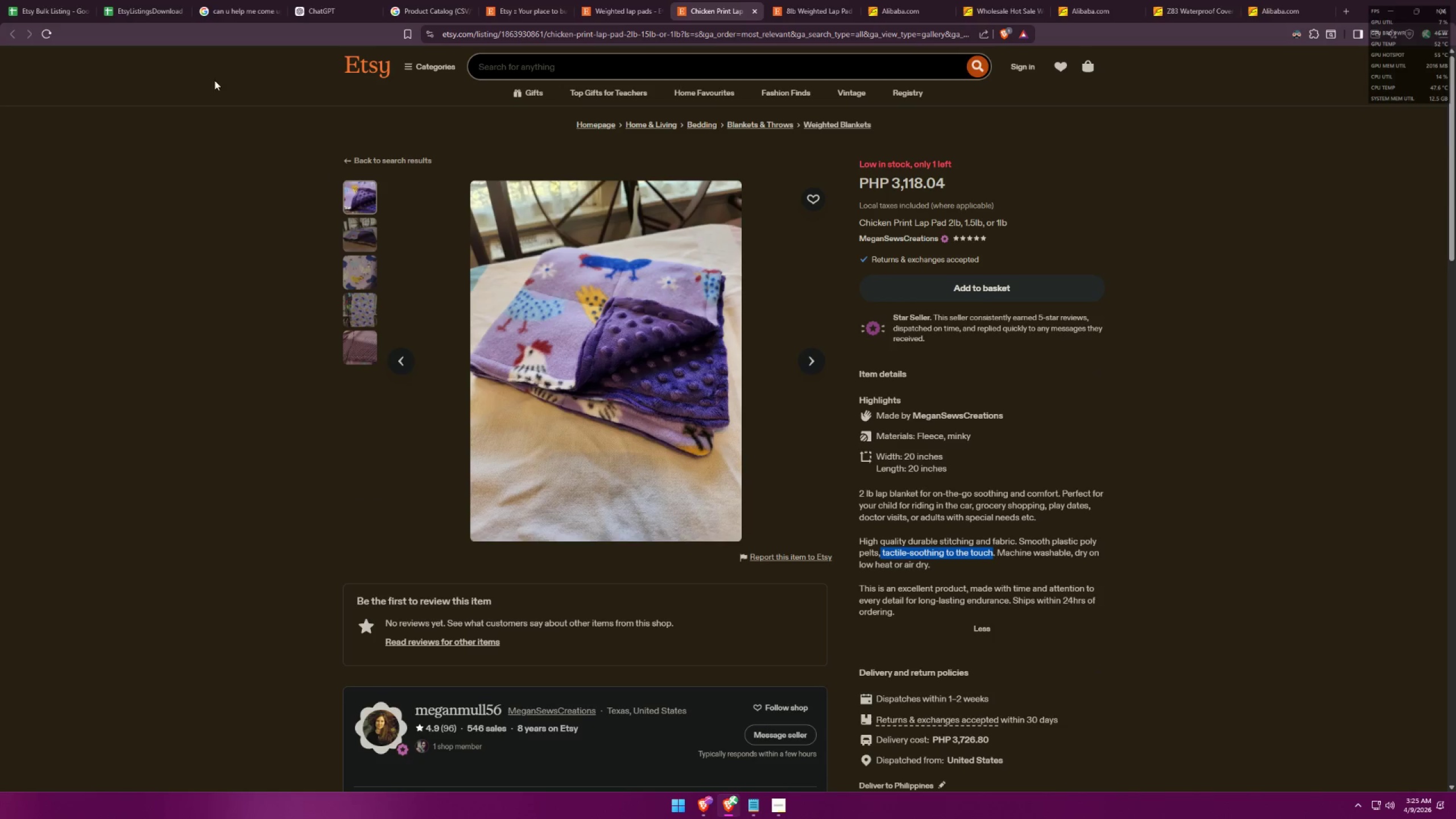 
scroll: coordinate [1145, 601], scroll_direction: down, amount: 1.0
 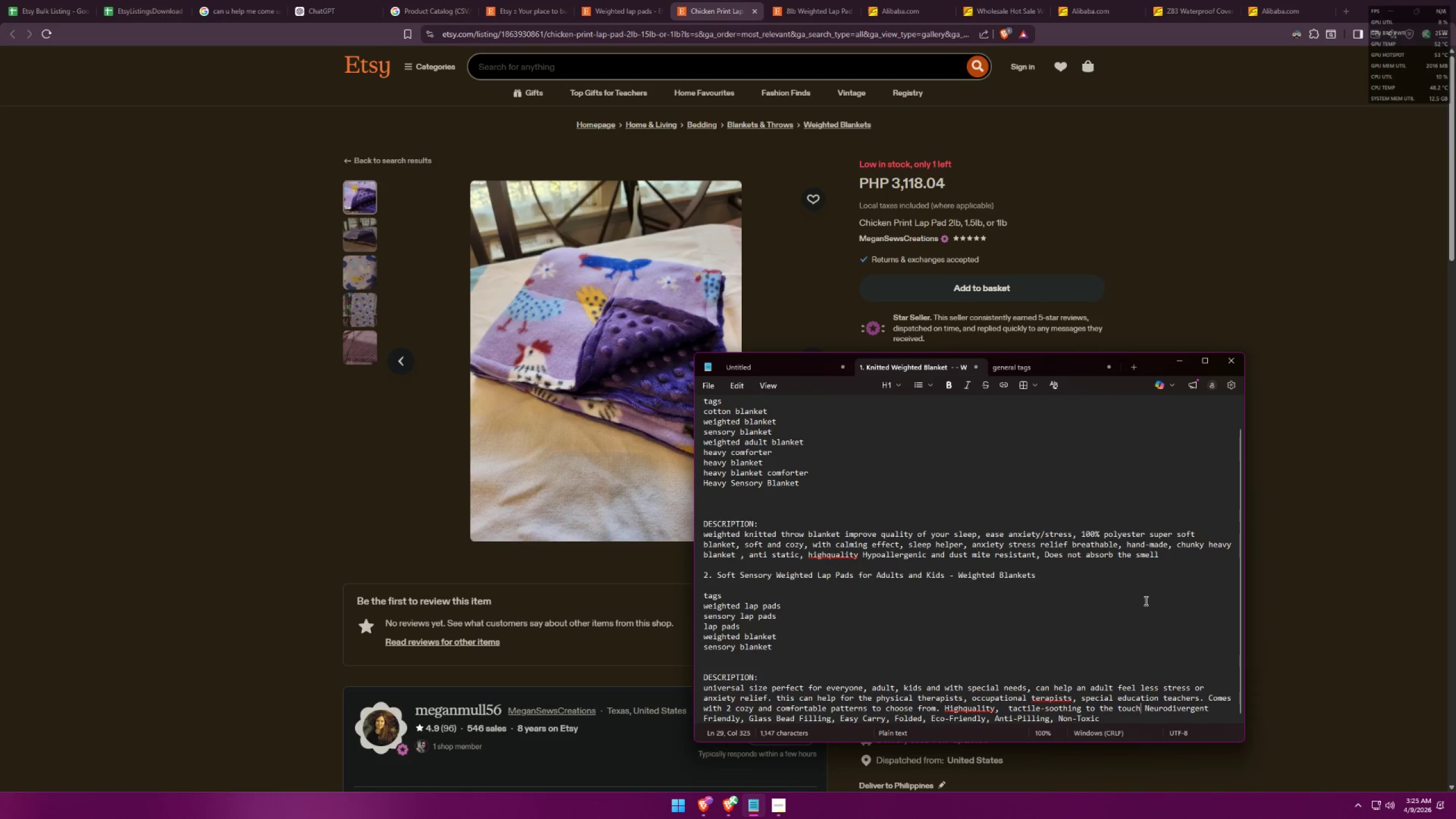 
left_click([618, 0])
 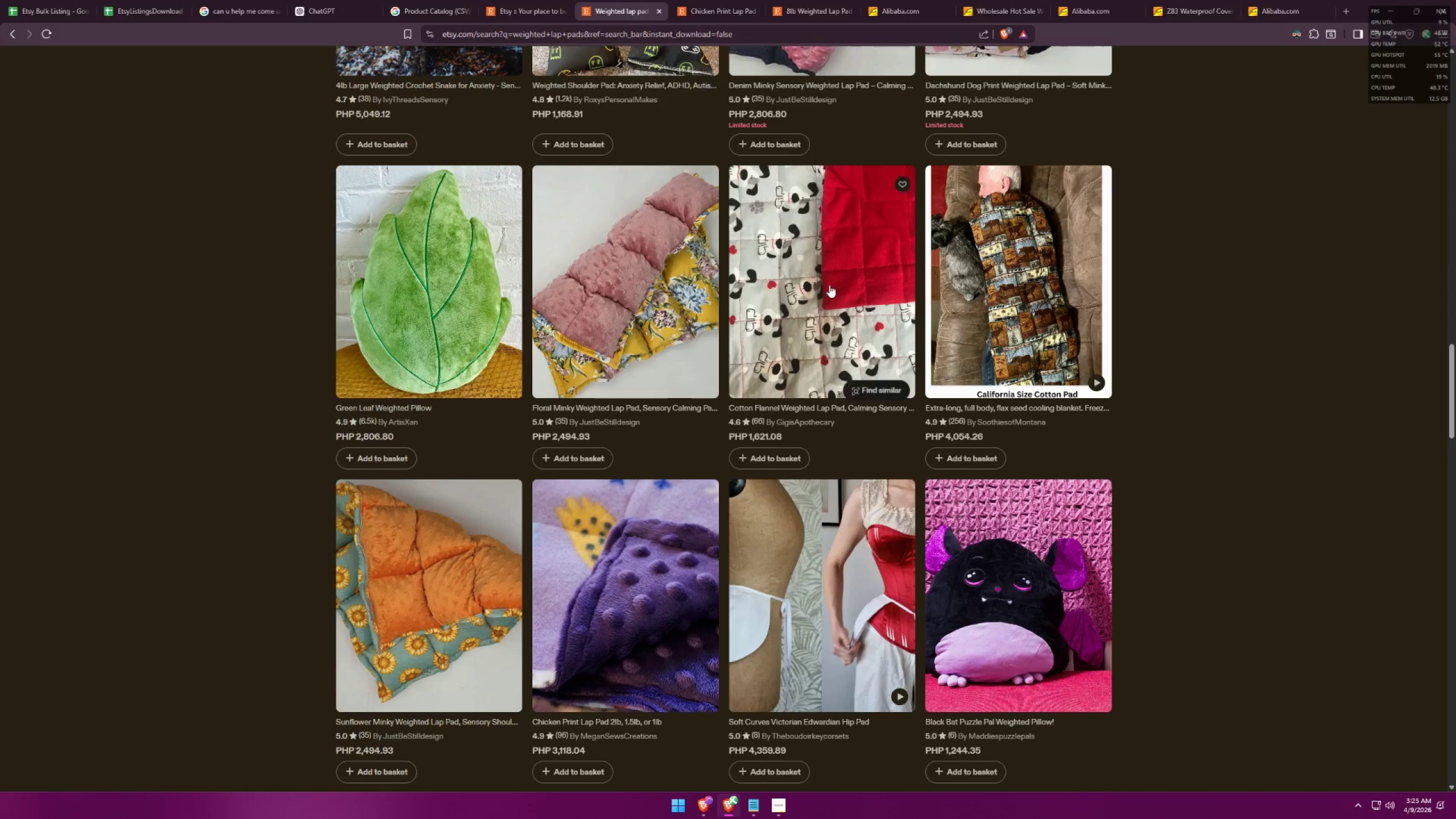 
scroll: coordinate [863, 436], scroll_direction: down, amount: 4.0
 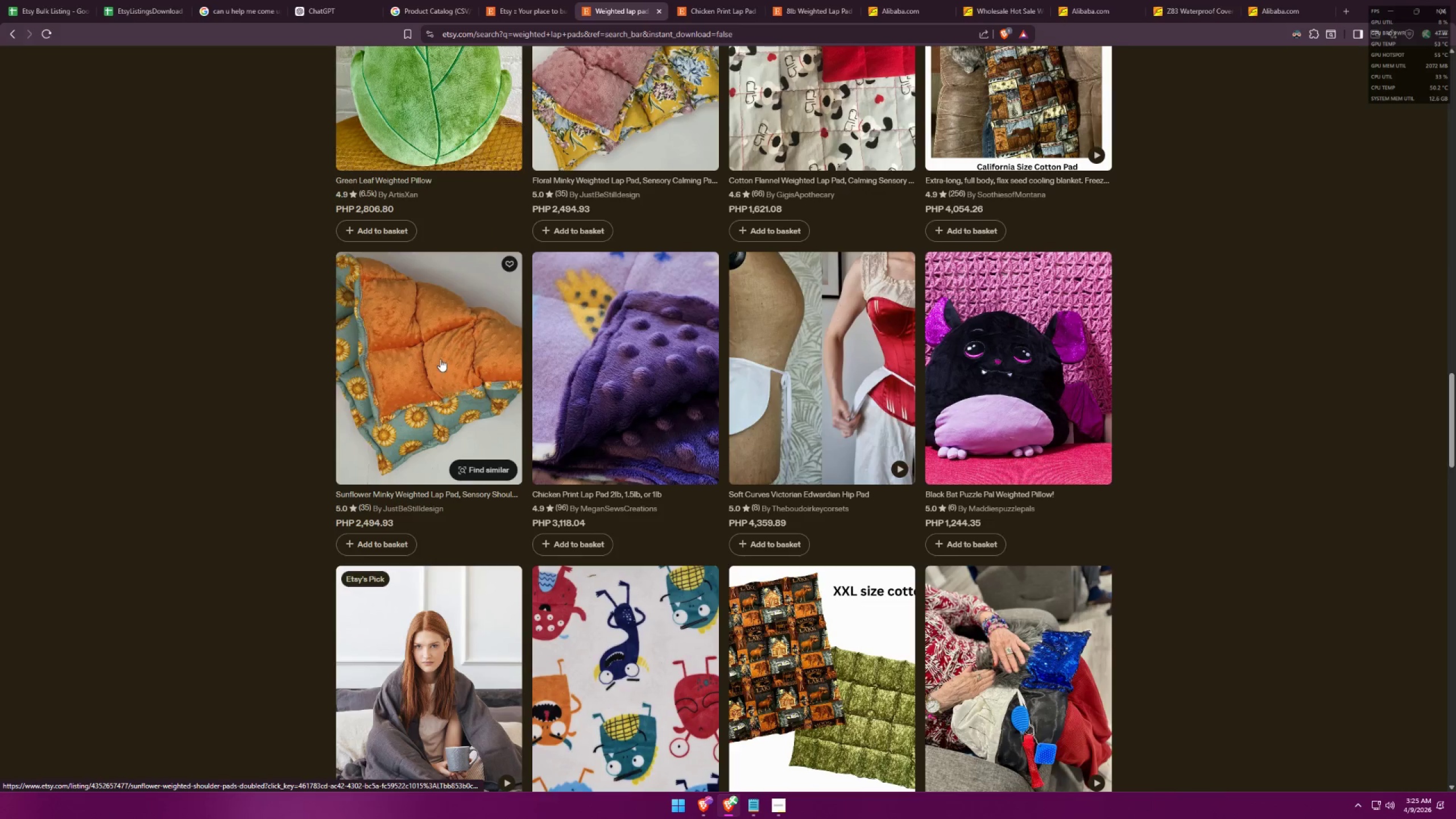 
left_click([754, 0])
 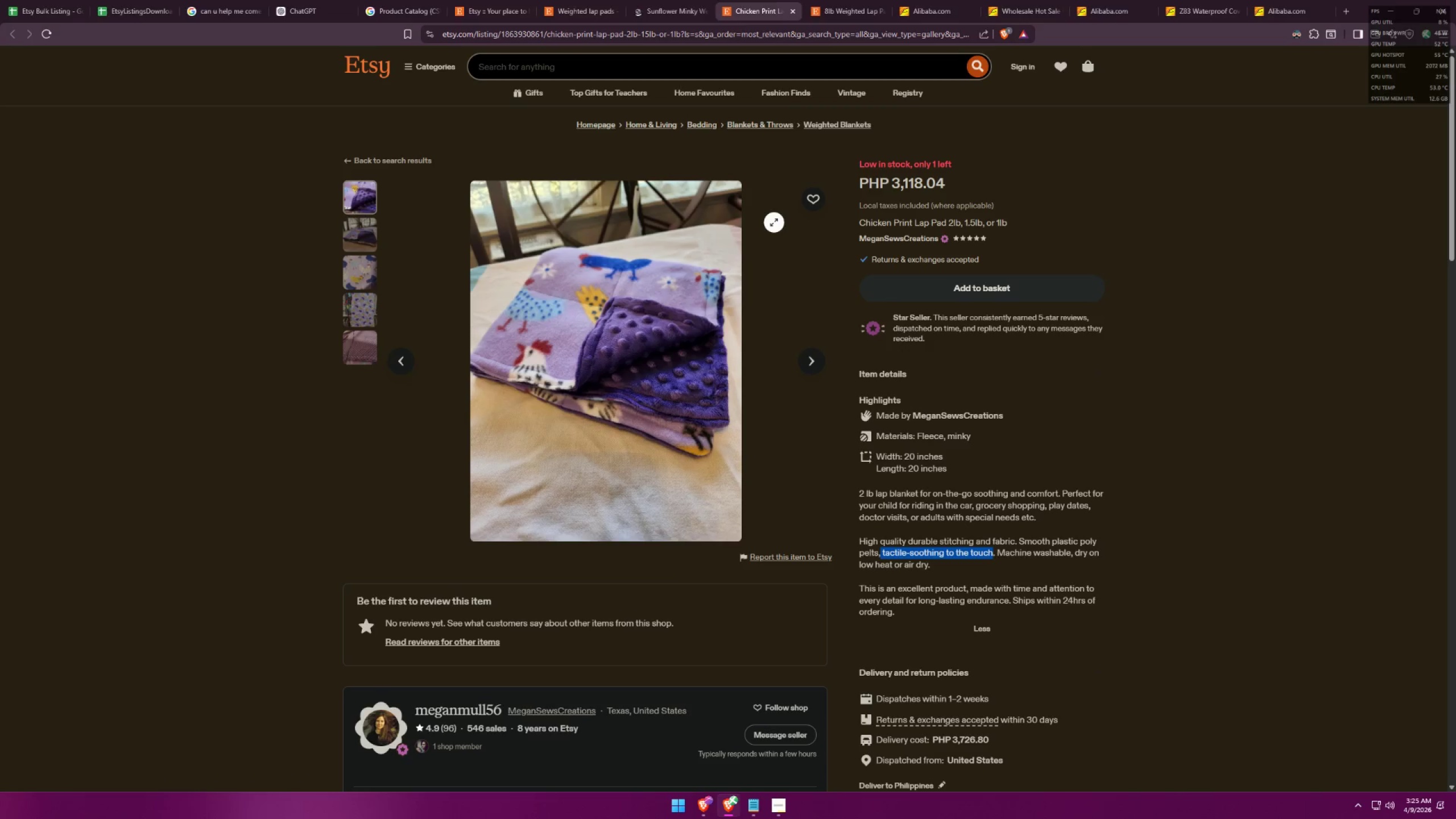 
left_click([651, 0])
 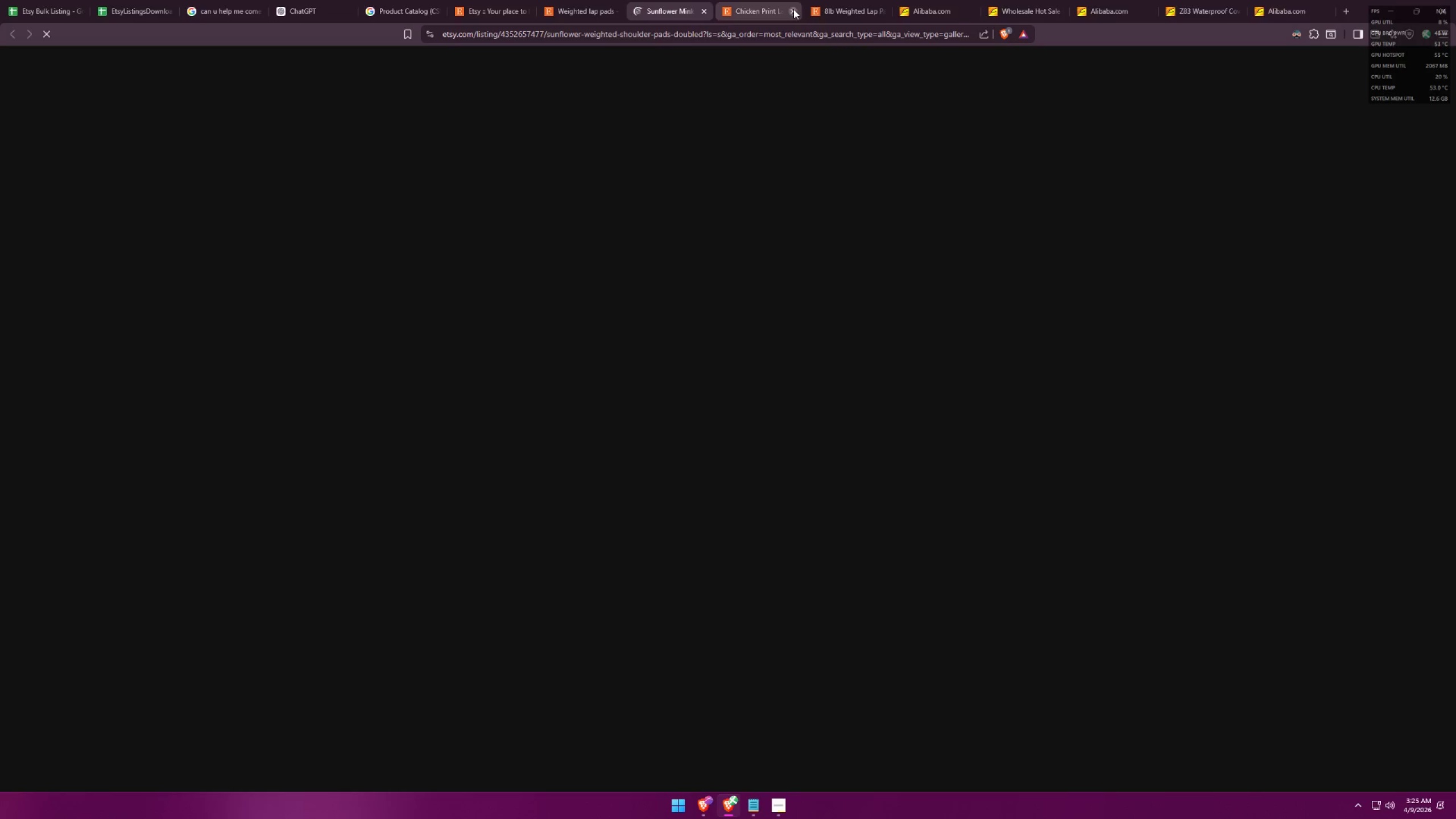 
double_click([765, 0])
 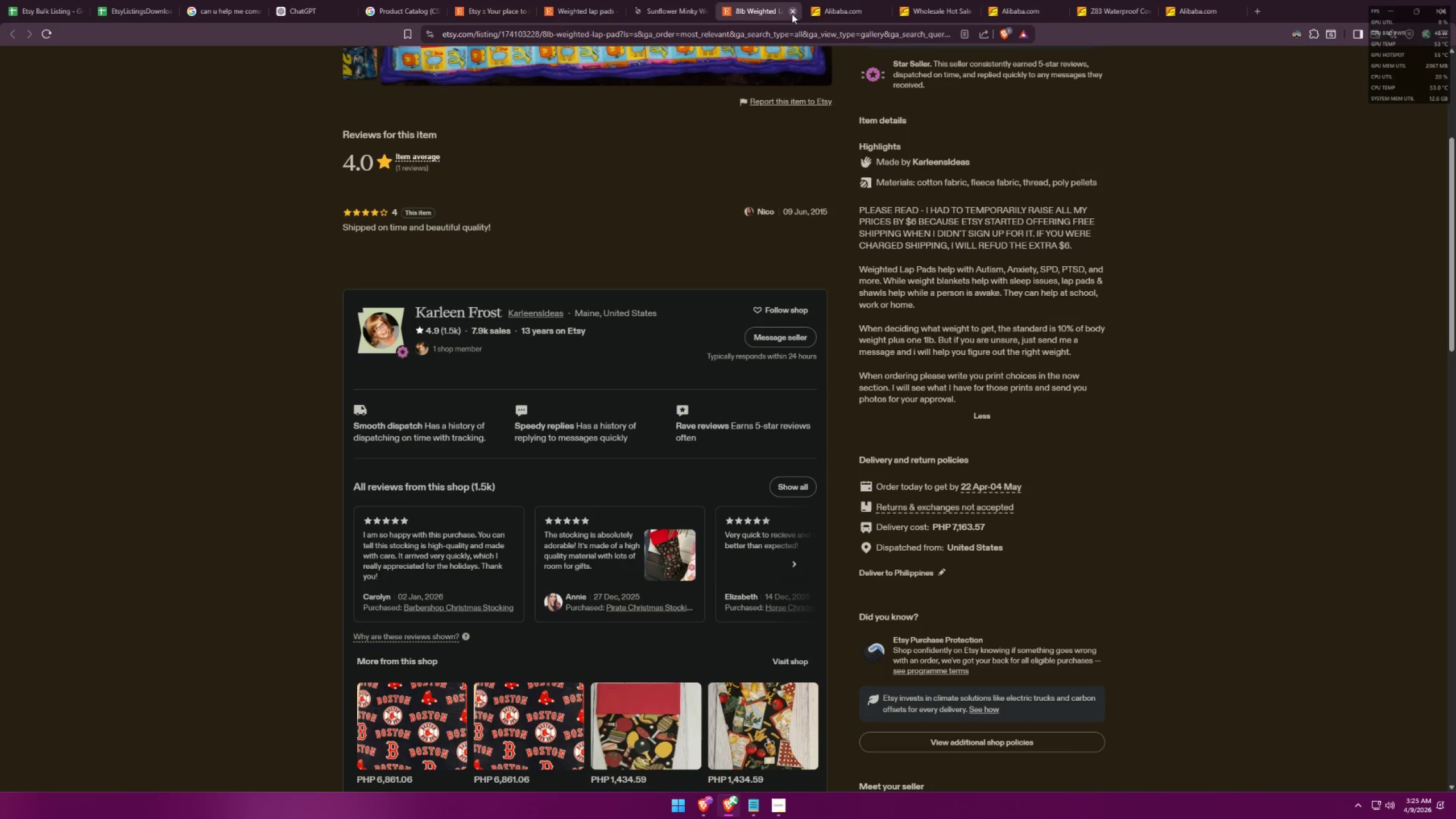 
left_click([793, 13])
 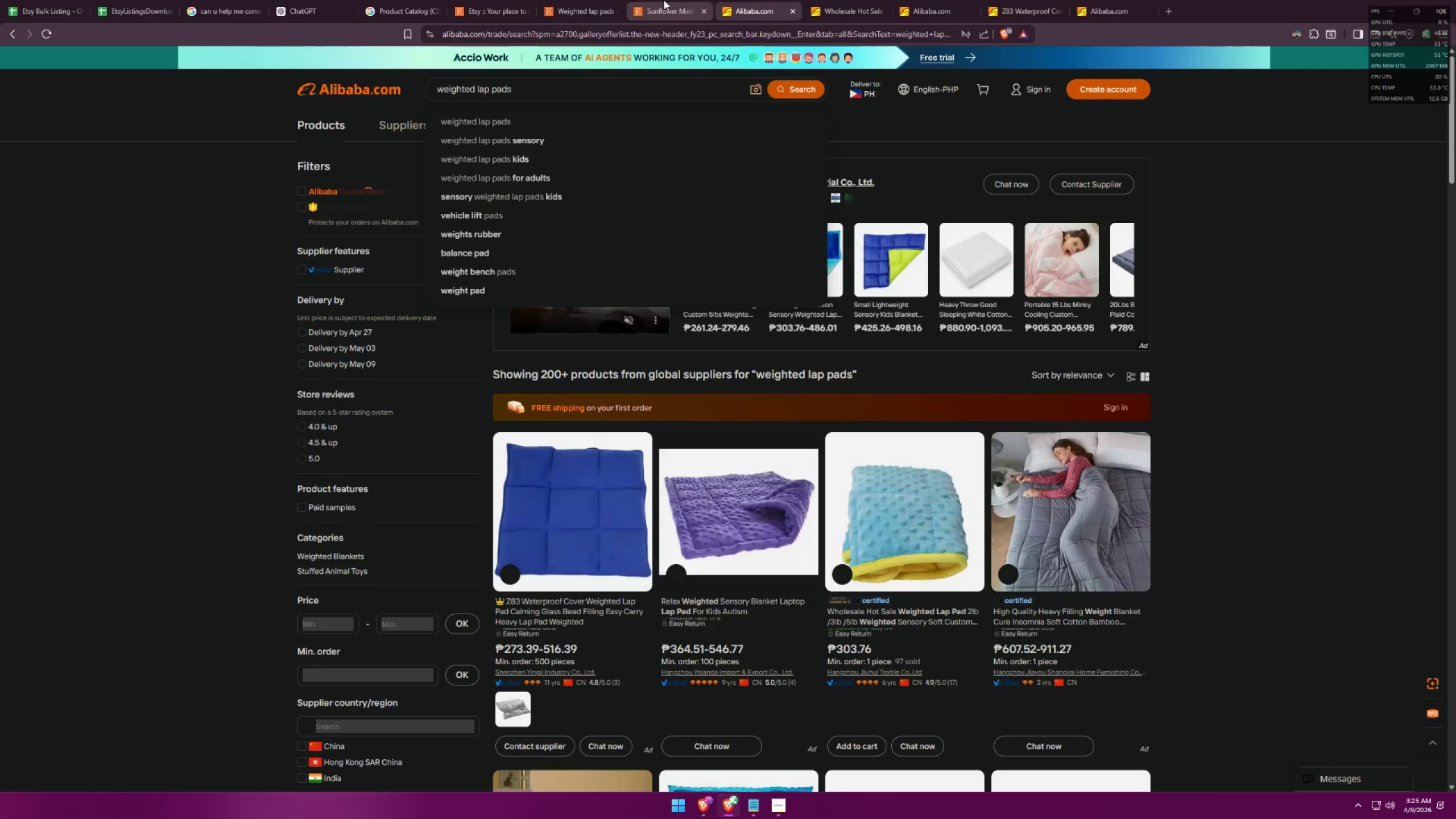 
left_click([664, 0])
 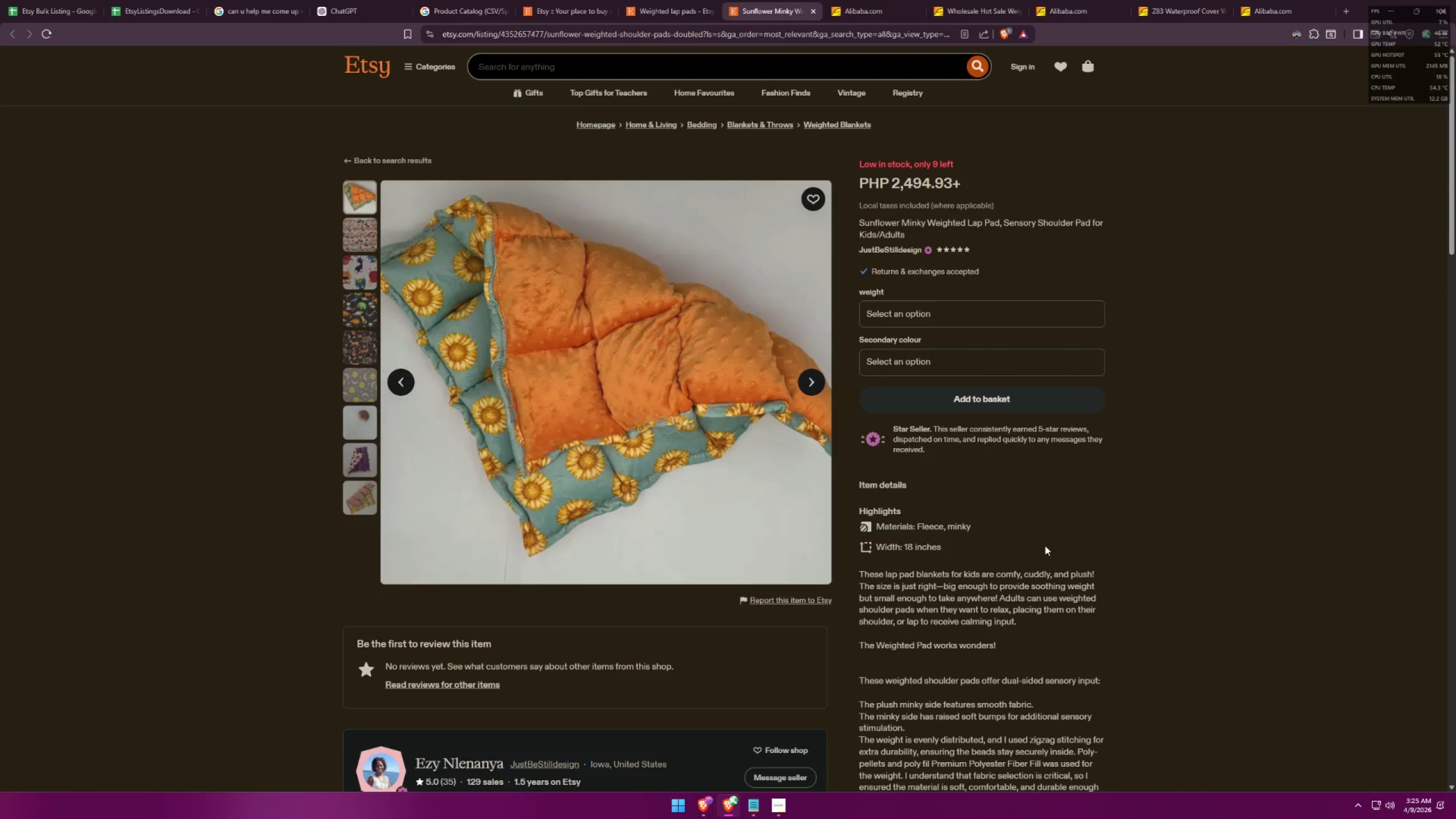 
wait(6.49)
 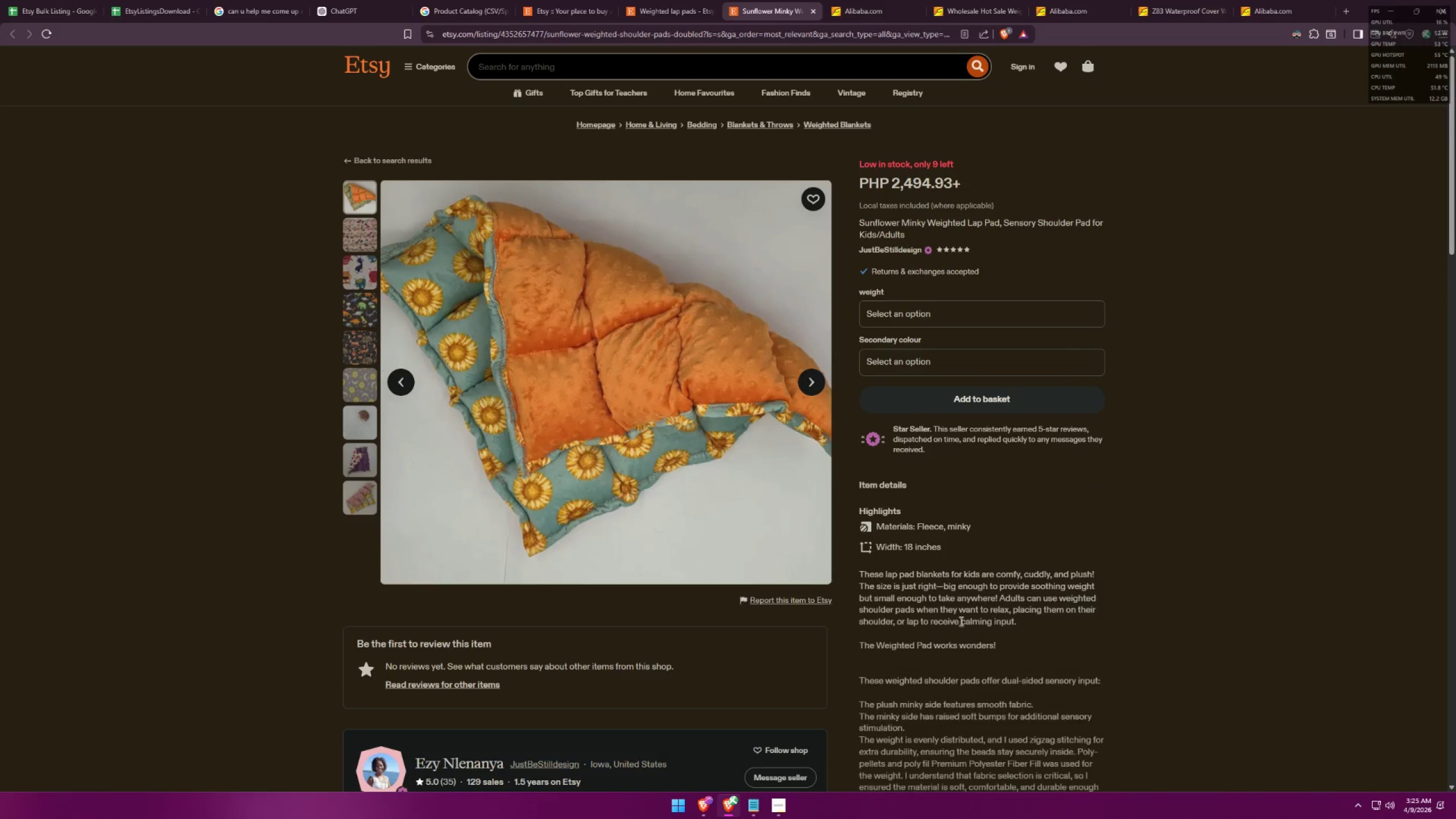 
key(Alt+AltLeft)
 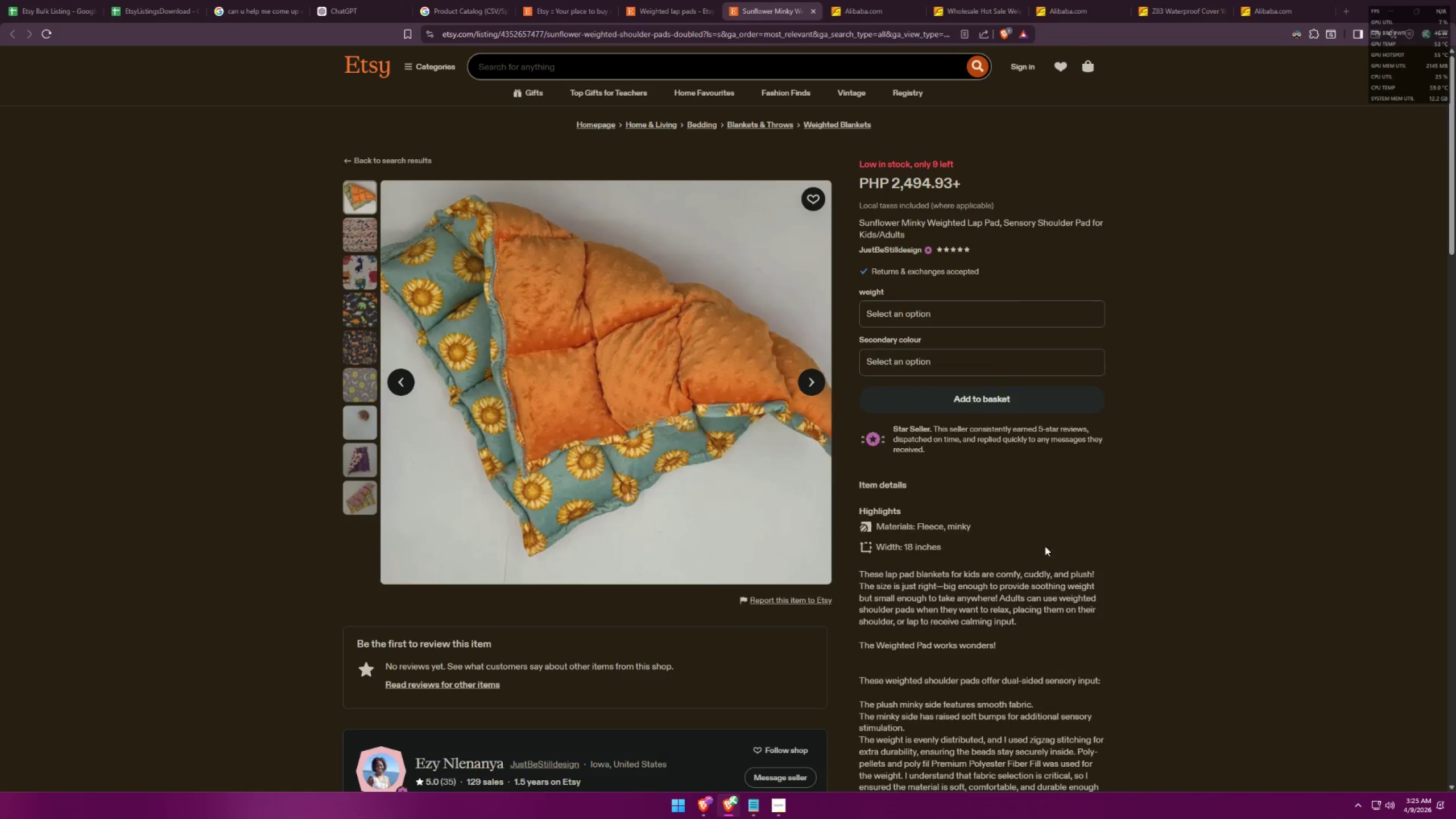 
key(Alt+Tab)
 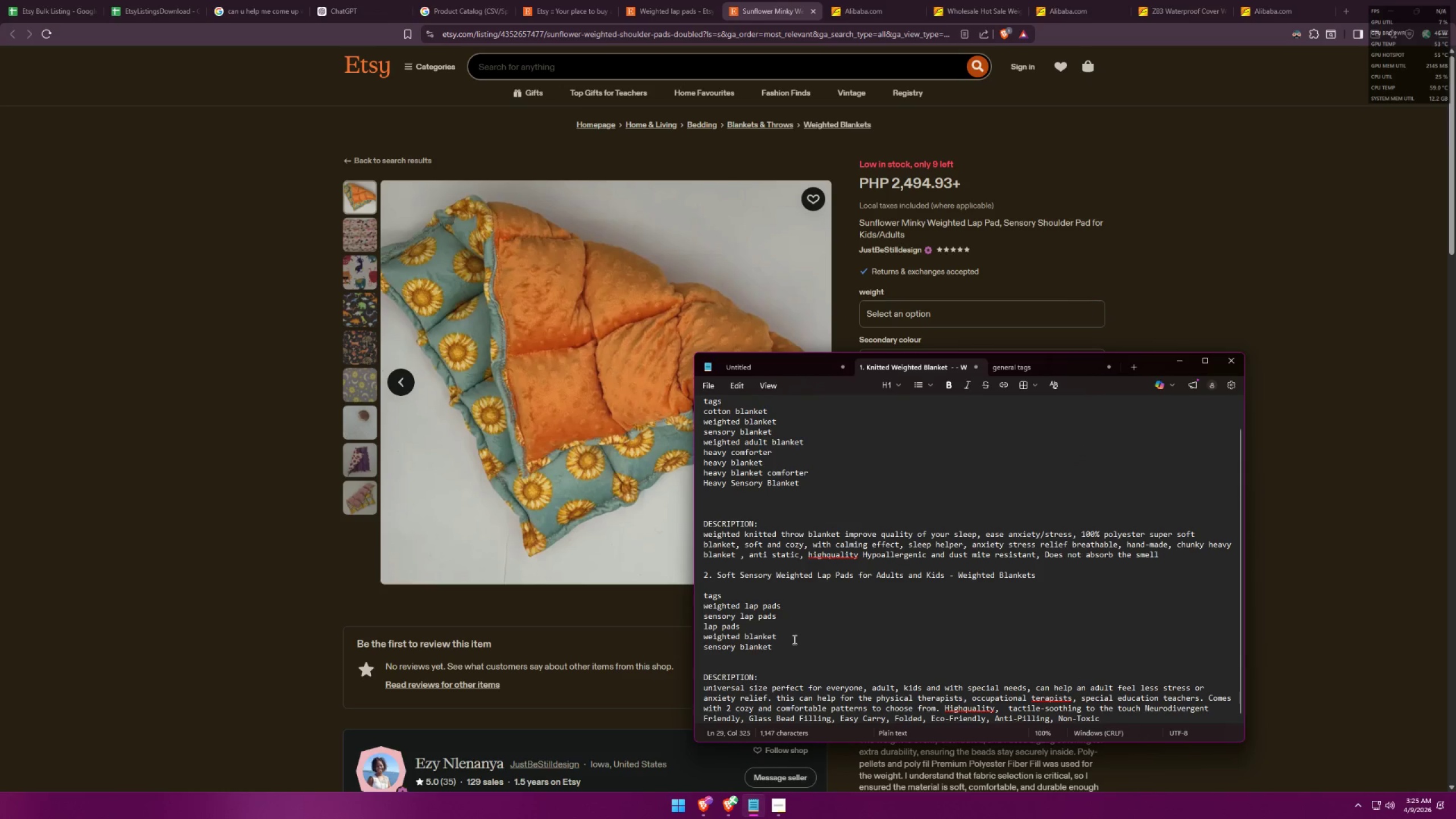 
left_click([792, 648])
 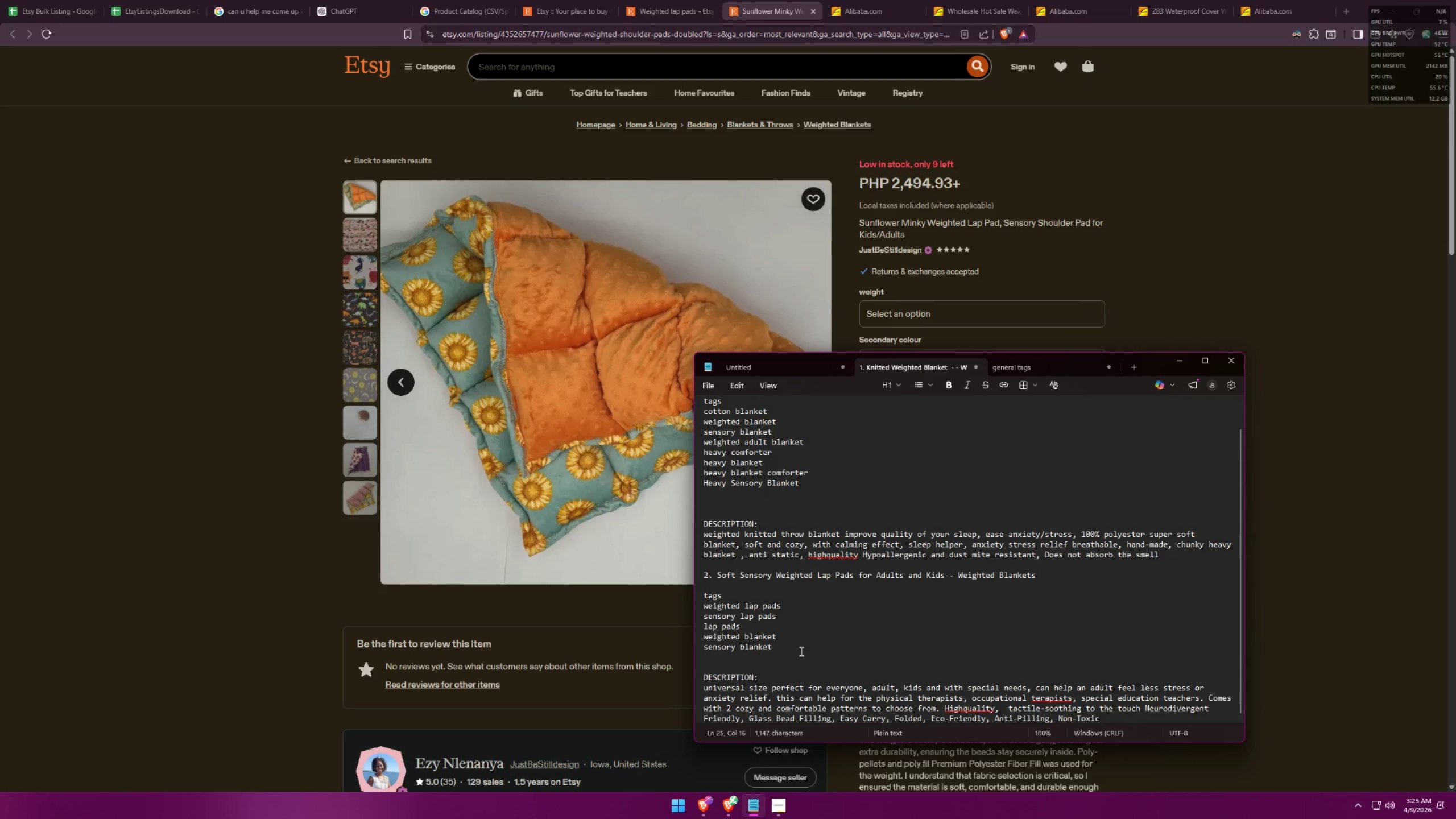 
key(Shift+ShiftLeft)
 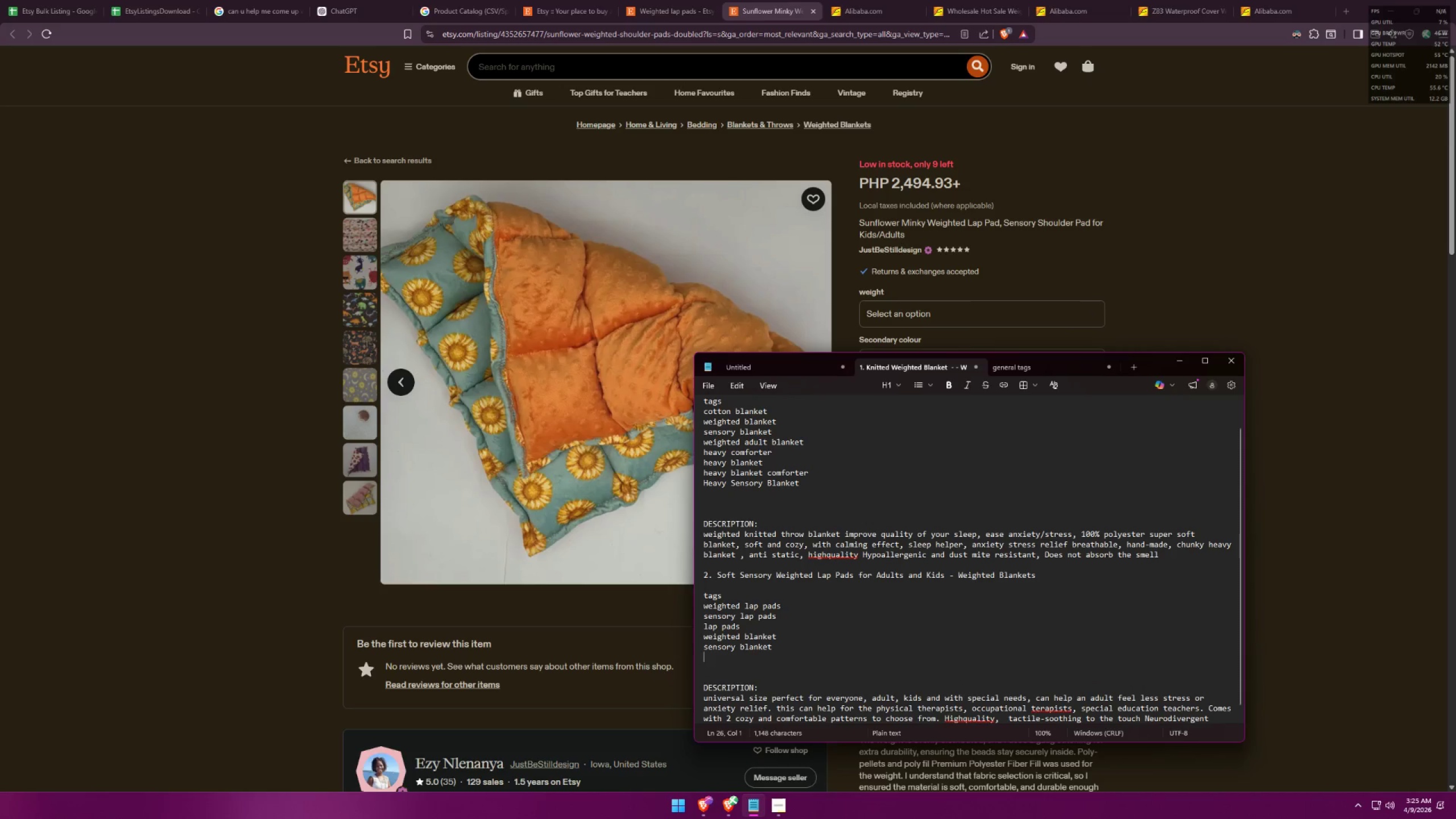 
key(Shift+Enter)
 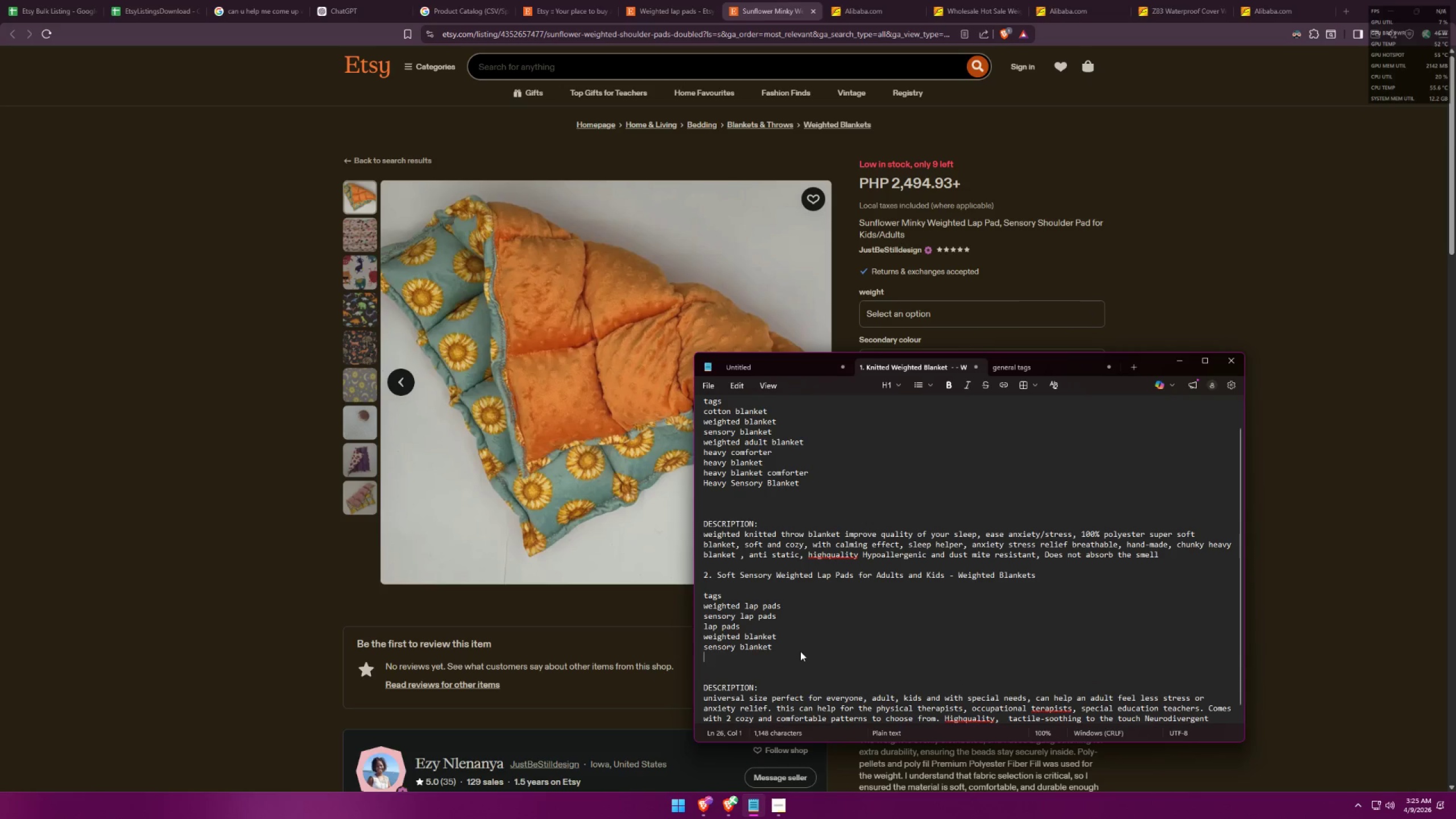 
type(sen)
key(Backspace)
key(Backspace)
key(Backspace)
type(should pad)
key(Backspace)
key(Backspace)
key(Backspace)
key(Backspace)
type(er pad)
 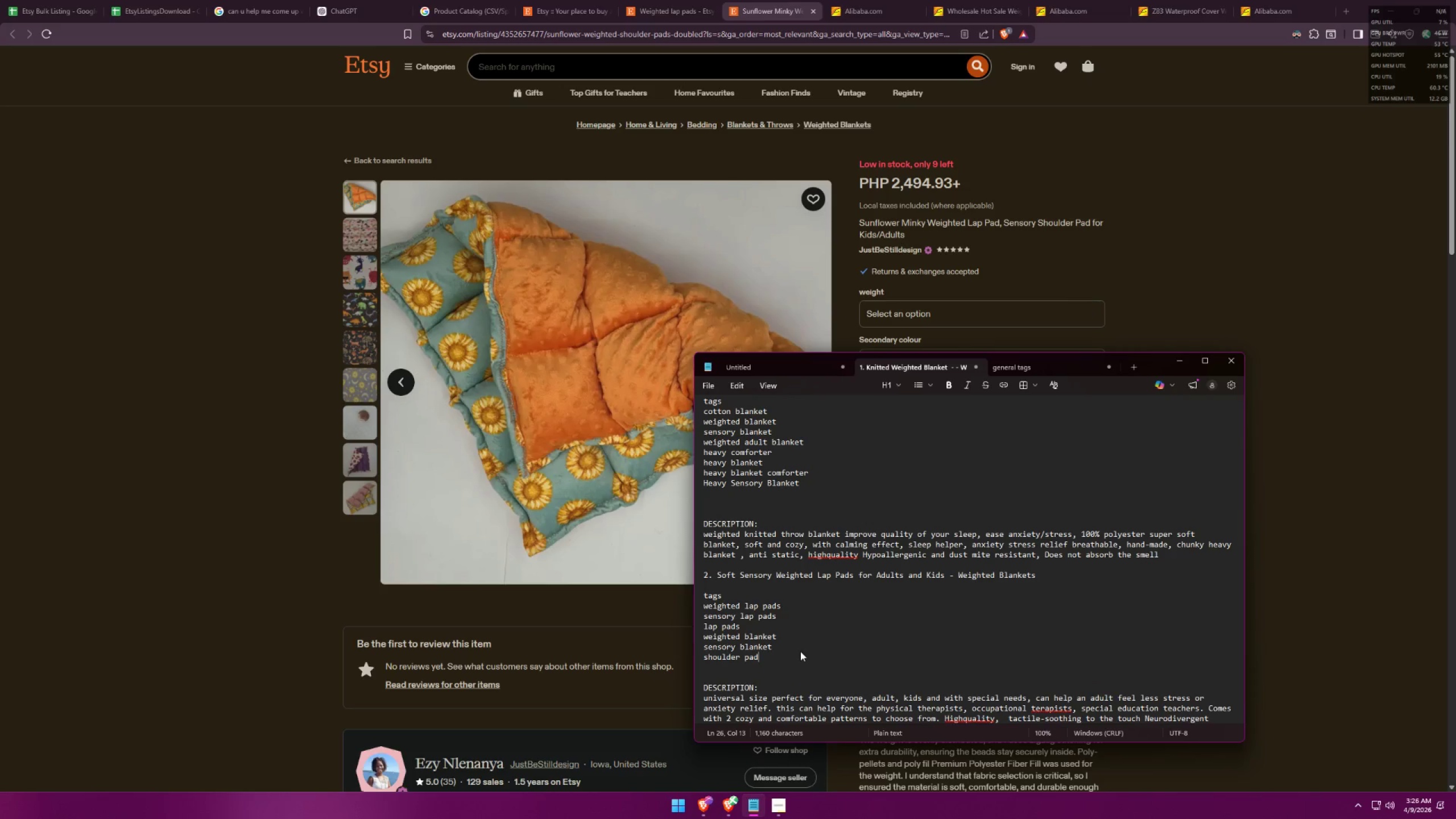 
scroll: coordinate [843, 600], scroll_direction: down, amount: 2.0
 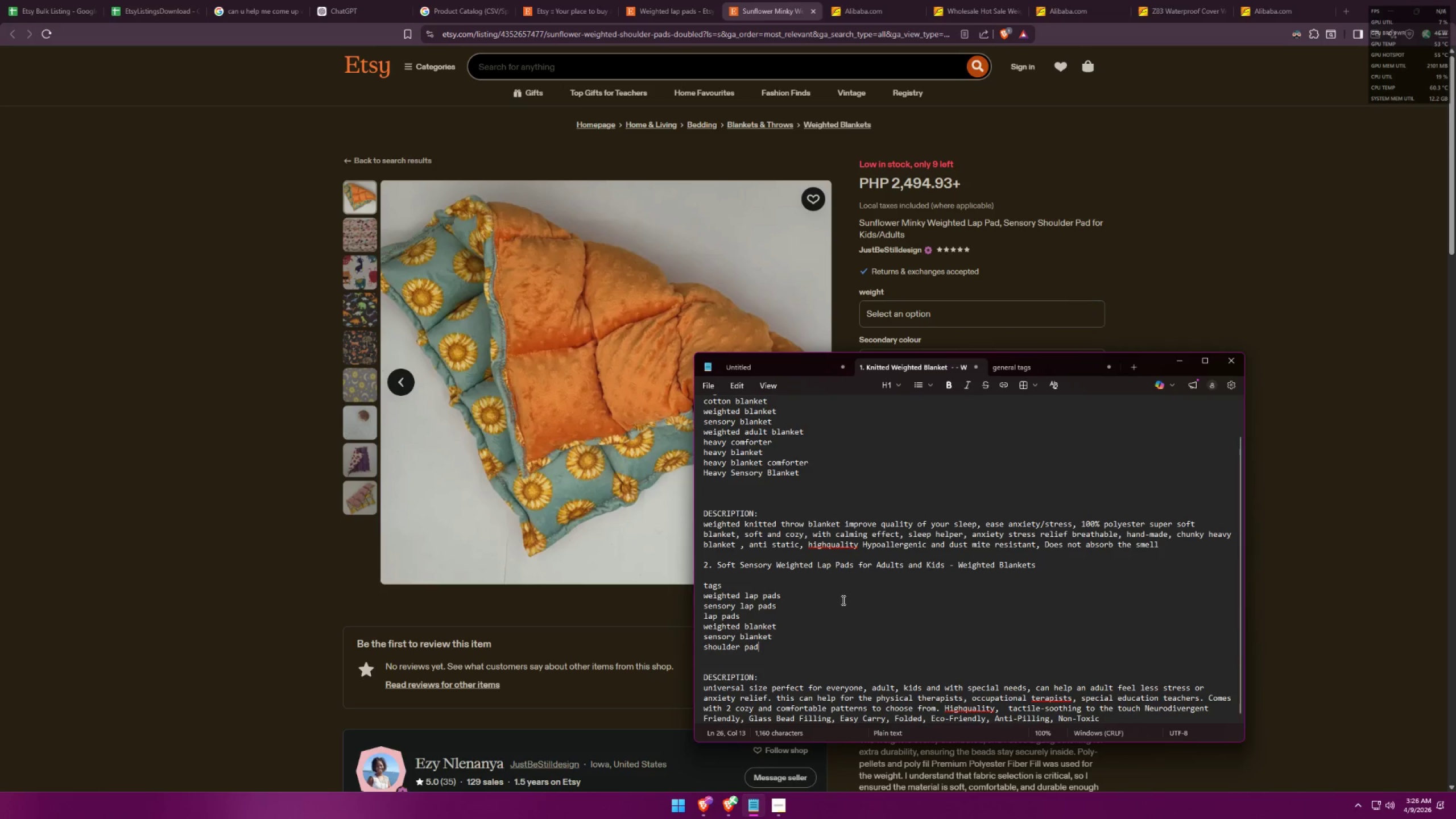 
key(Alt+AltLeft)
 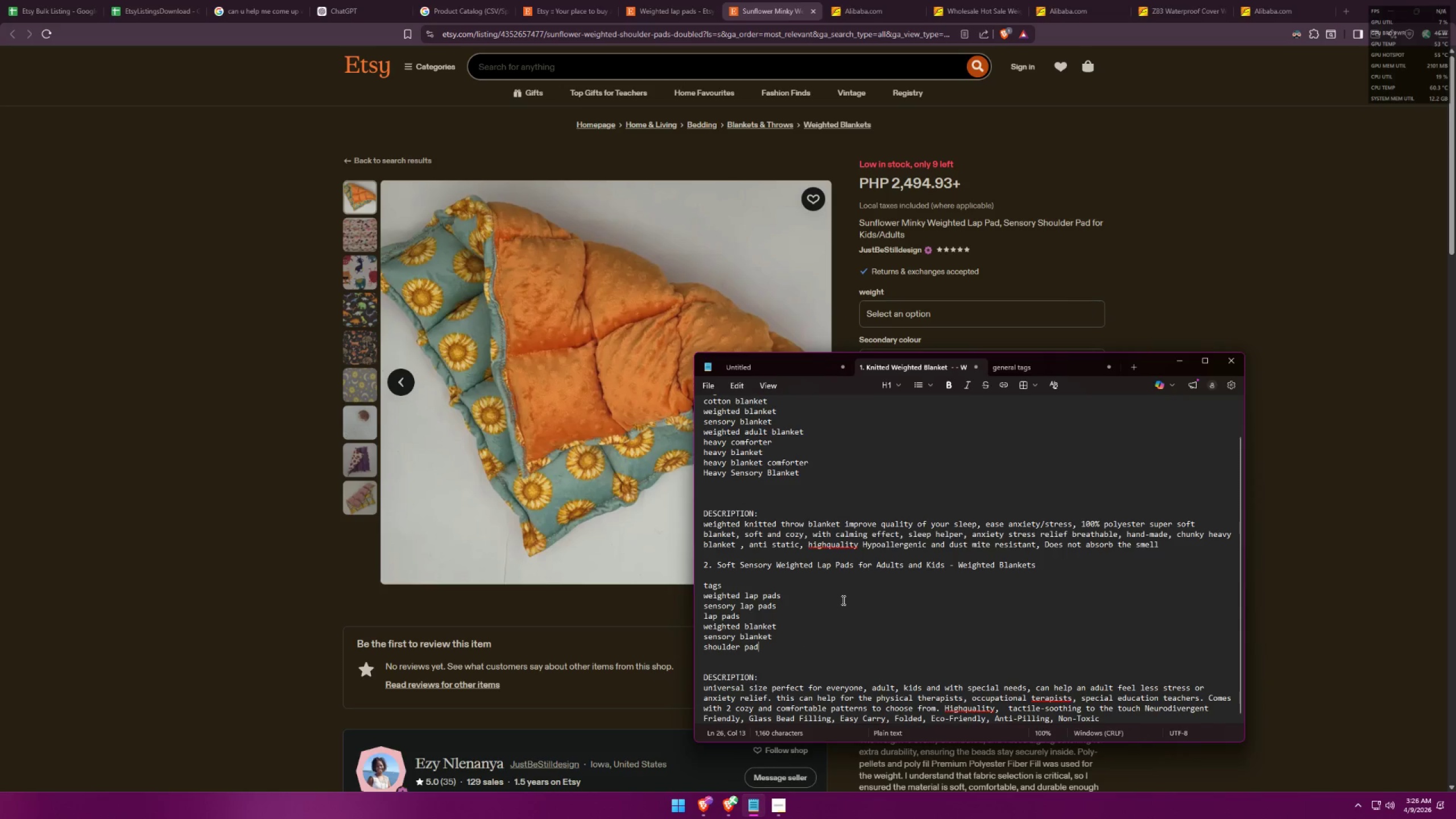 
key(Alt+Tab)
 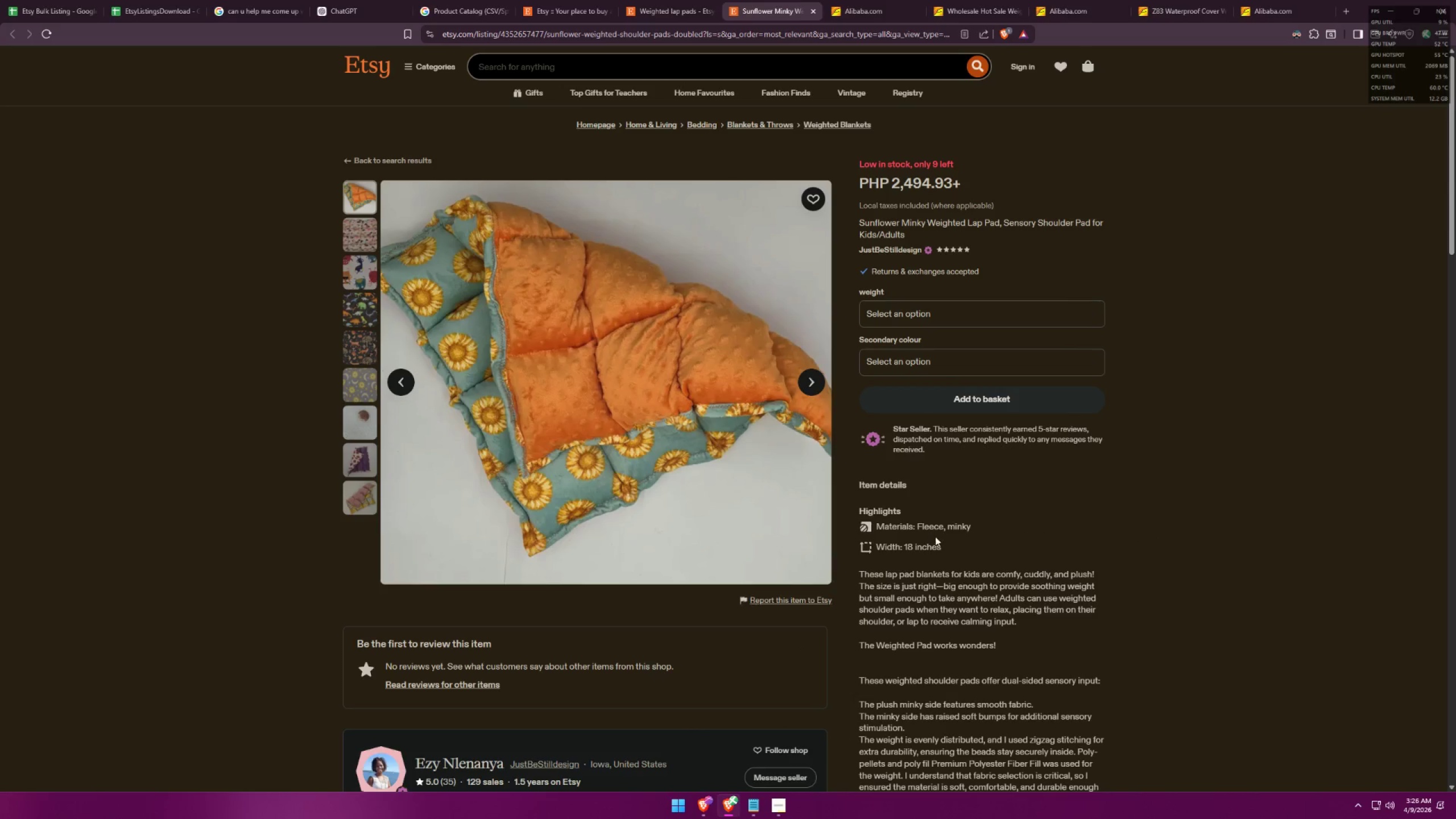 
scroll: coordinate [1020, 564], scroll_direction: down, amount: 9.0
 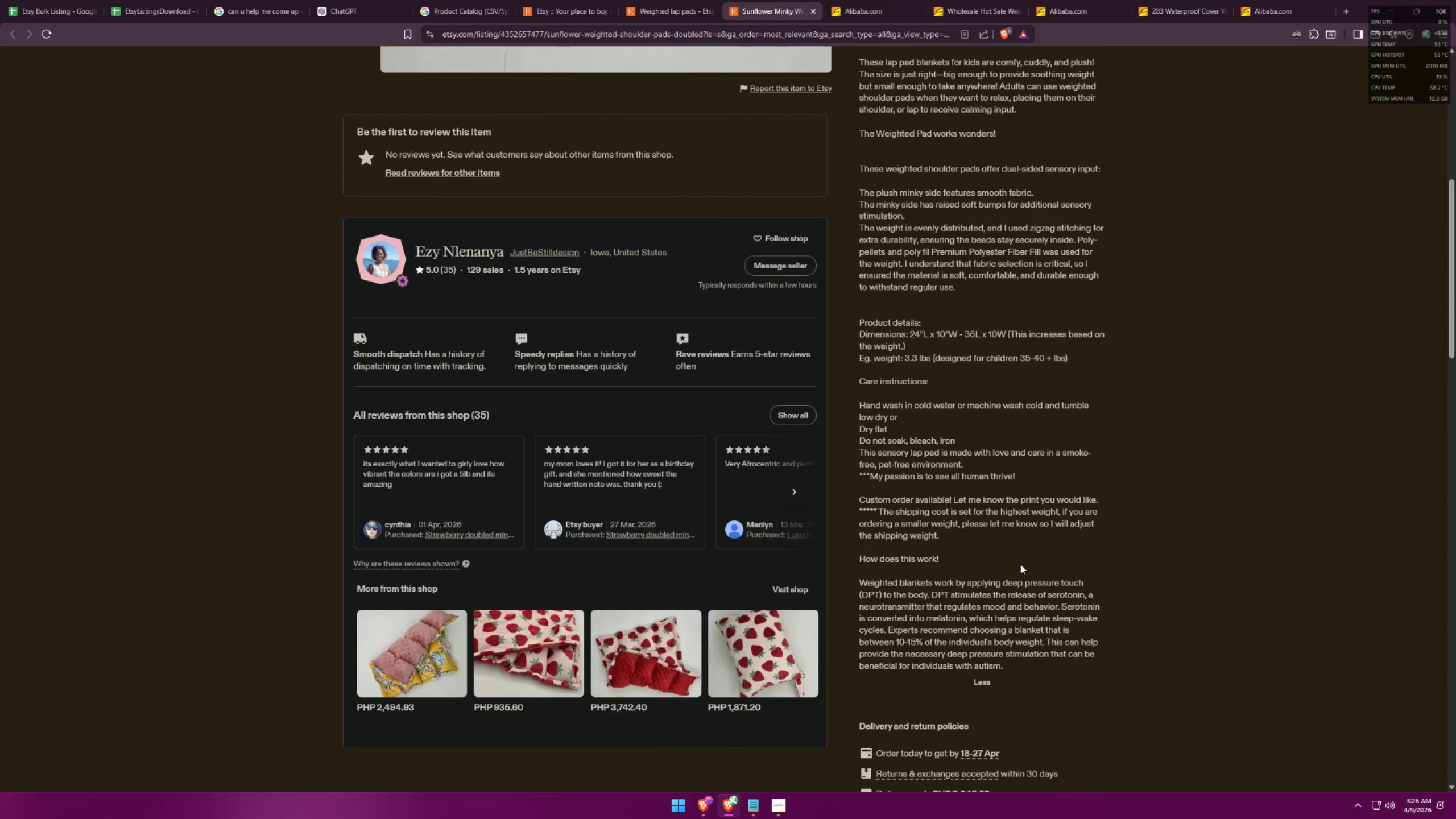 
scroll: coordinate [1021, 562], scroll_direction: up, amount: 6.0
 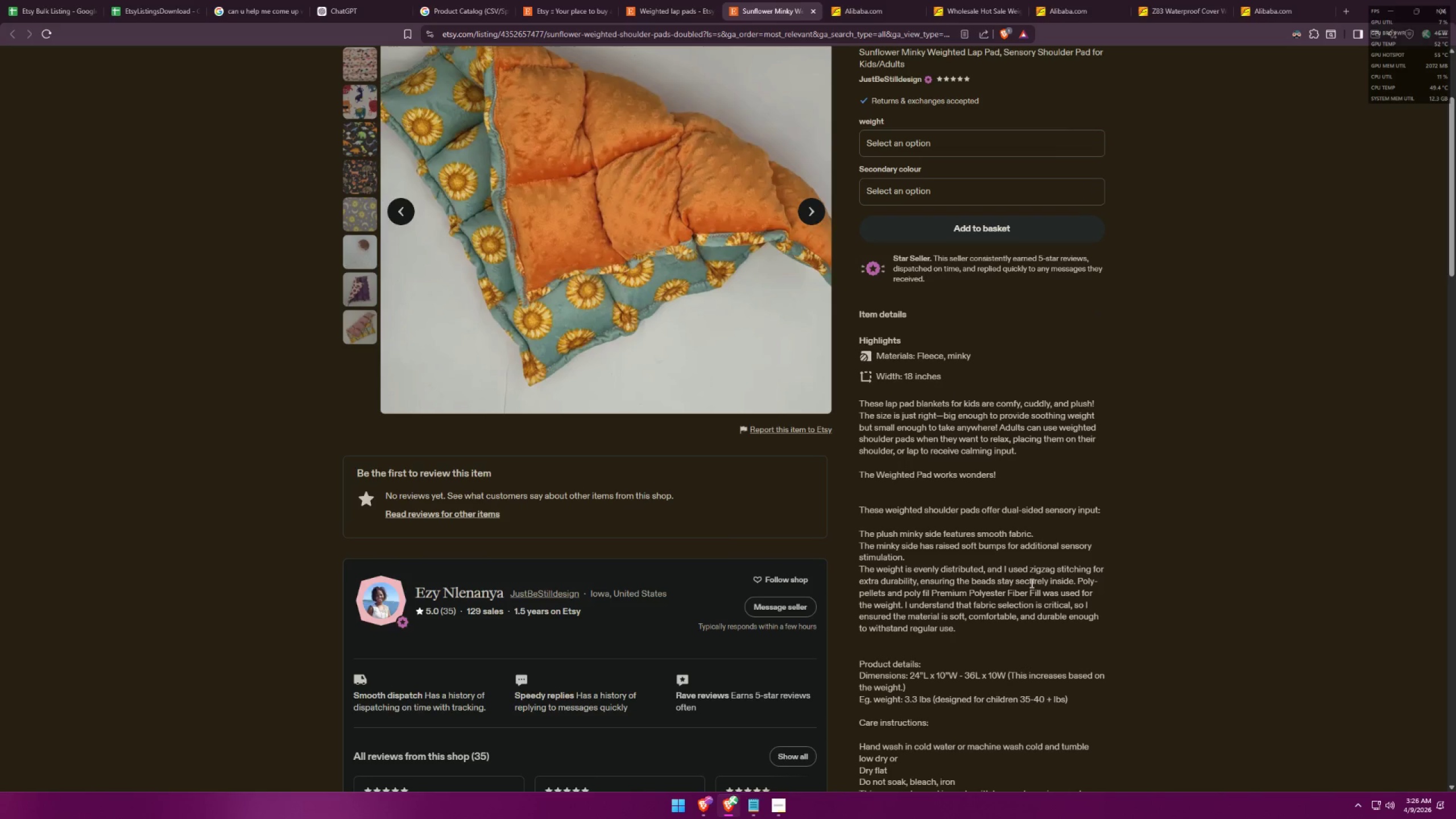 
wait(9.09)
 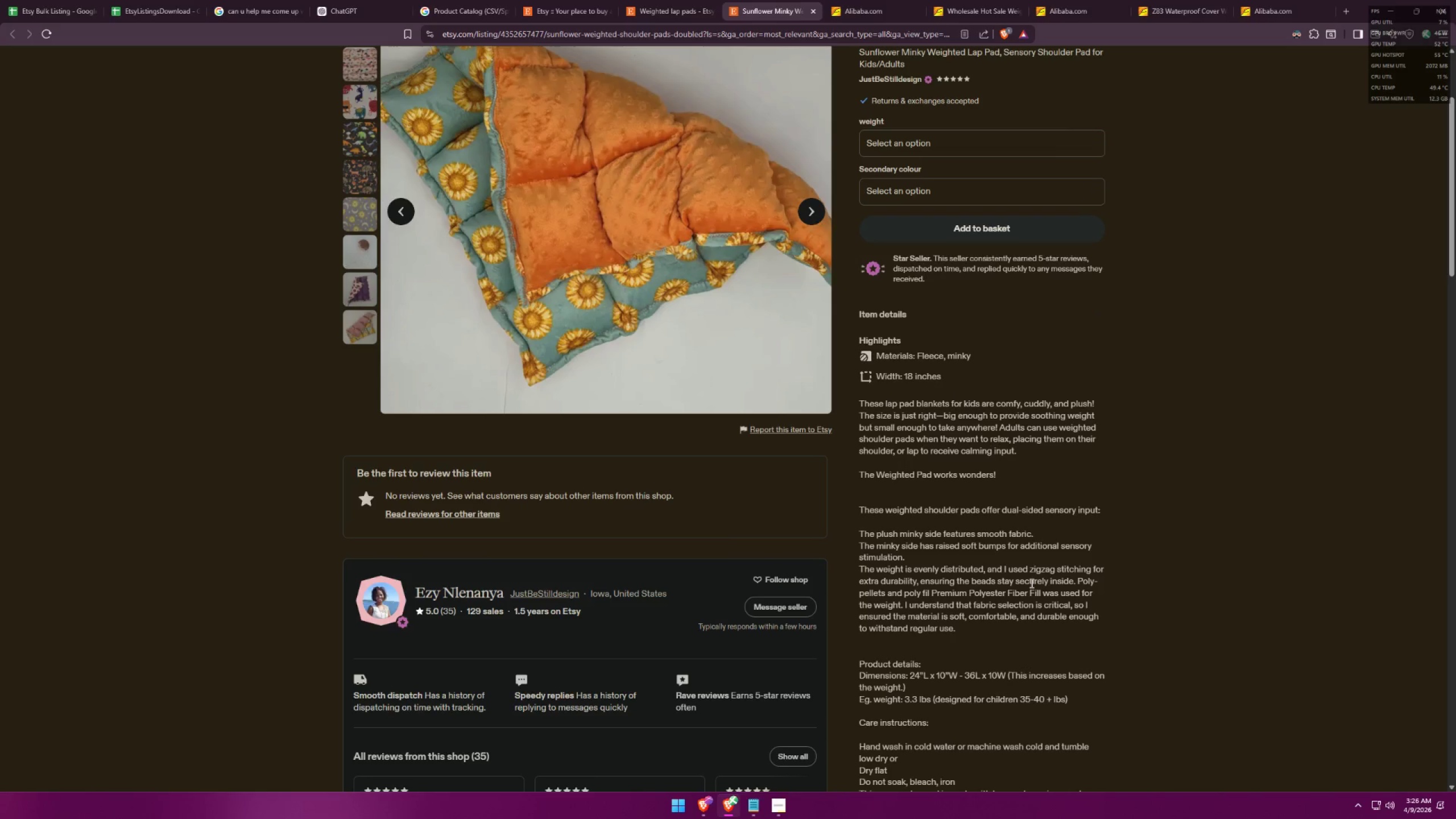 
left_click([481, 0])
 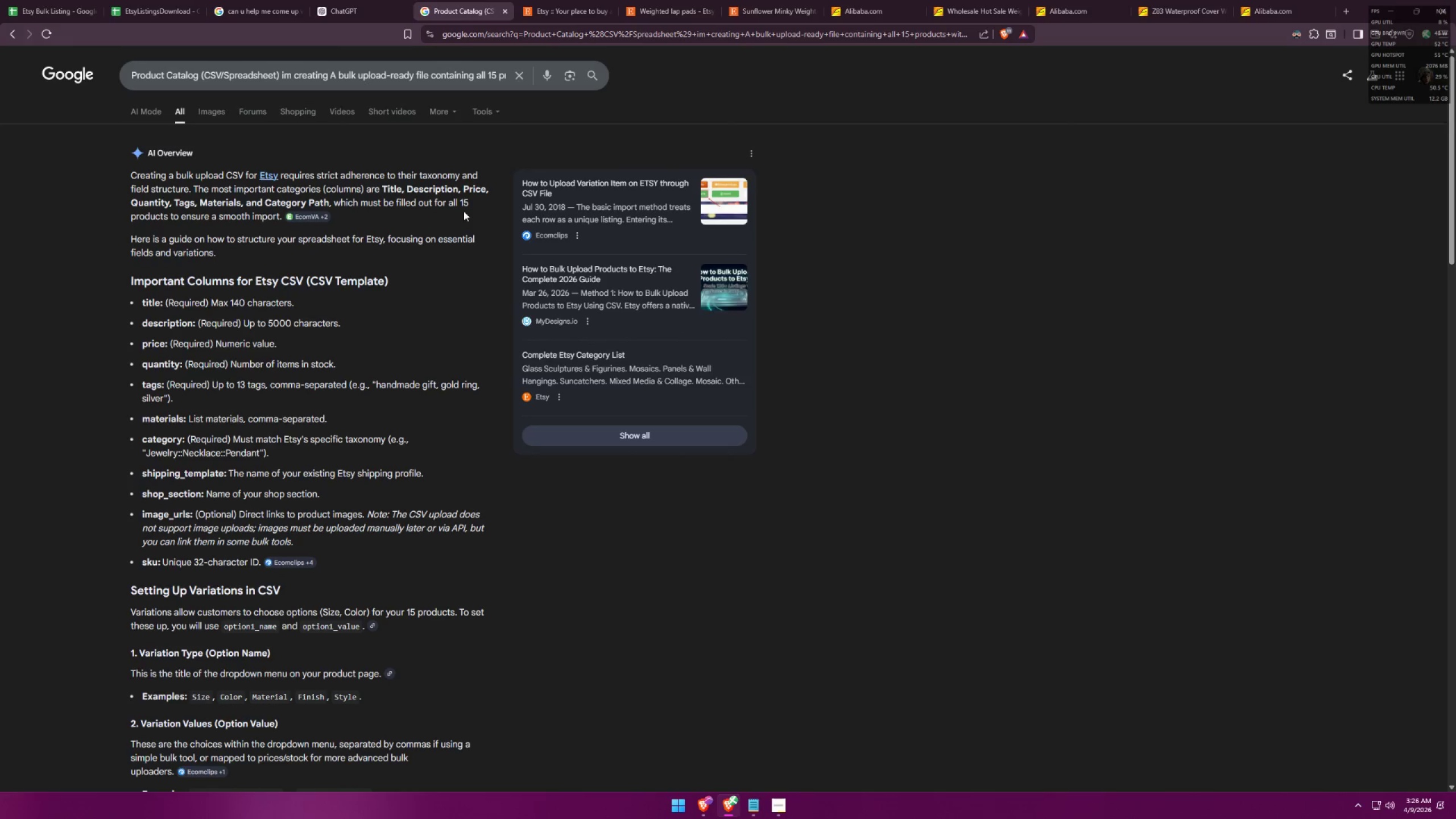 
scroll: coordinate [304, 586], scroll_direction: down, amount: 3.0
 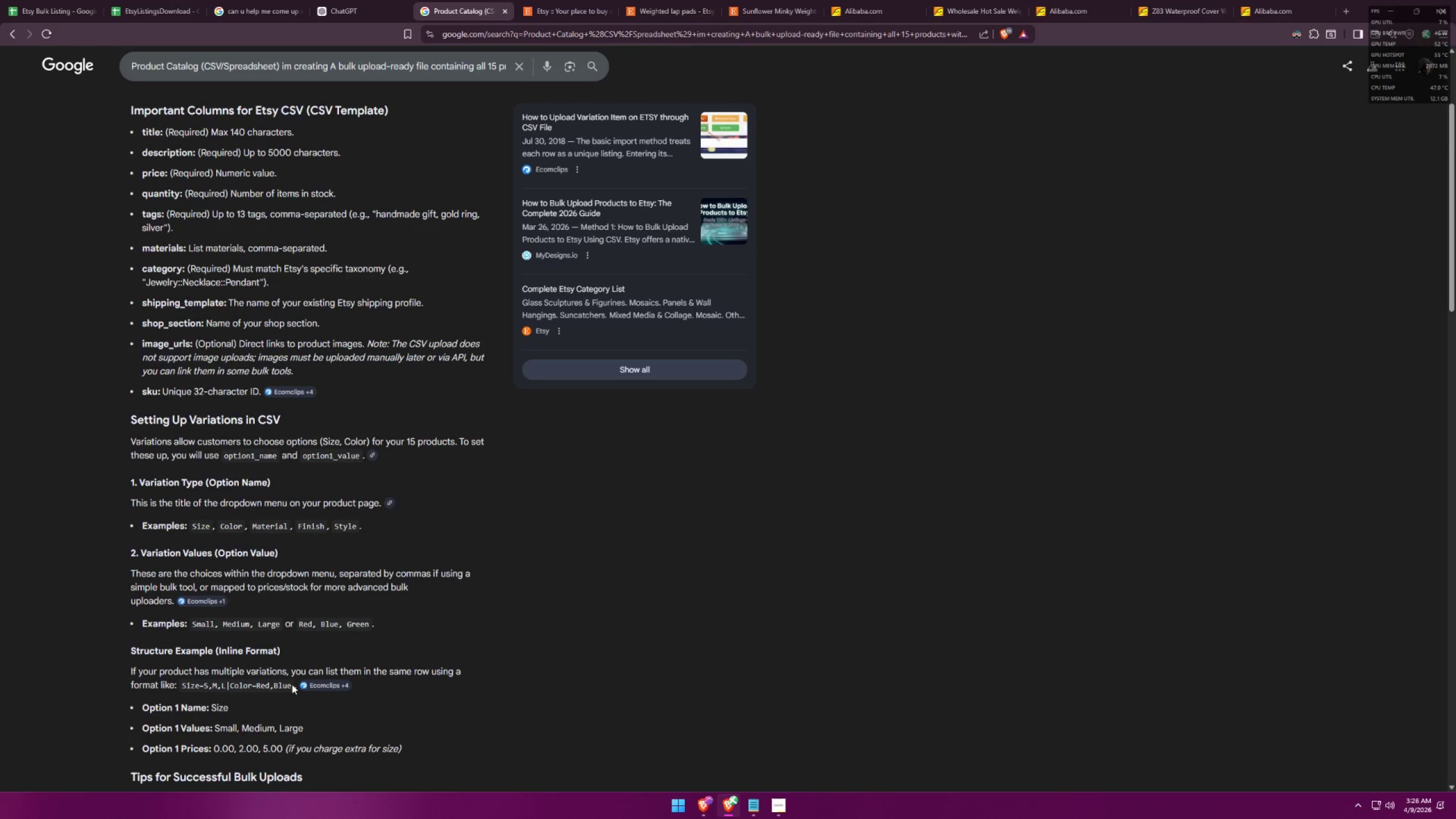 
wait(6.32)
 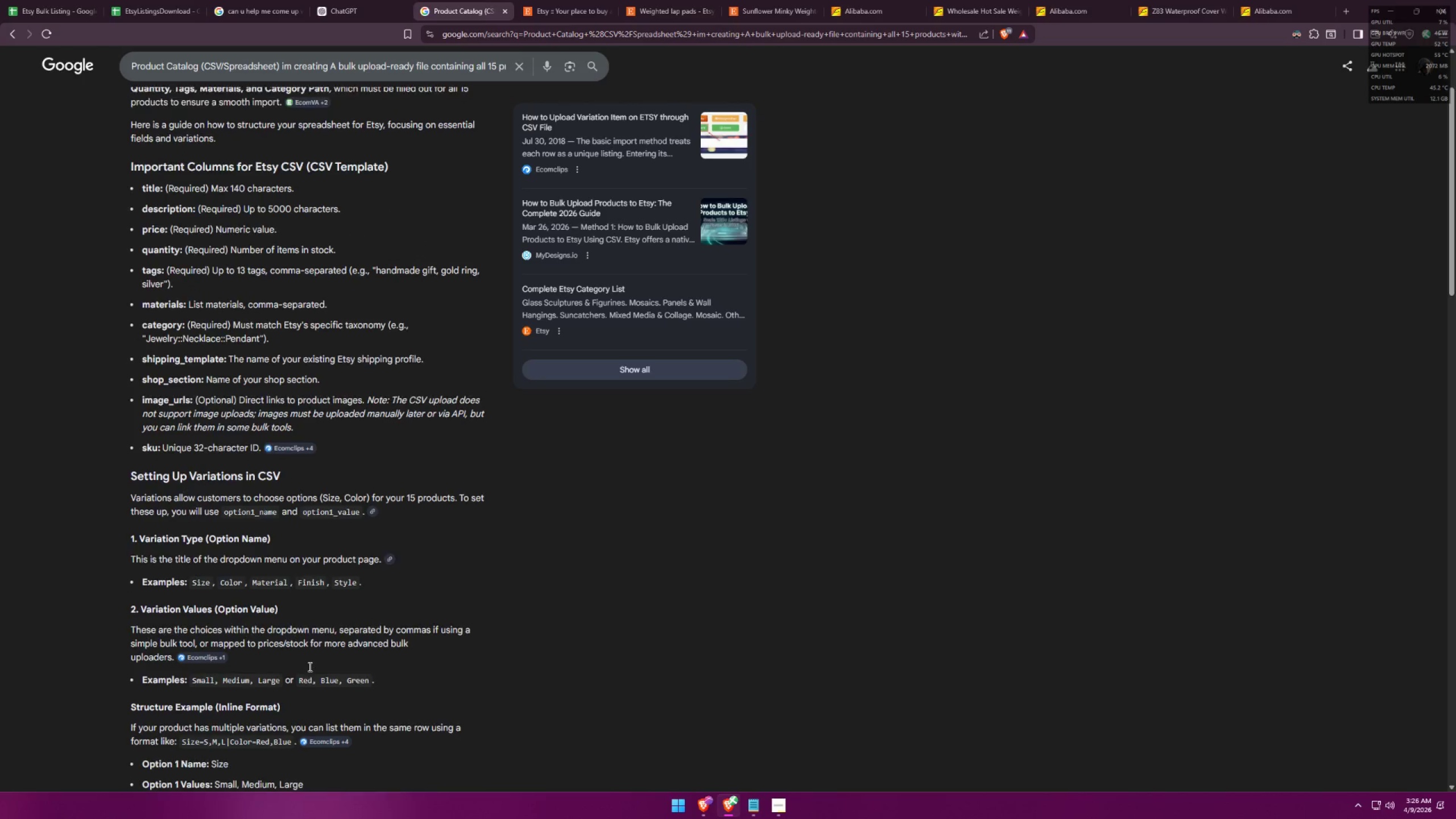 
key(Alt+AltLeft)
 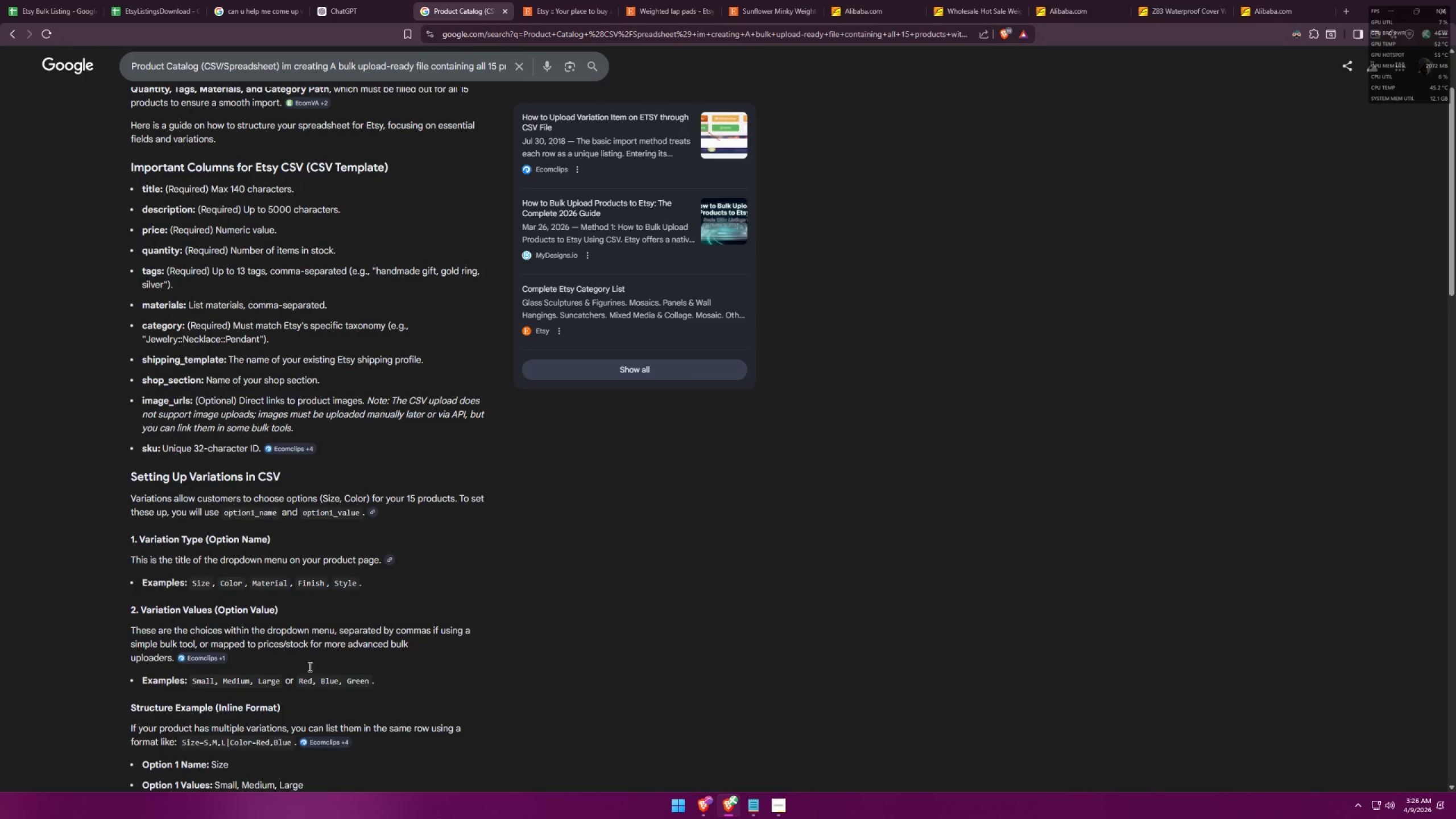 
key(Alt+Tab)
 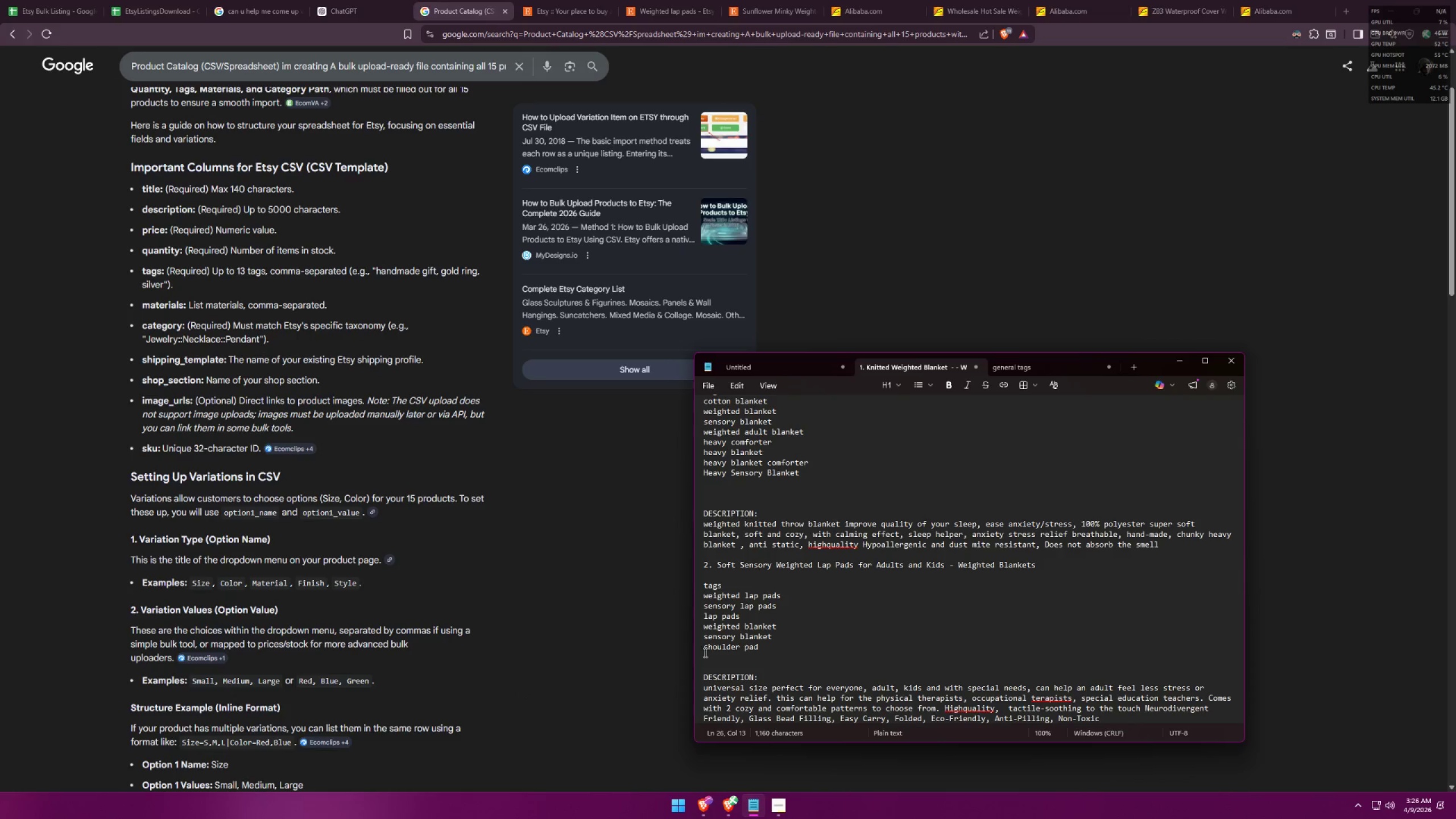 
scroll: coordinate [309, 667], scroll_direction: up, amount: 1.0
 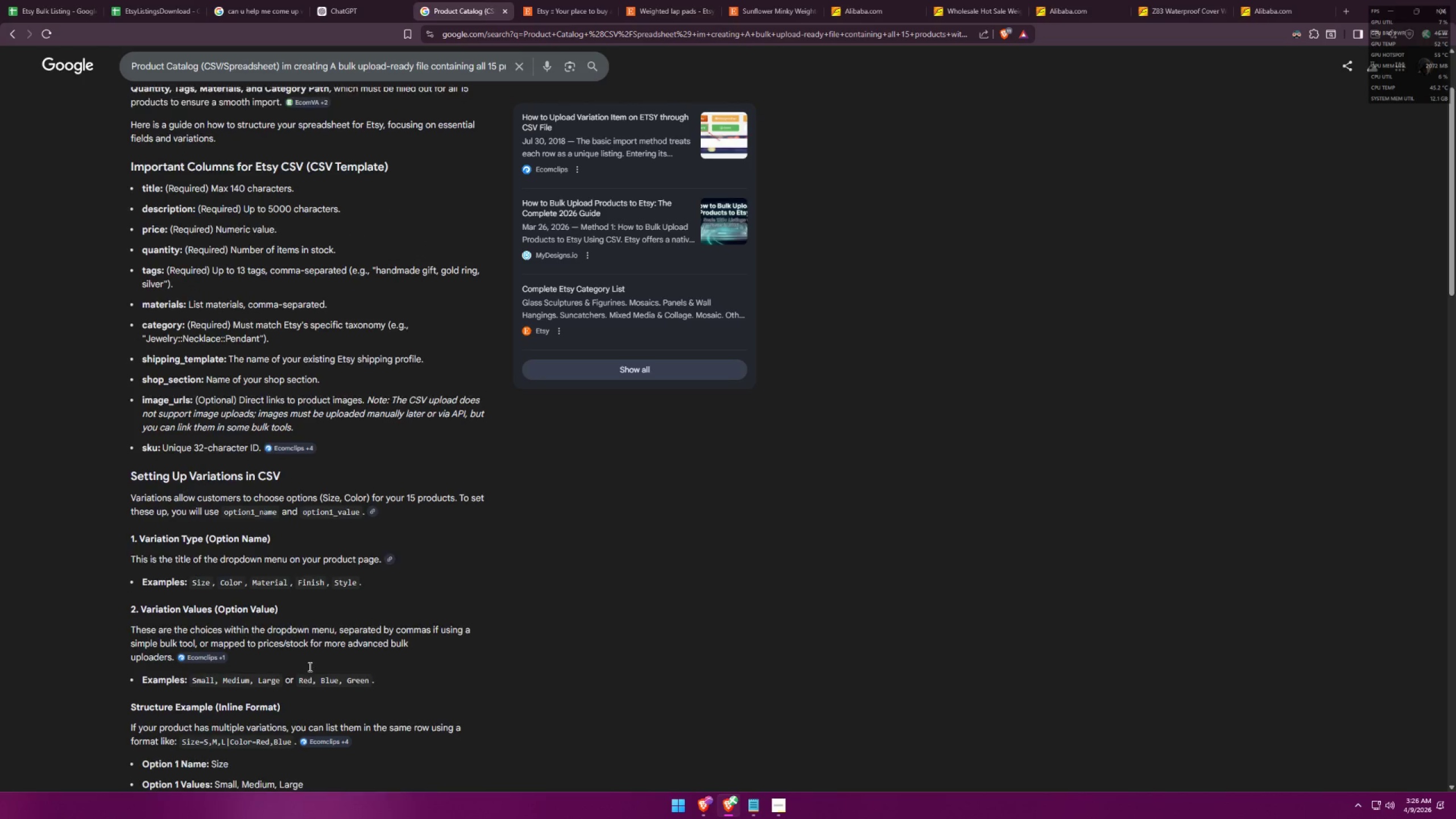 
scroll: coordinate [914, 673], scroll_direction: down, amount: 3.0
 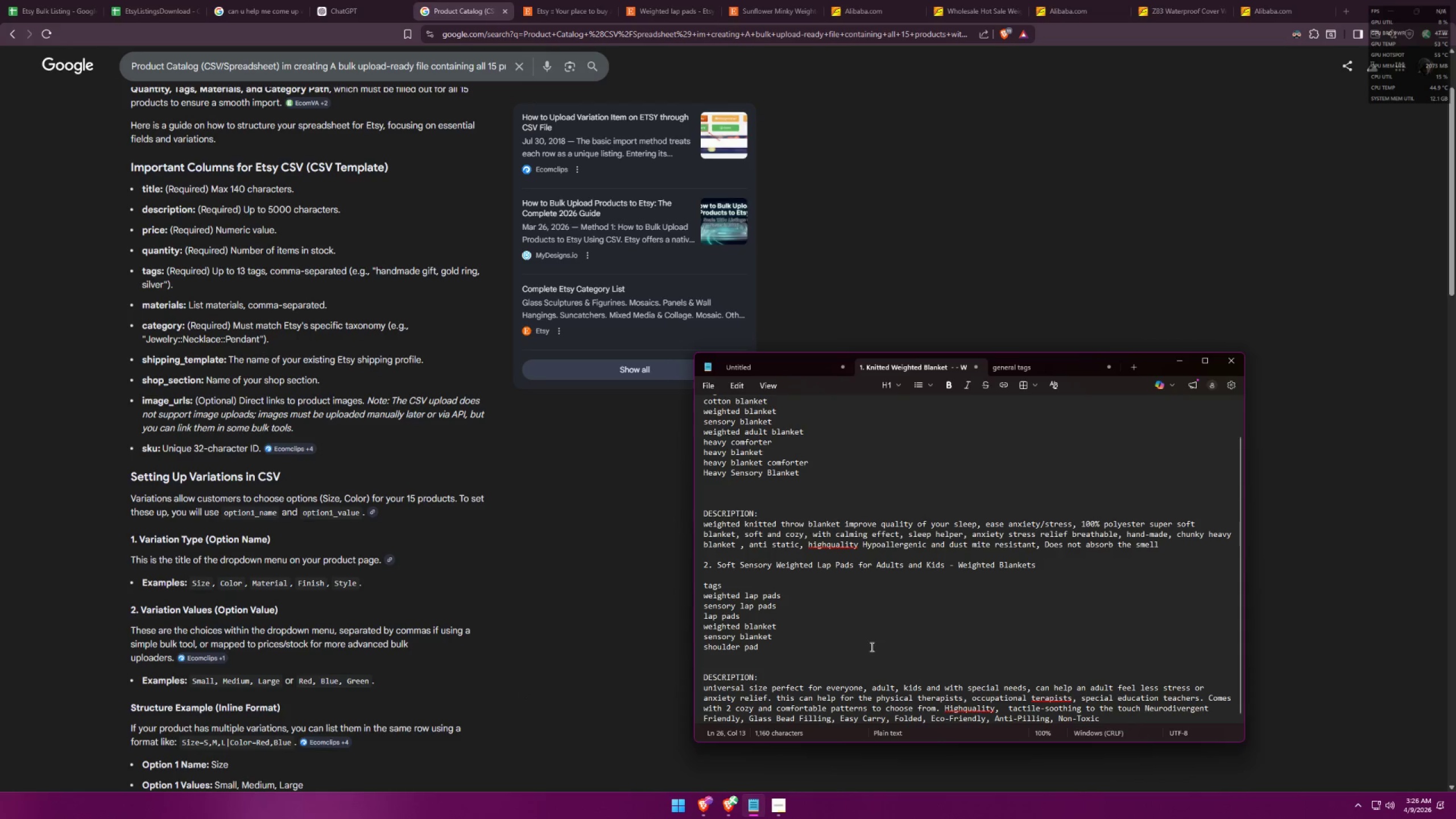 
key(Alt+AltLeft)
 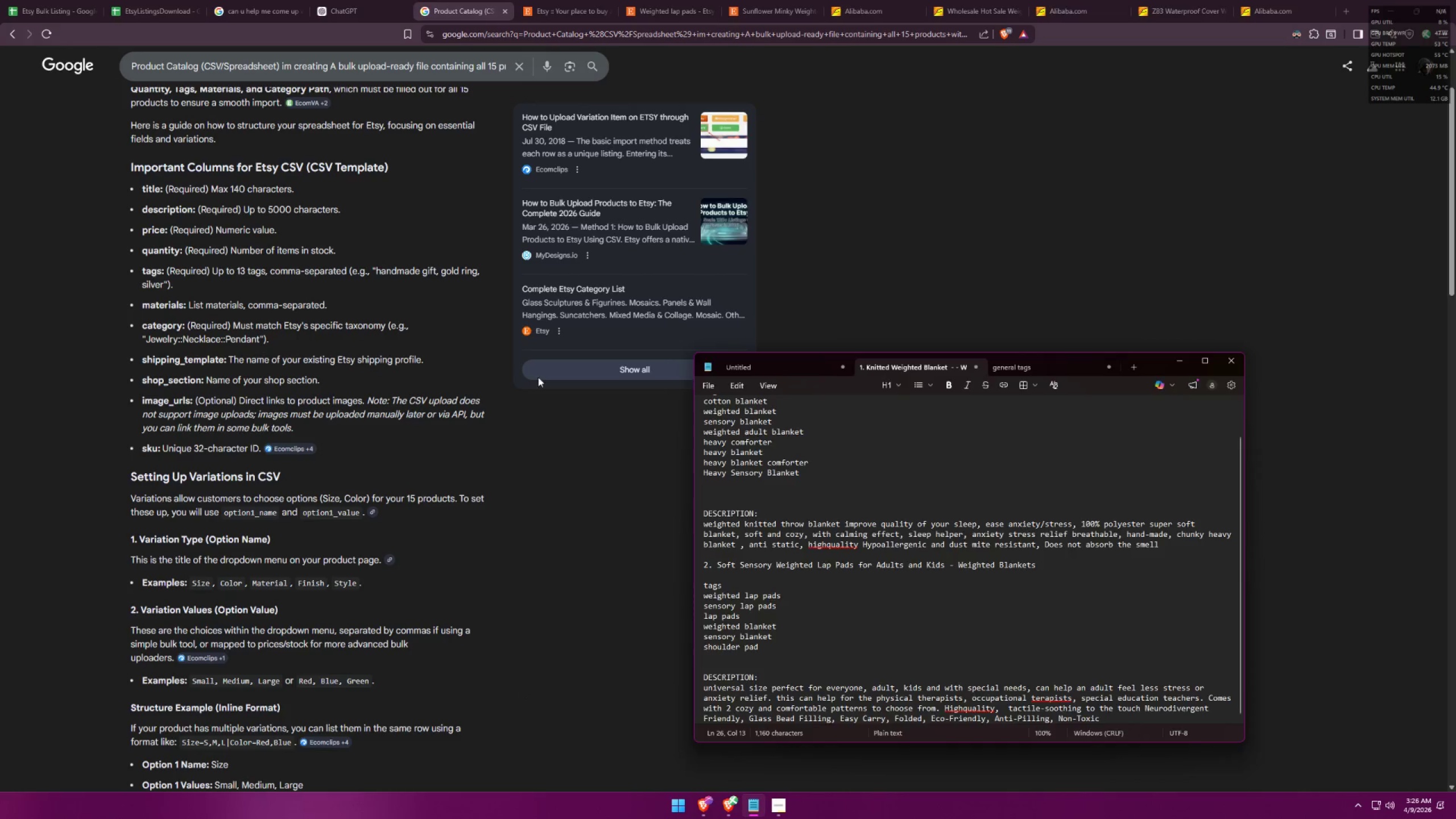 
key(Alt+Tab)
 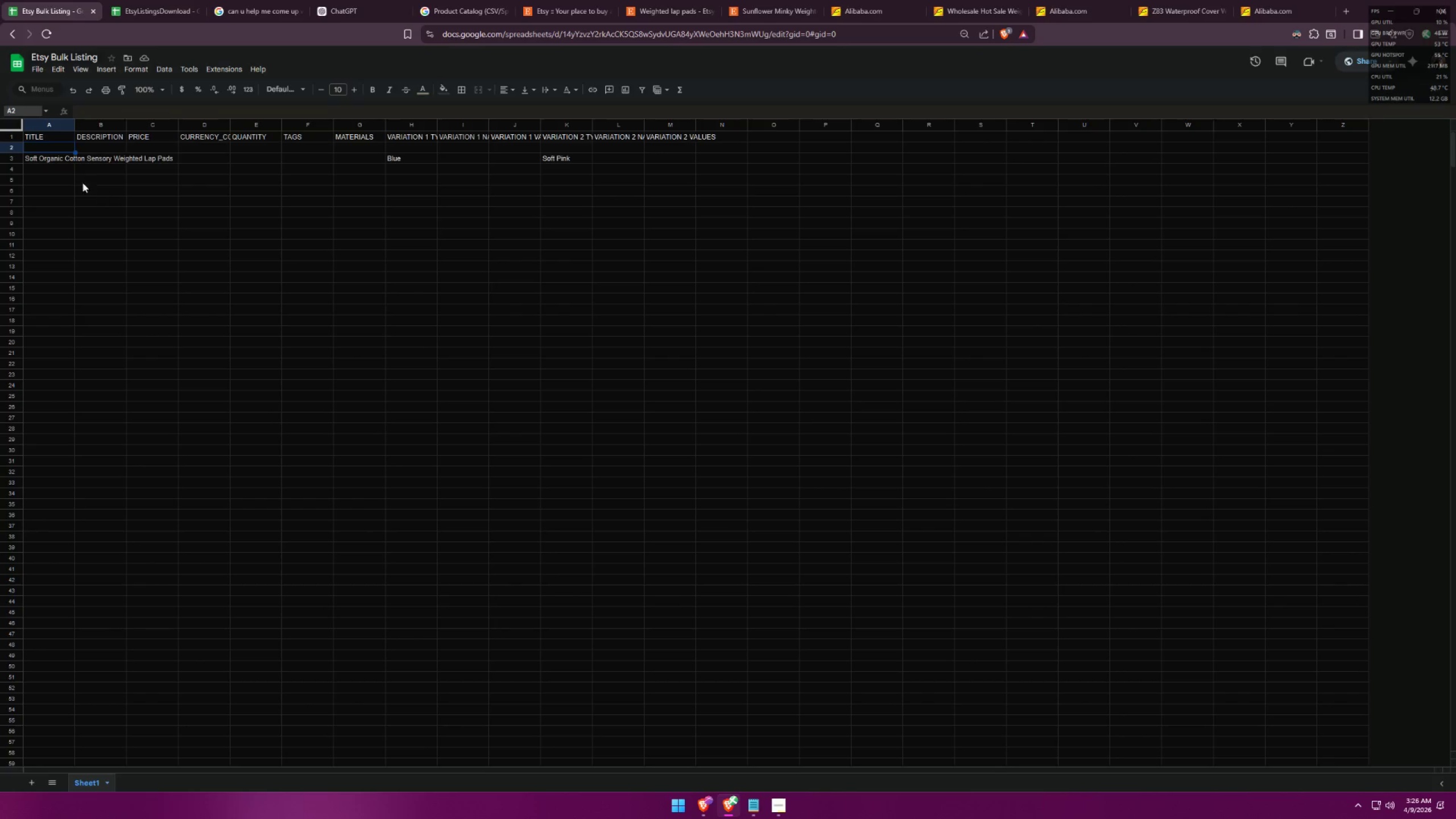 
key(Alt+AltLeft)
 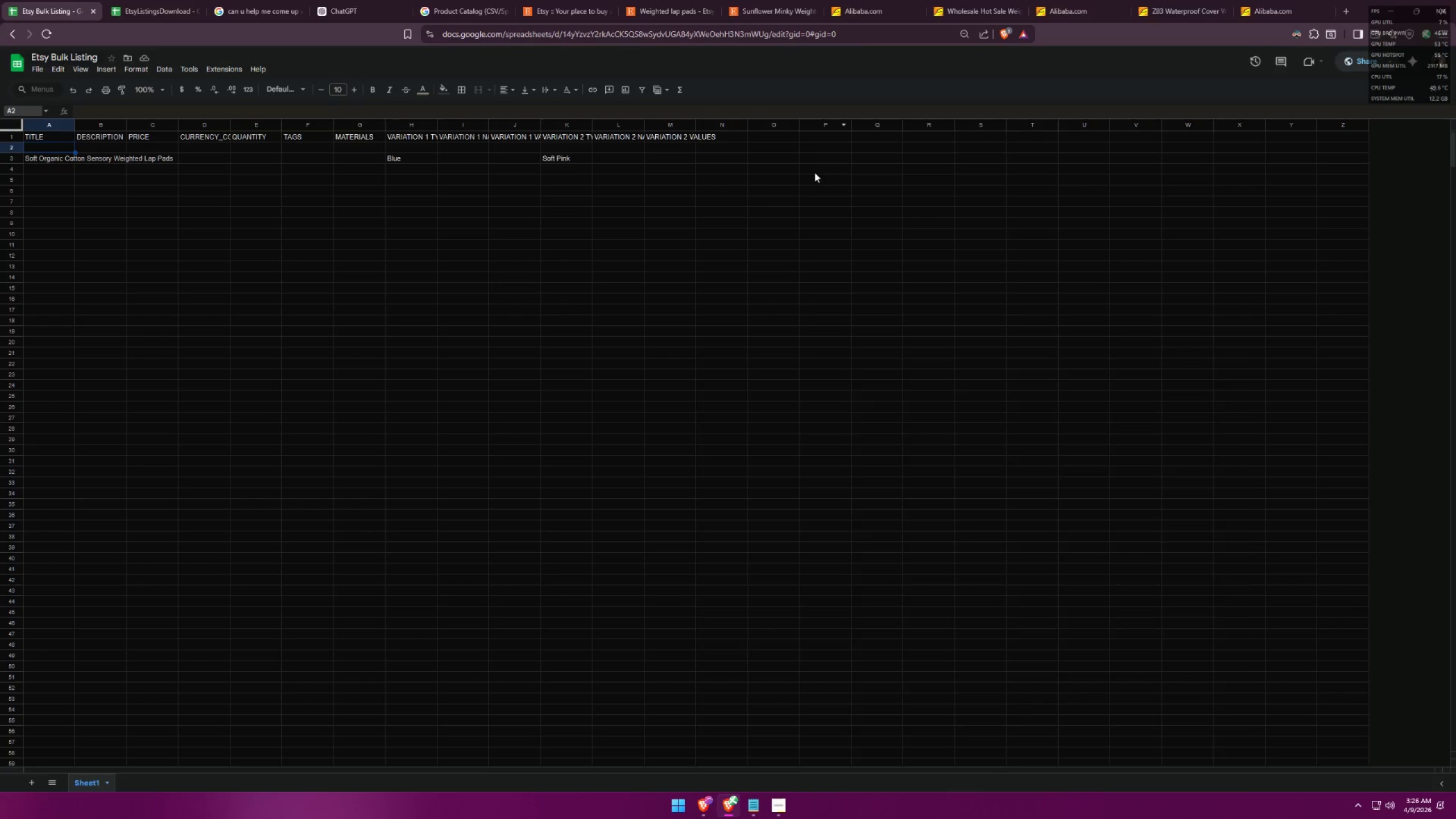 
key(Alt+Tab)
 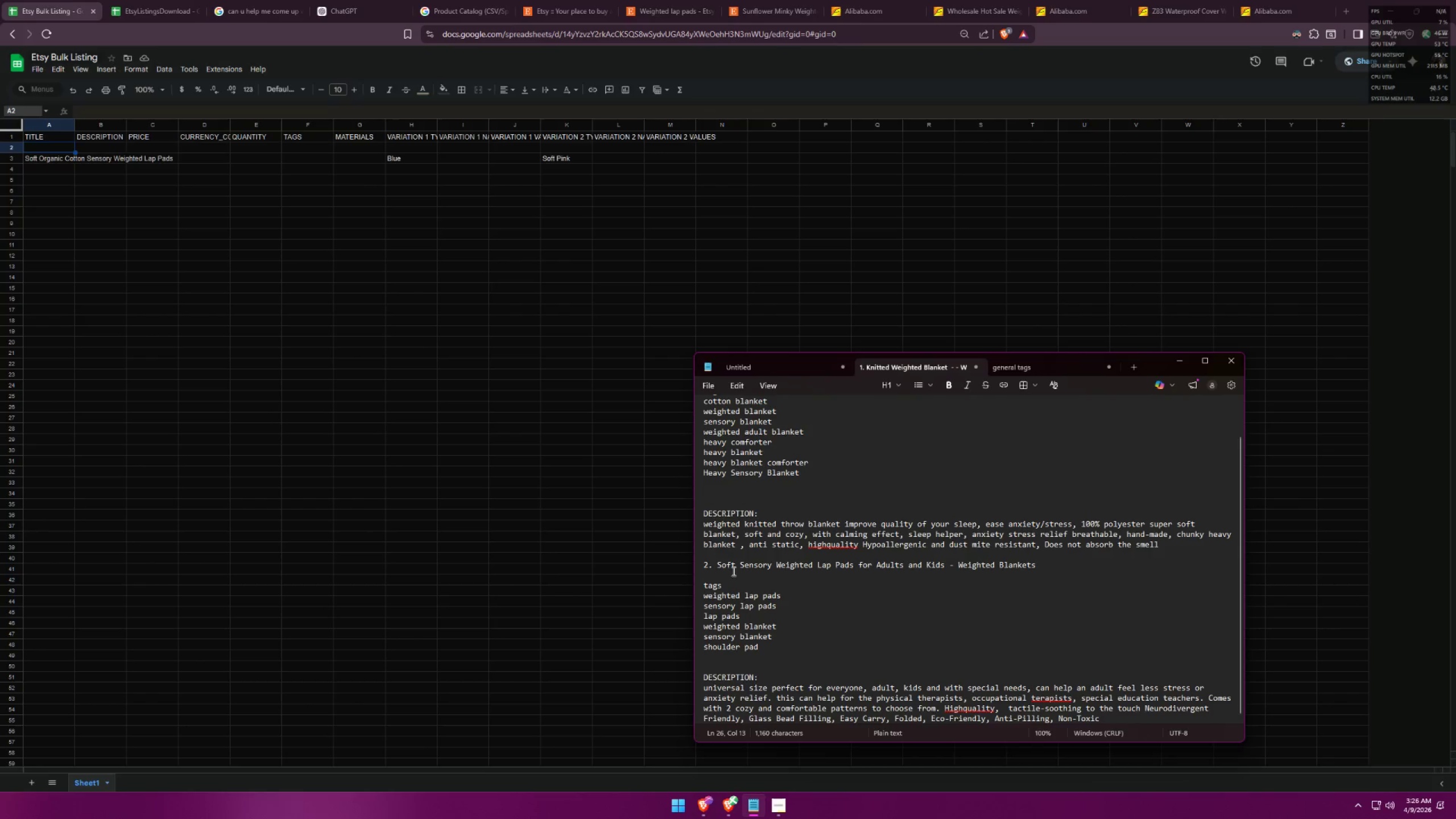 
left_click_drag(start_coordinate=[718, 566], to_coordinate=[945, 564])
 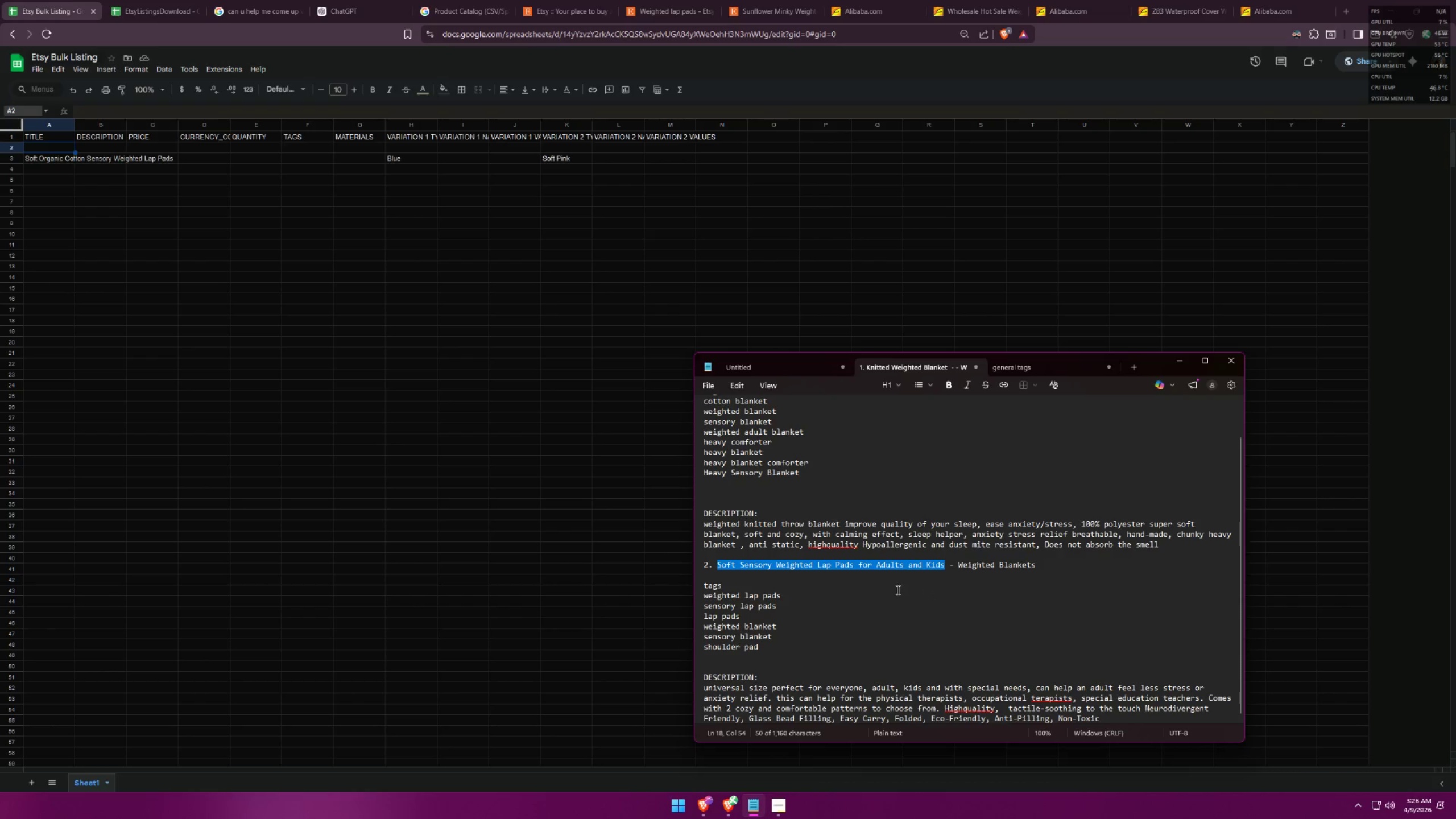 
mouse_move([889, 12])
 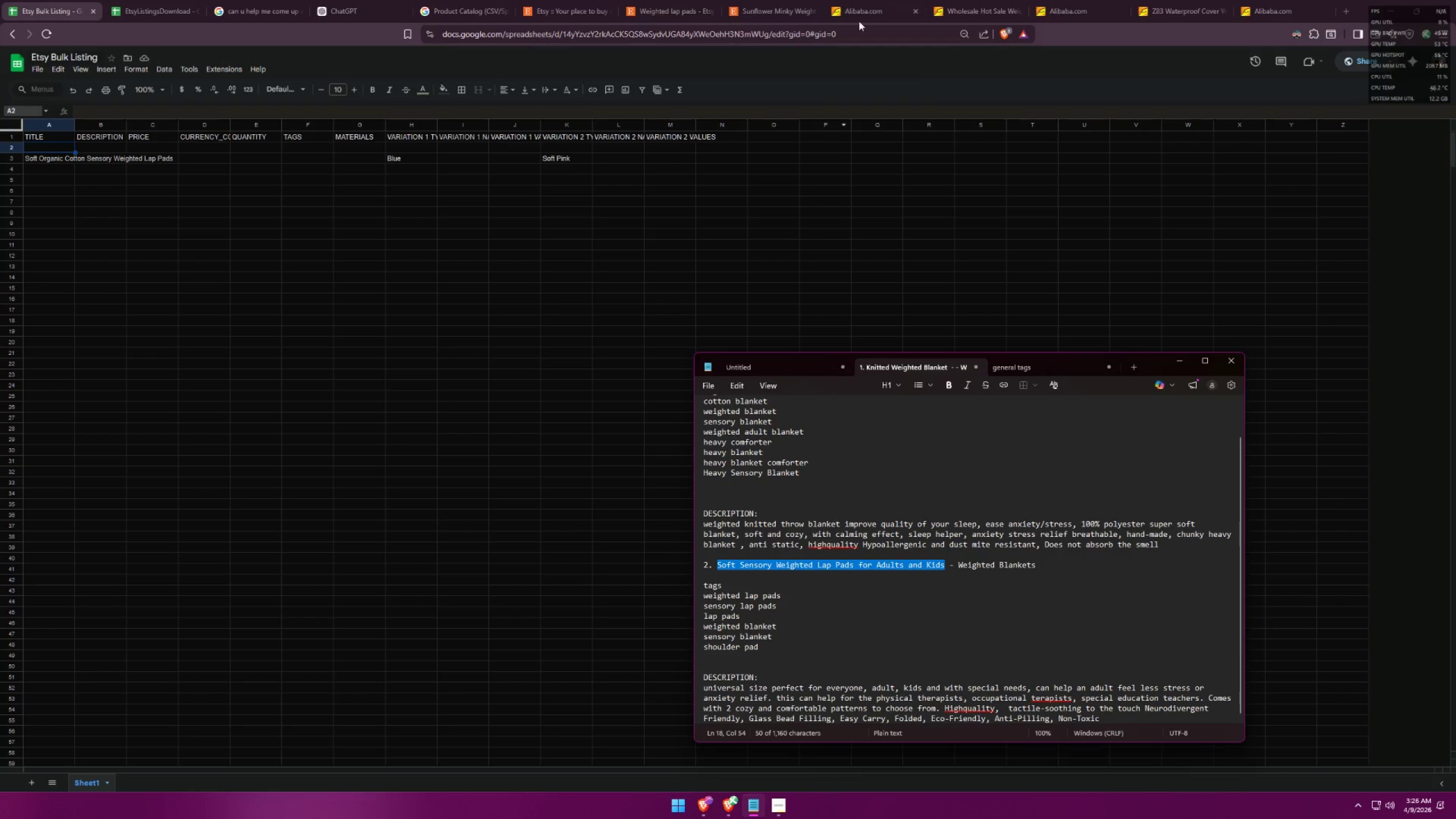 
left_click([867, 1])
 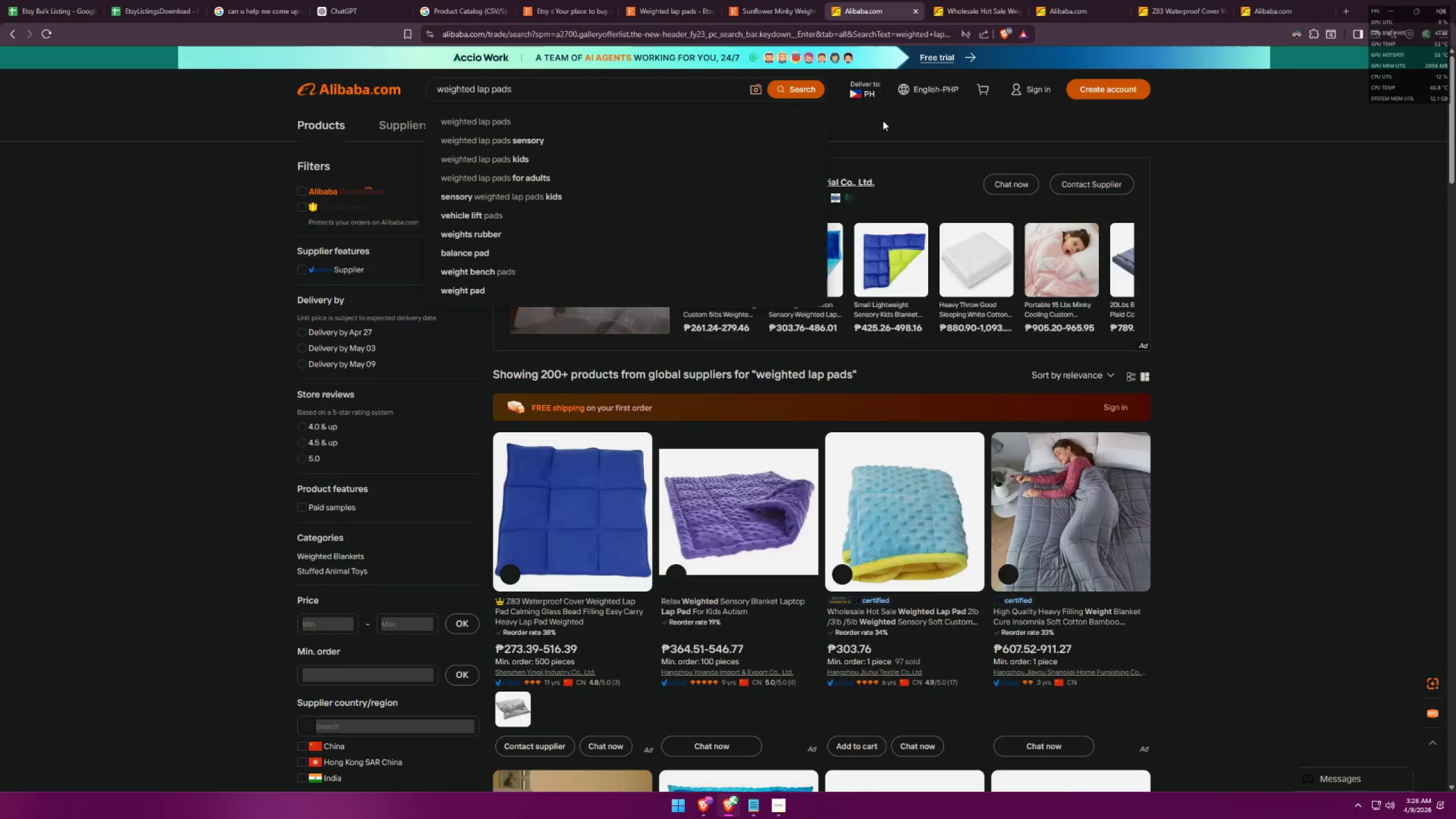 
scroll: coordinate [967, 442], scroll_direction: down, amount: 7.0
 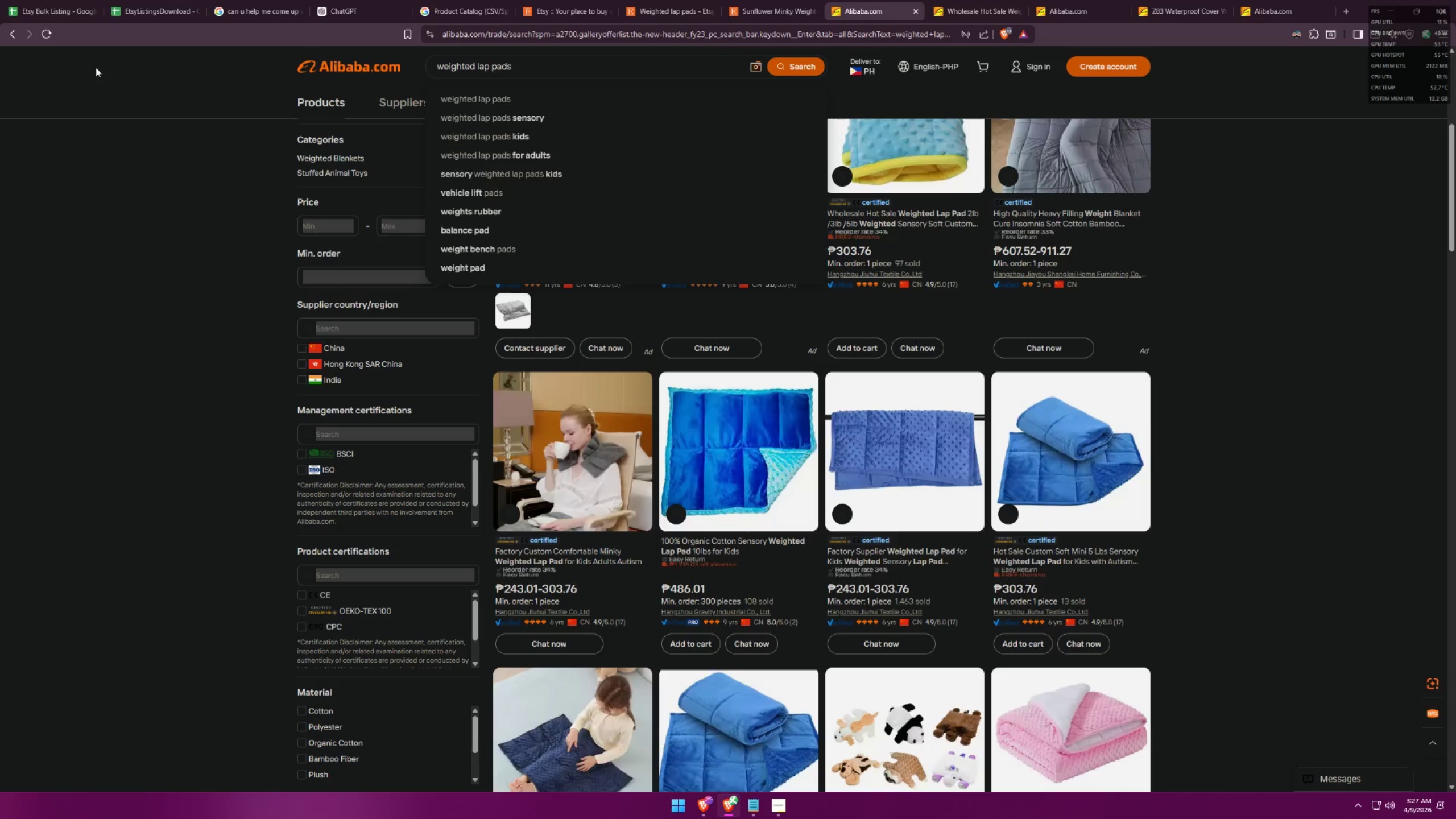 
double_click([160, 0])
 